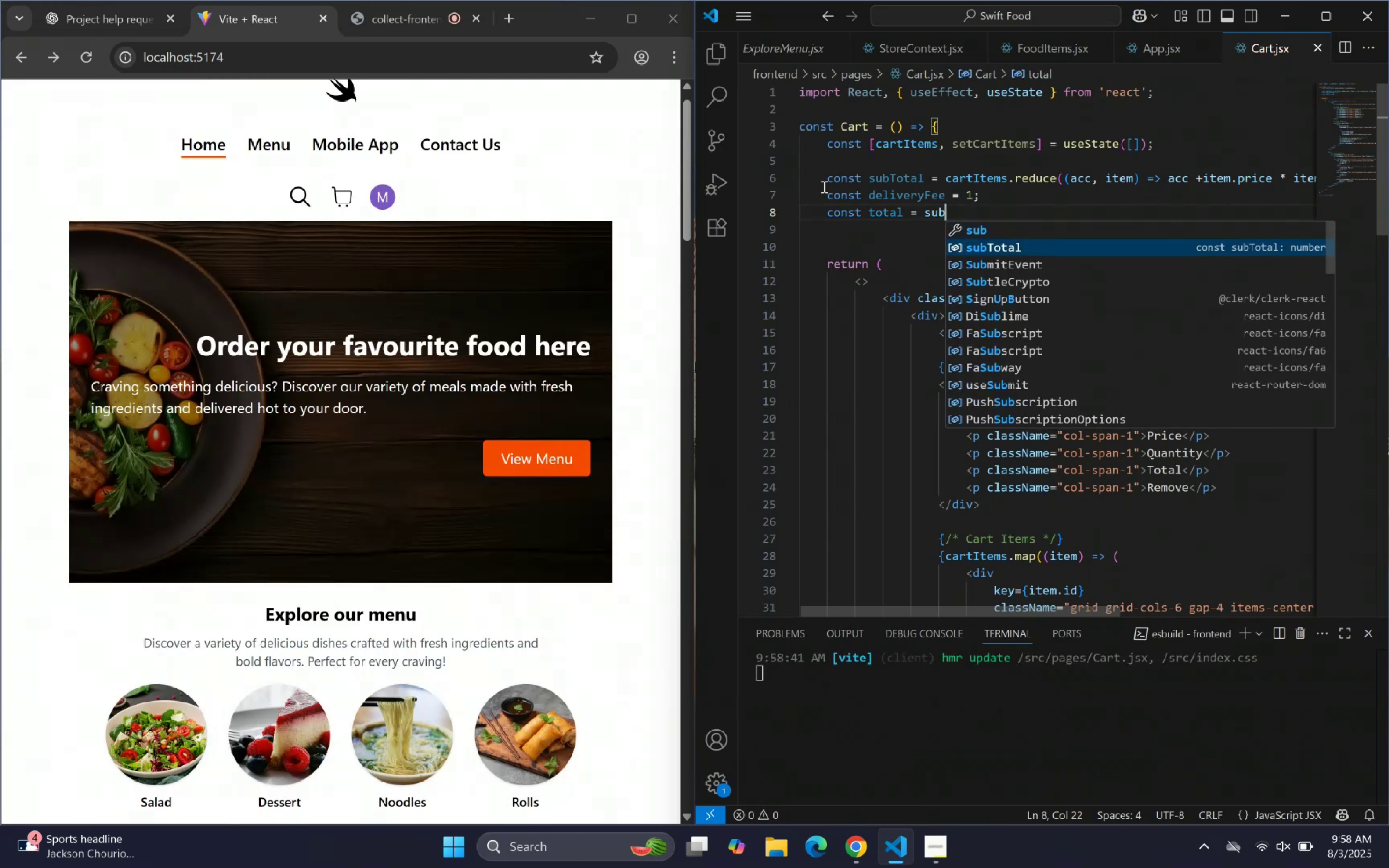 
key(Enter)
 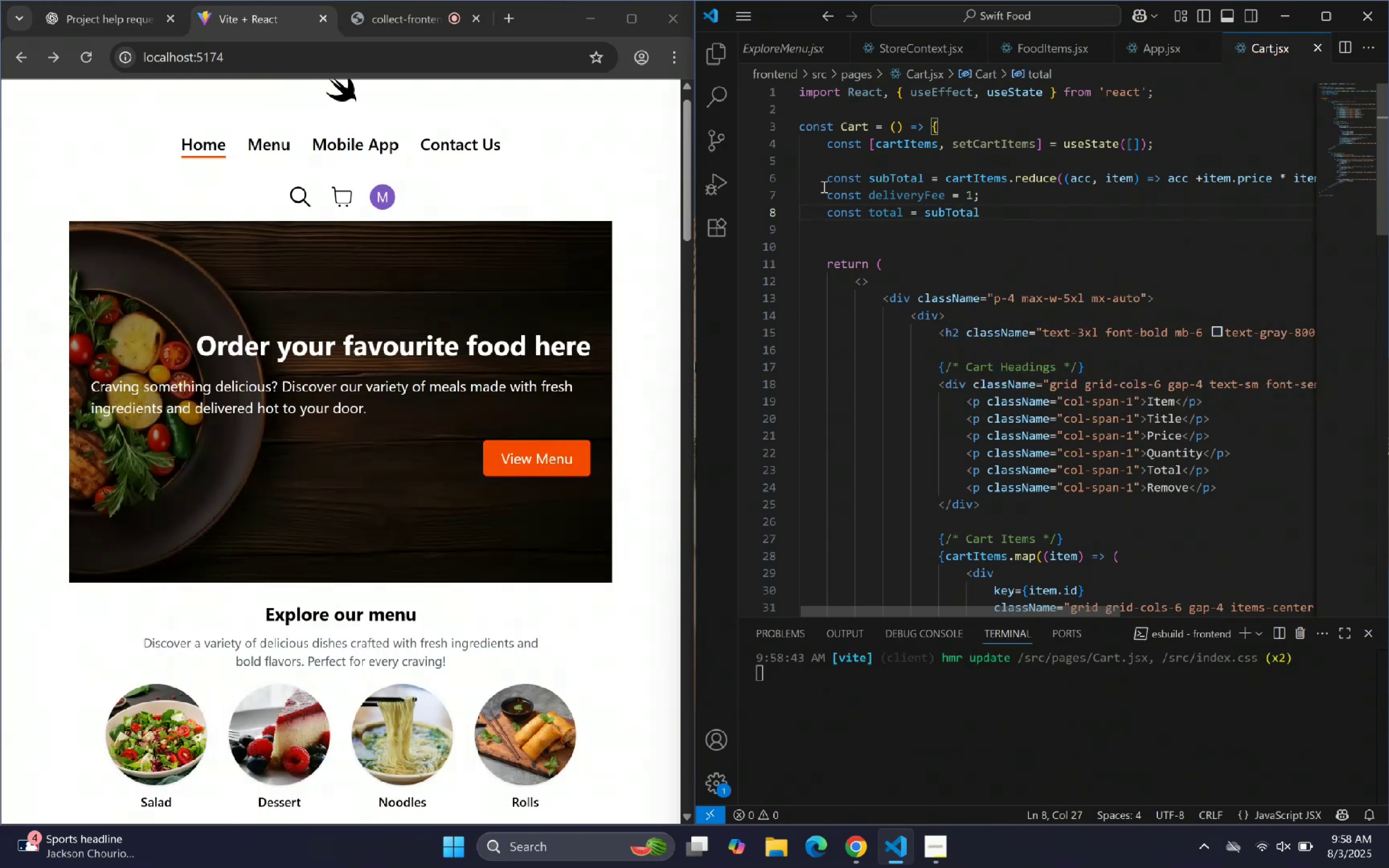 
type(+ de)
 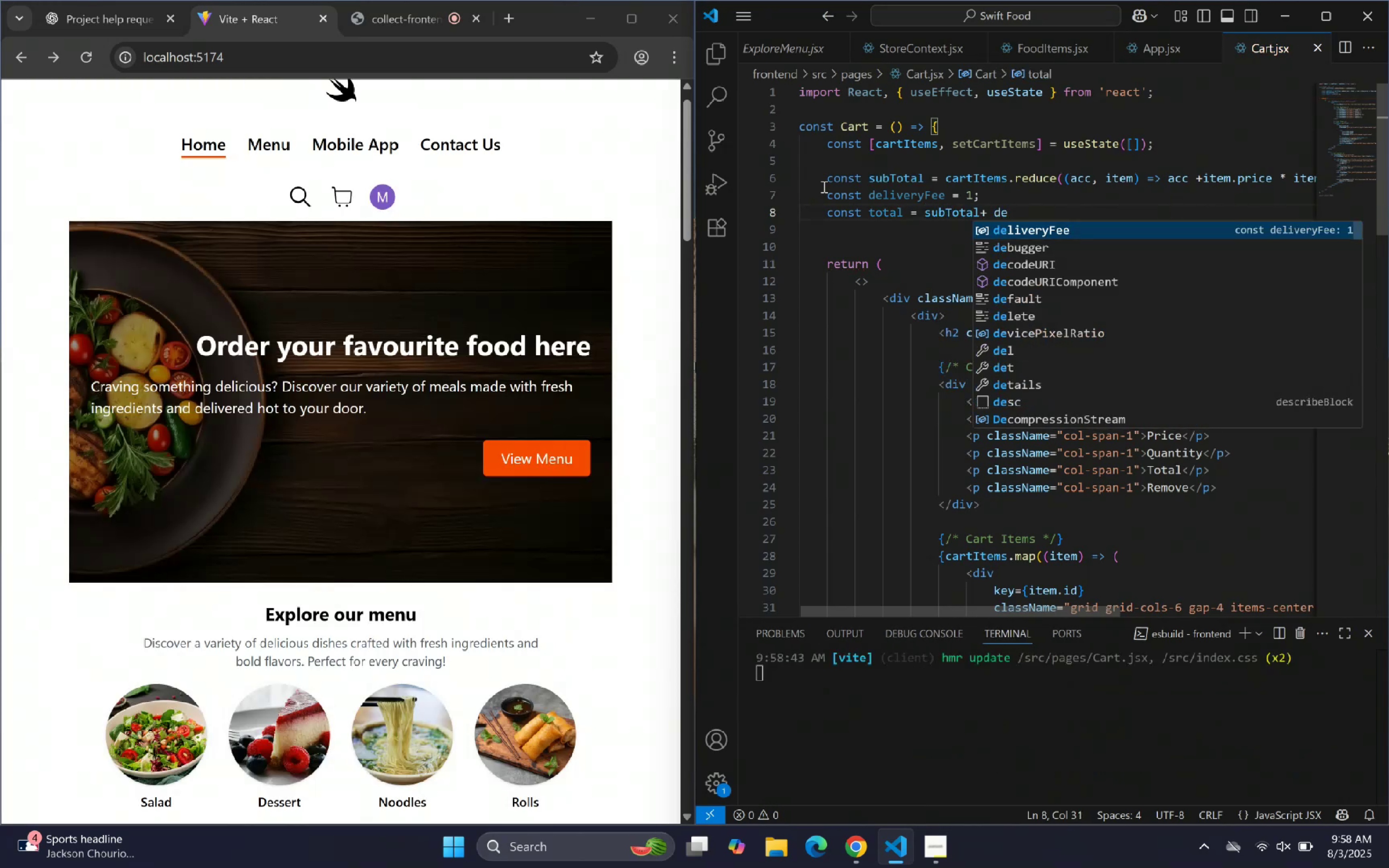 
key(Enter)
 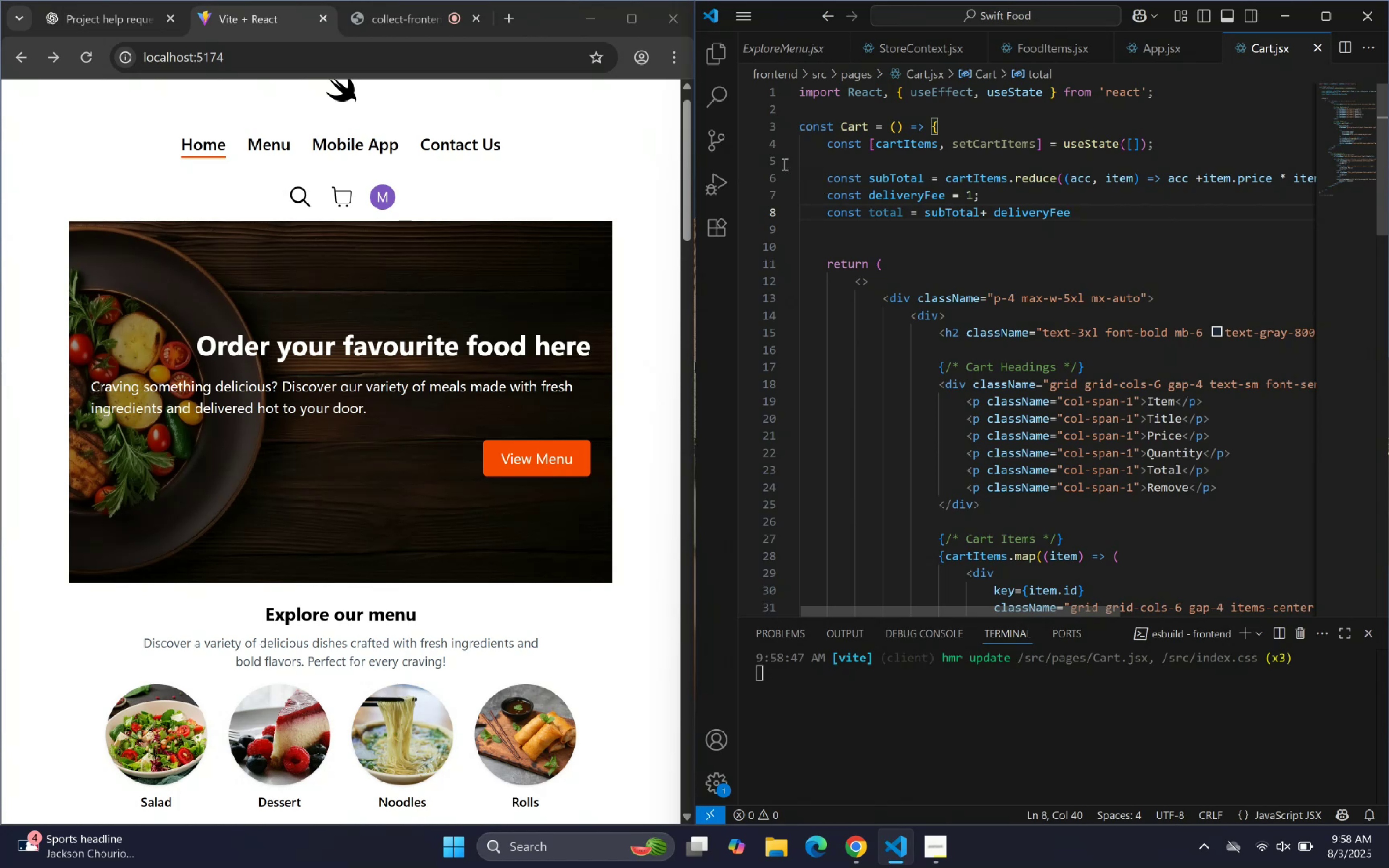 
wait(5.26)
 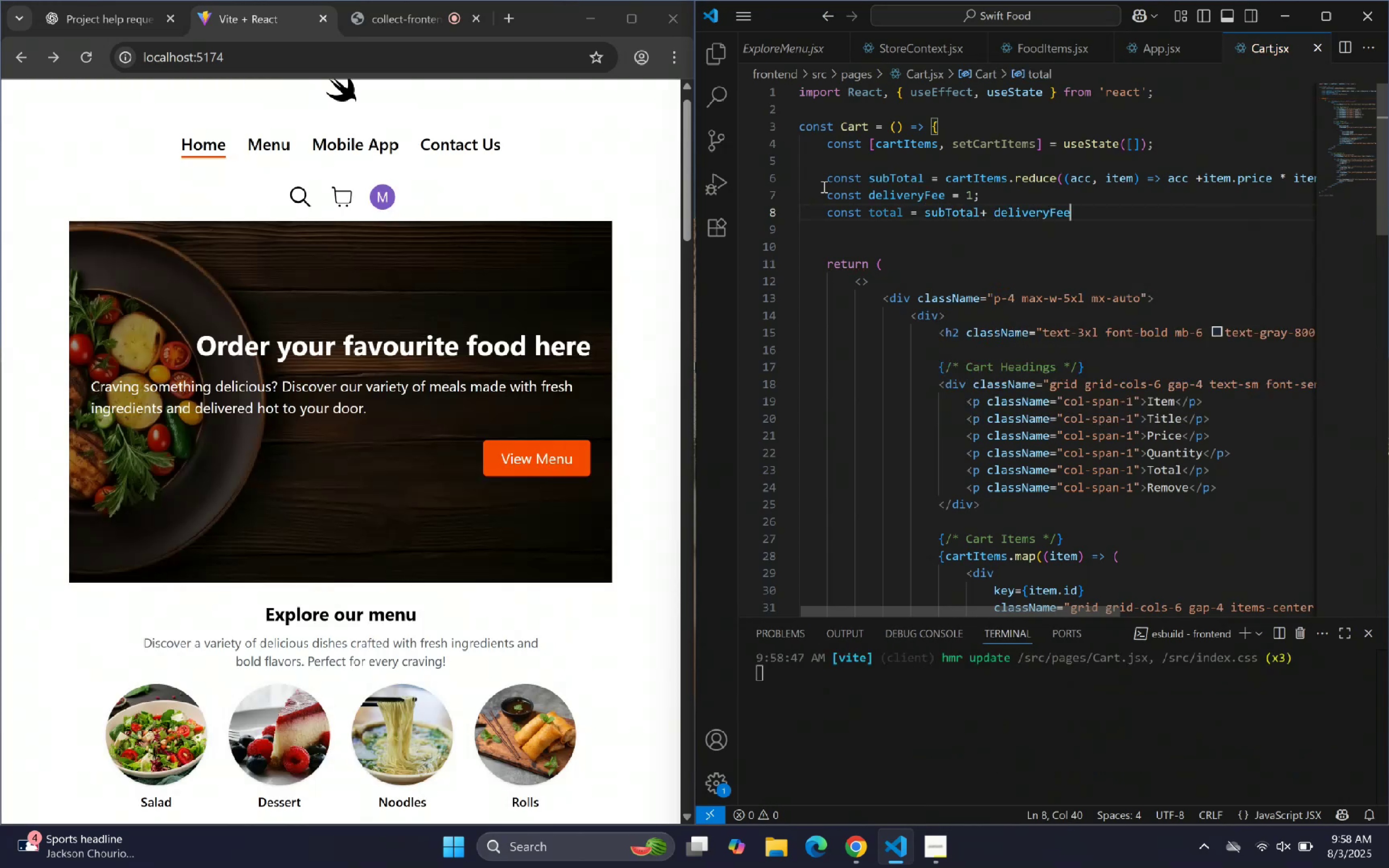 
scroll: coordinate [965, 392], scroll_direction: down, amount: 2.0
 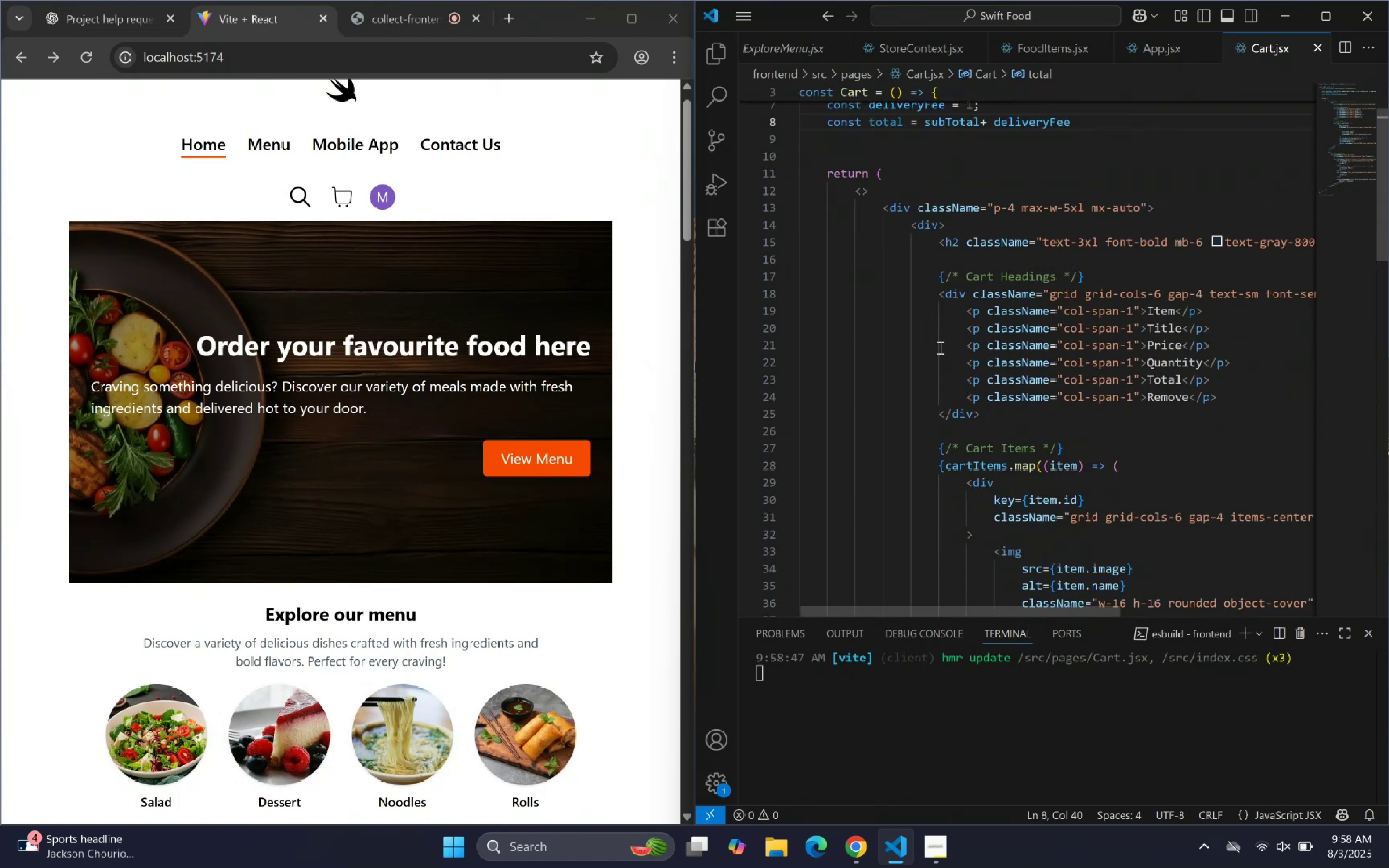 
scroll: coordinate [938, 344], scroll_direction: up, amount: 1.0
 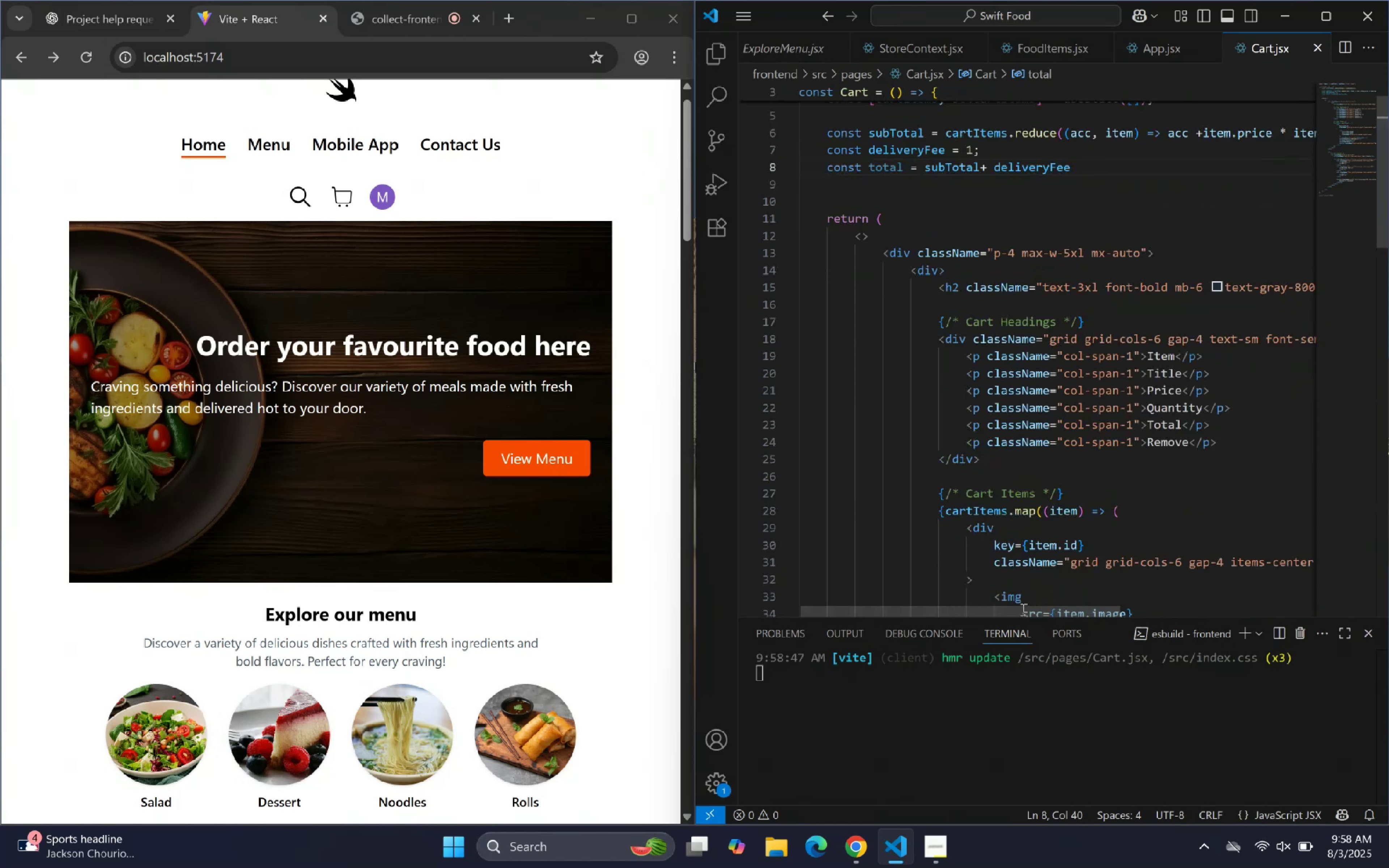 
left_click_drag(start_coordinate=[1024, 610], to_coordinate=[1033, 616])
 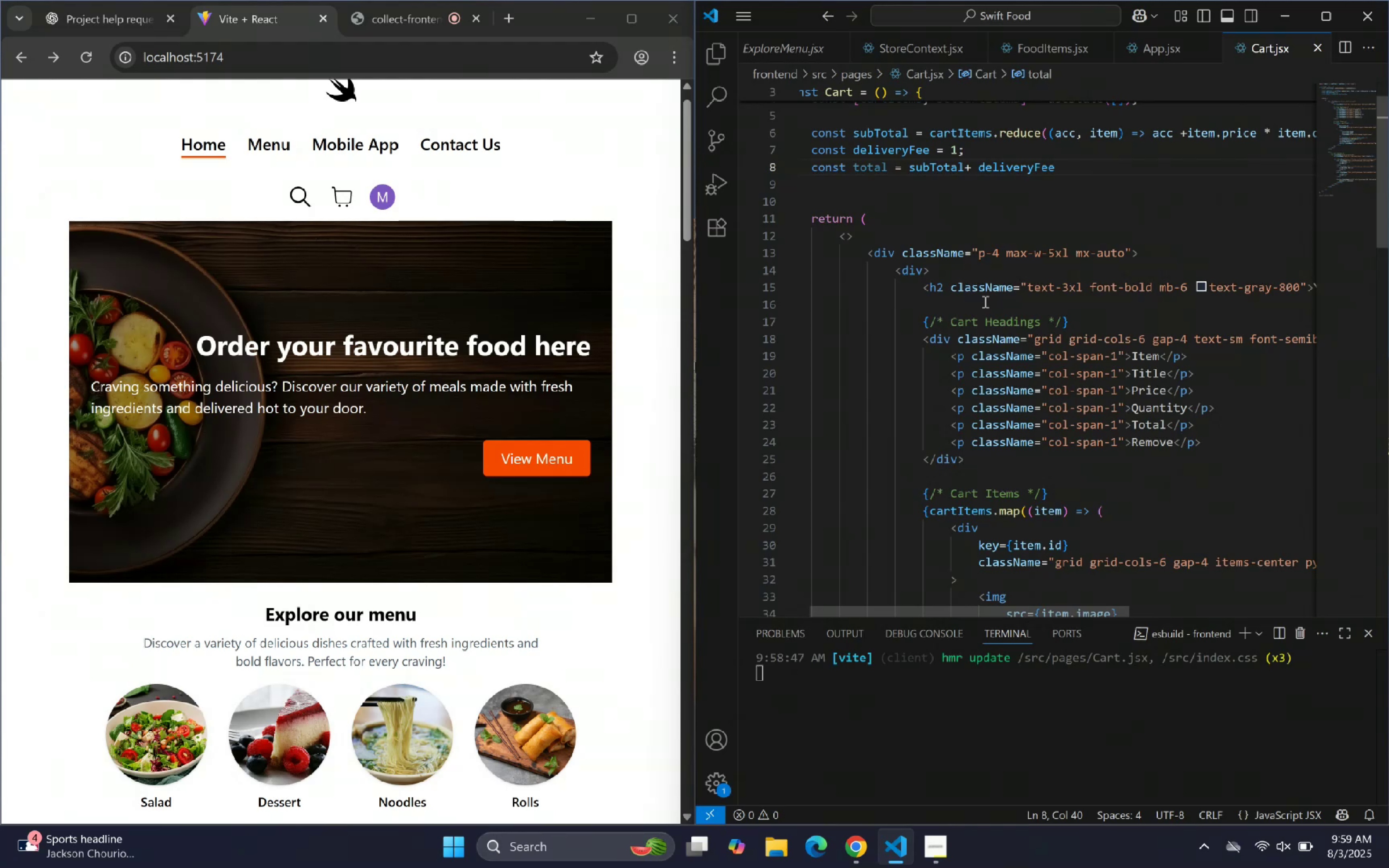 
left_click([977, 297])
 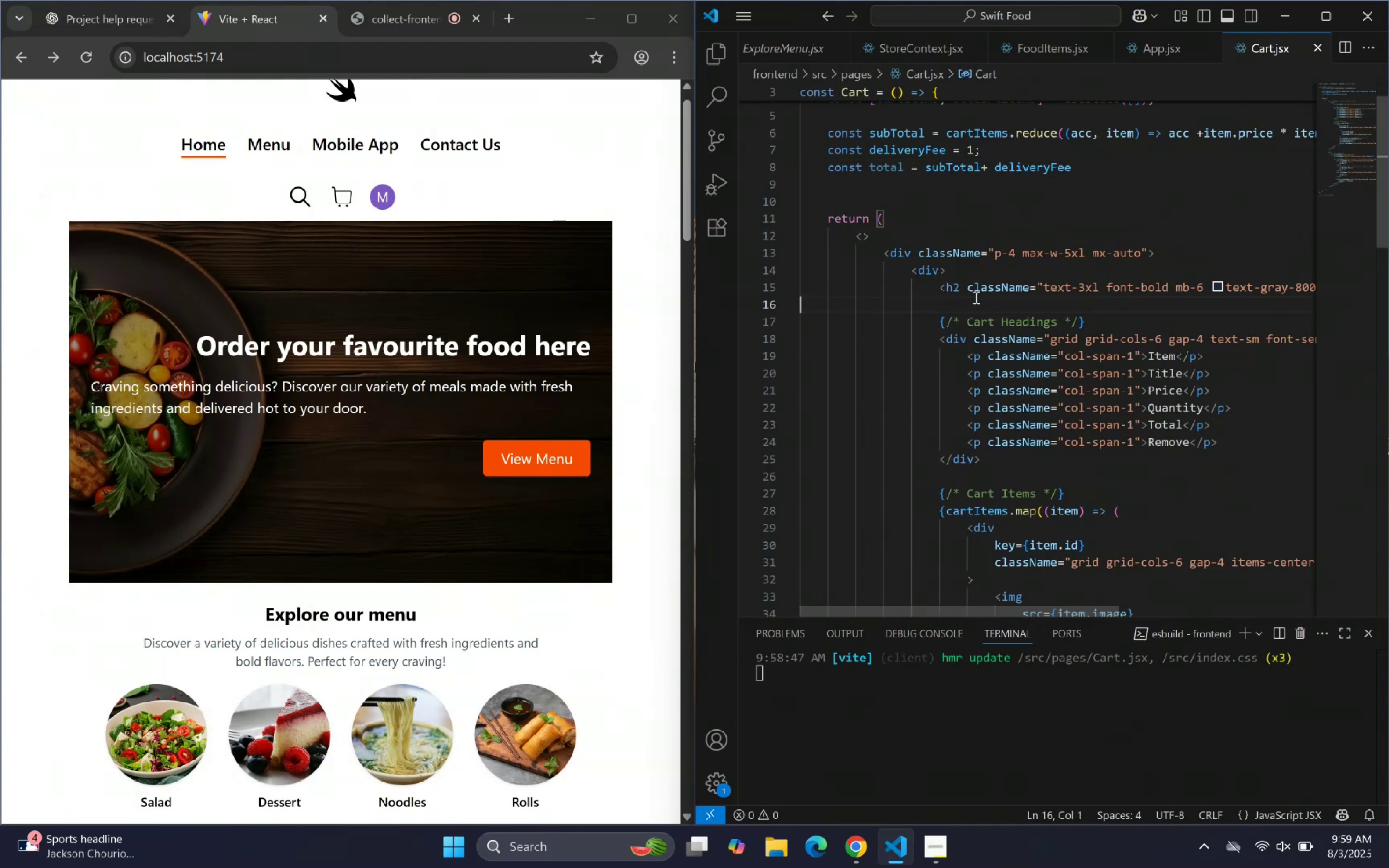 
key(Shift+Comma)
 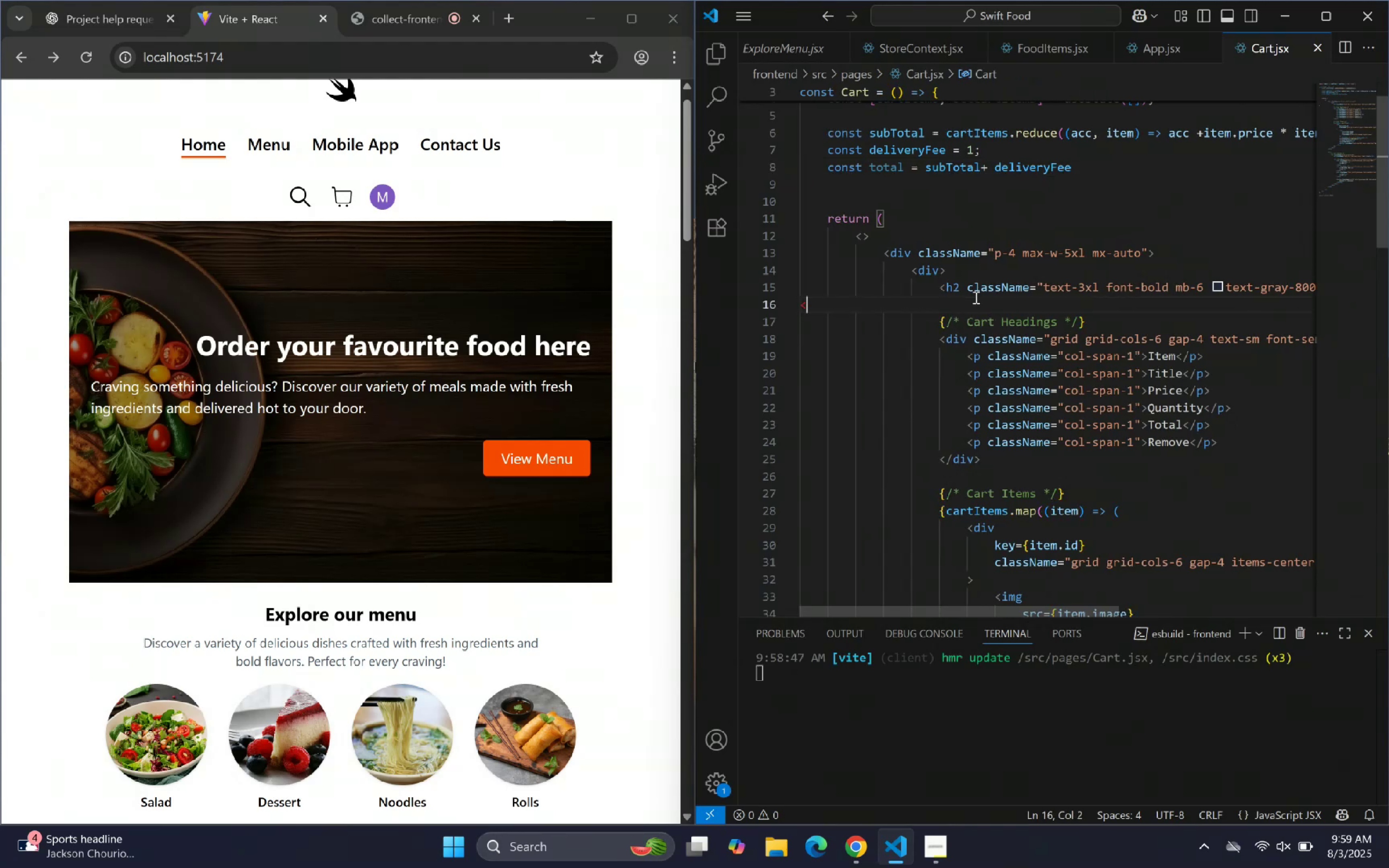 
key(Shift+Period)
 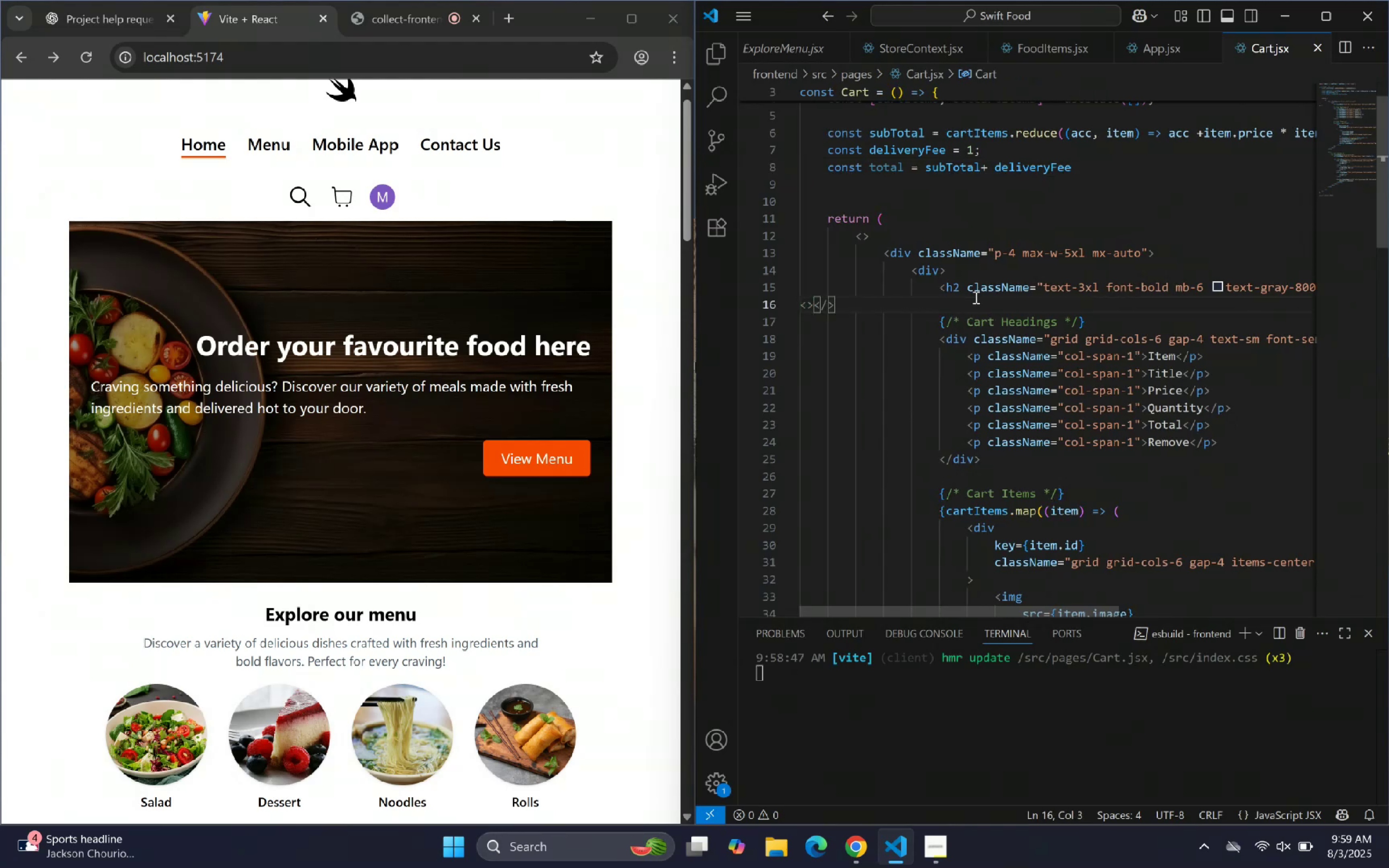 
key(Shift+ArrowRight)
 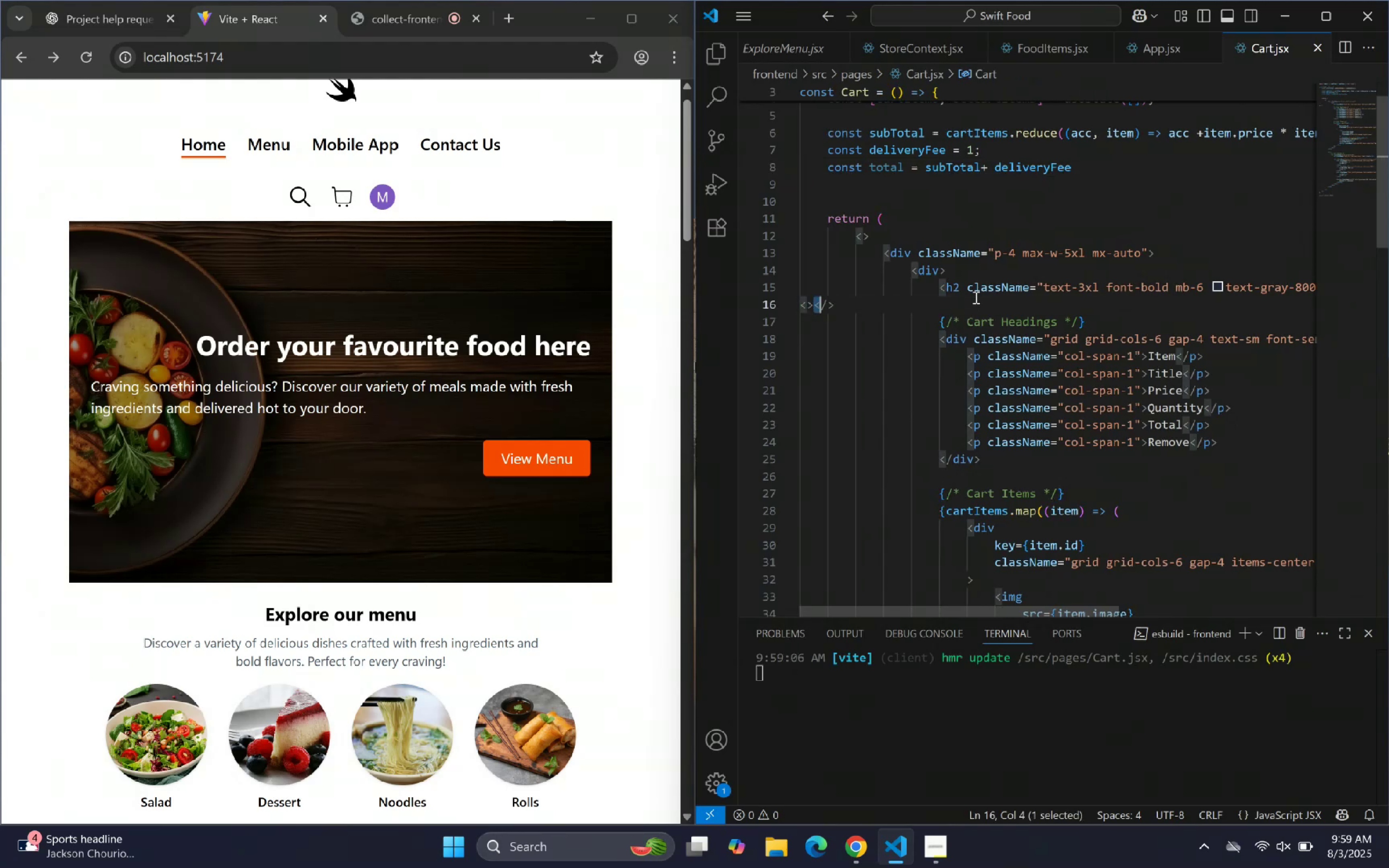 
key(Shift+ArrowRight)
 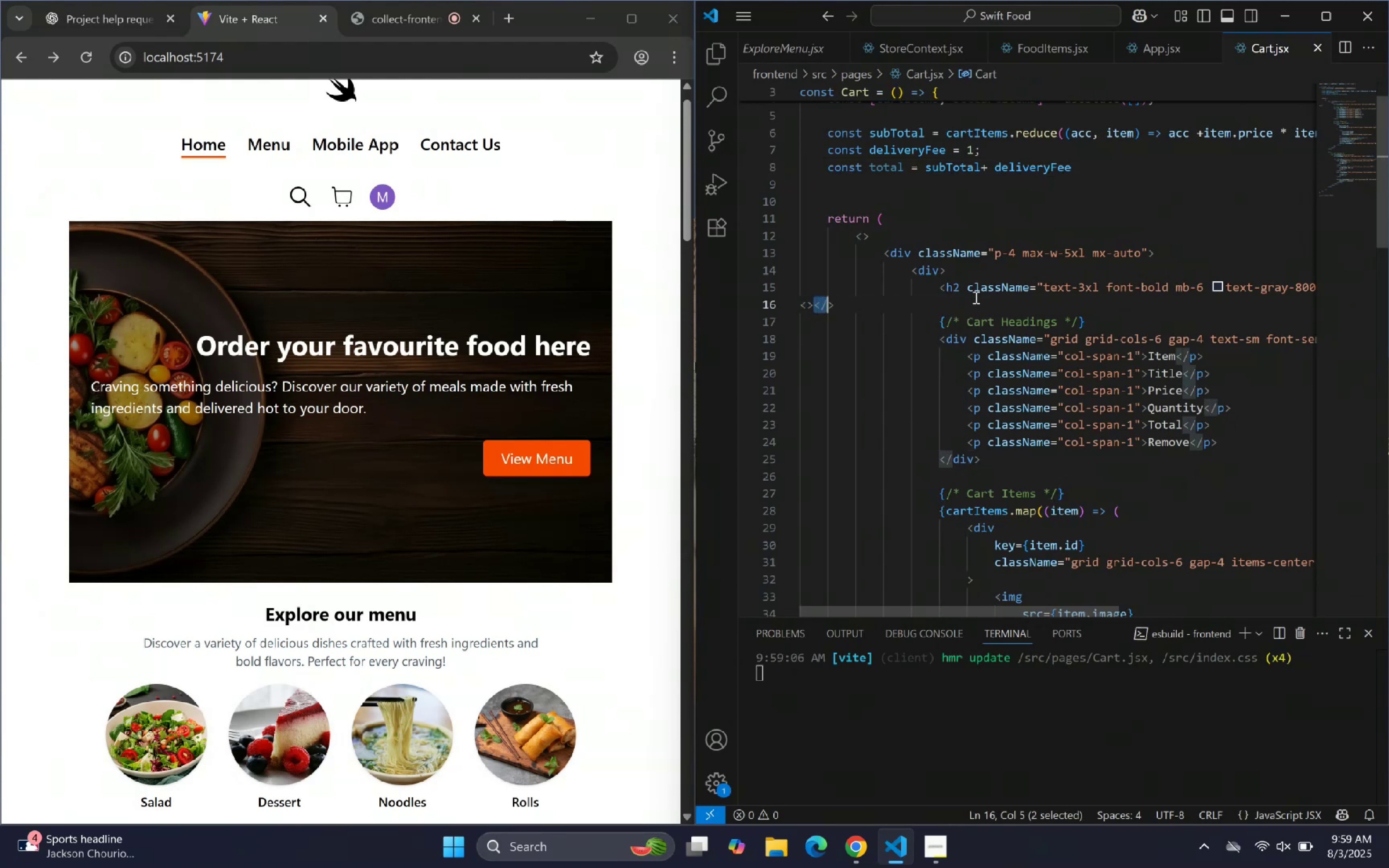 
key(Shift+ArrowRight)
 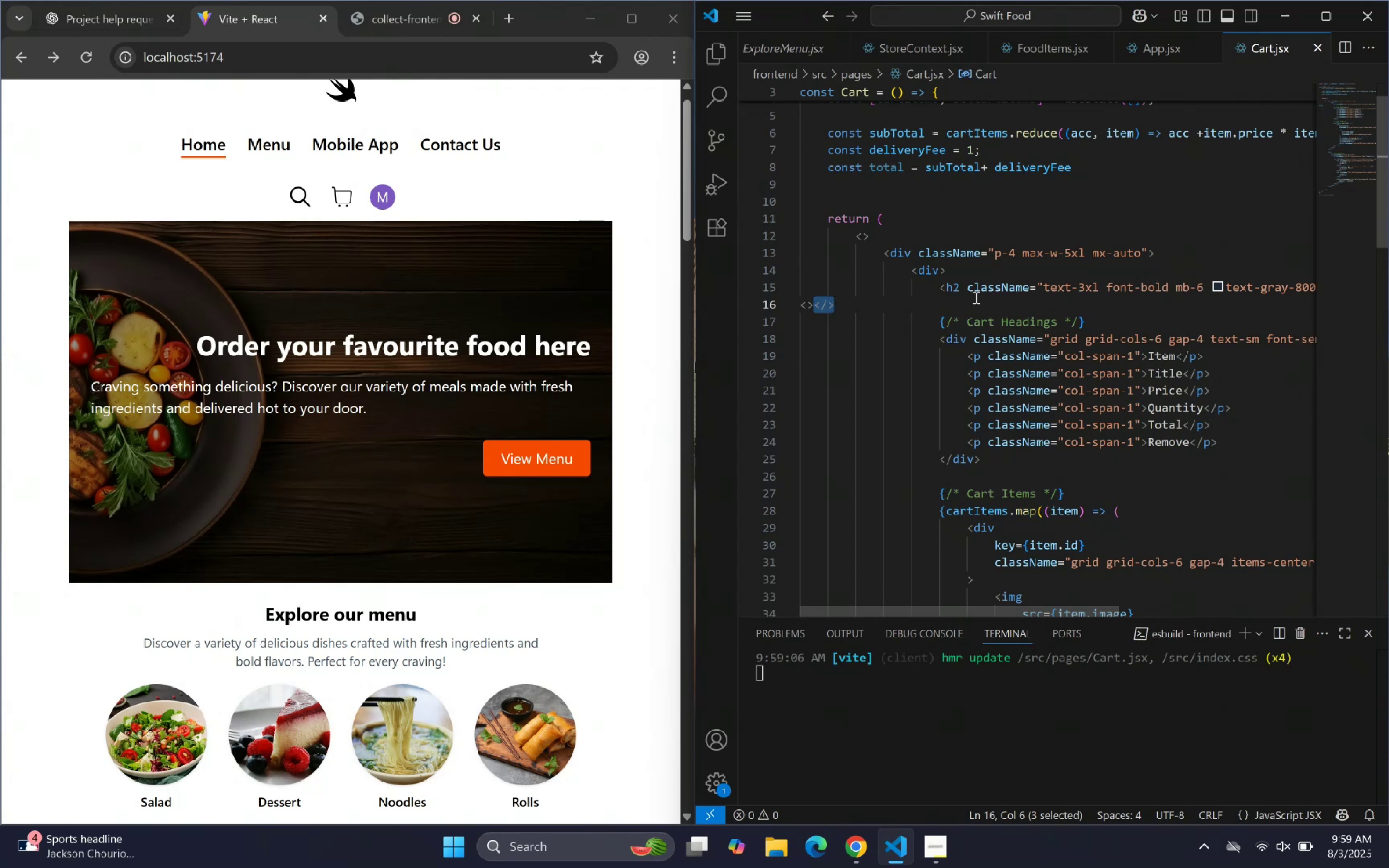 
wait(11.56)
 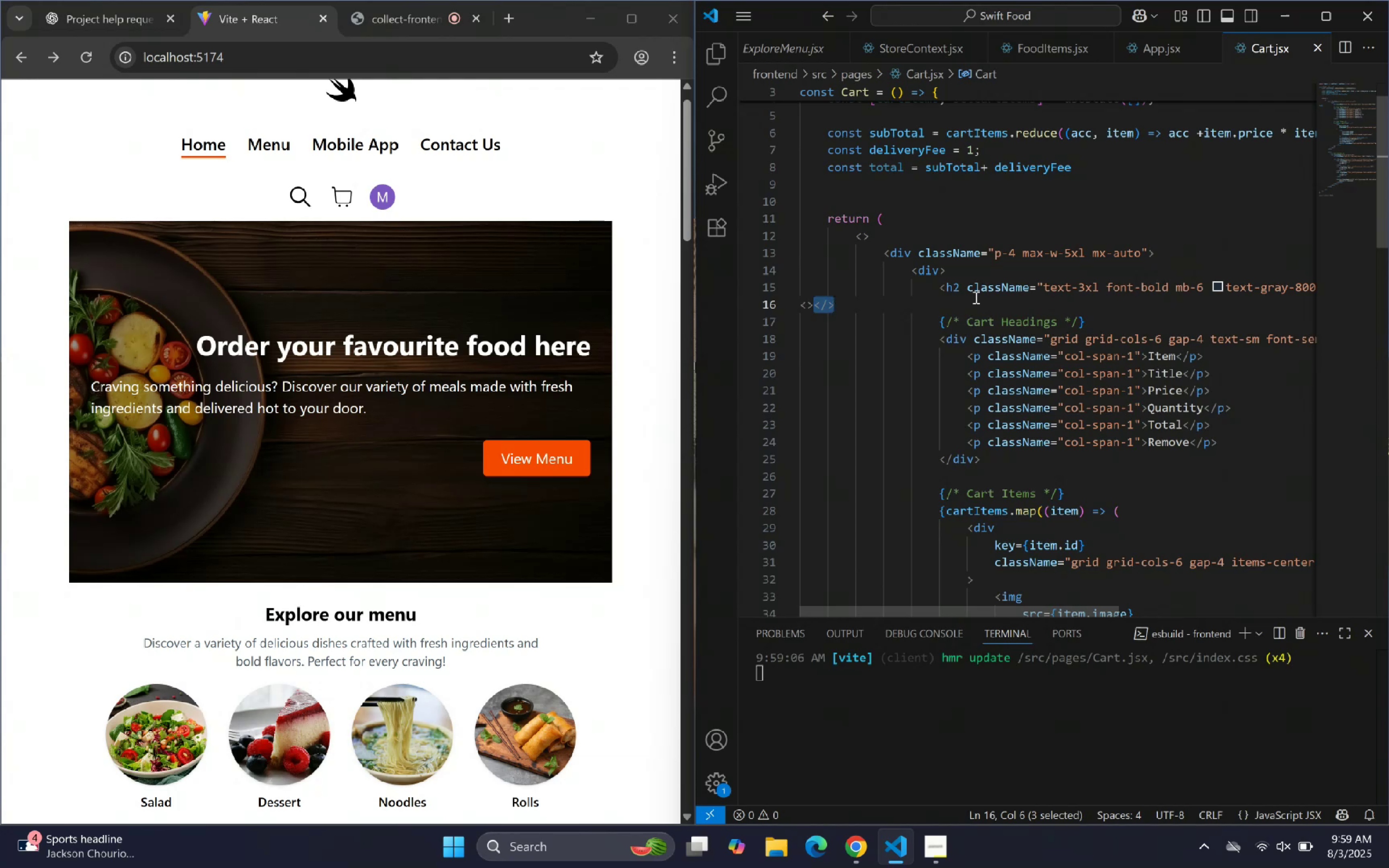 
scroll: coordinate [972, 302], scroll_direction: down, amount: 8.0
 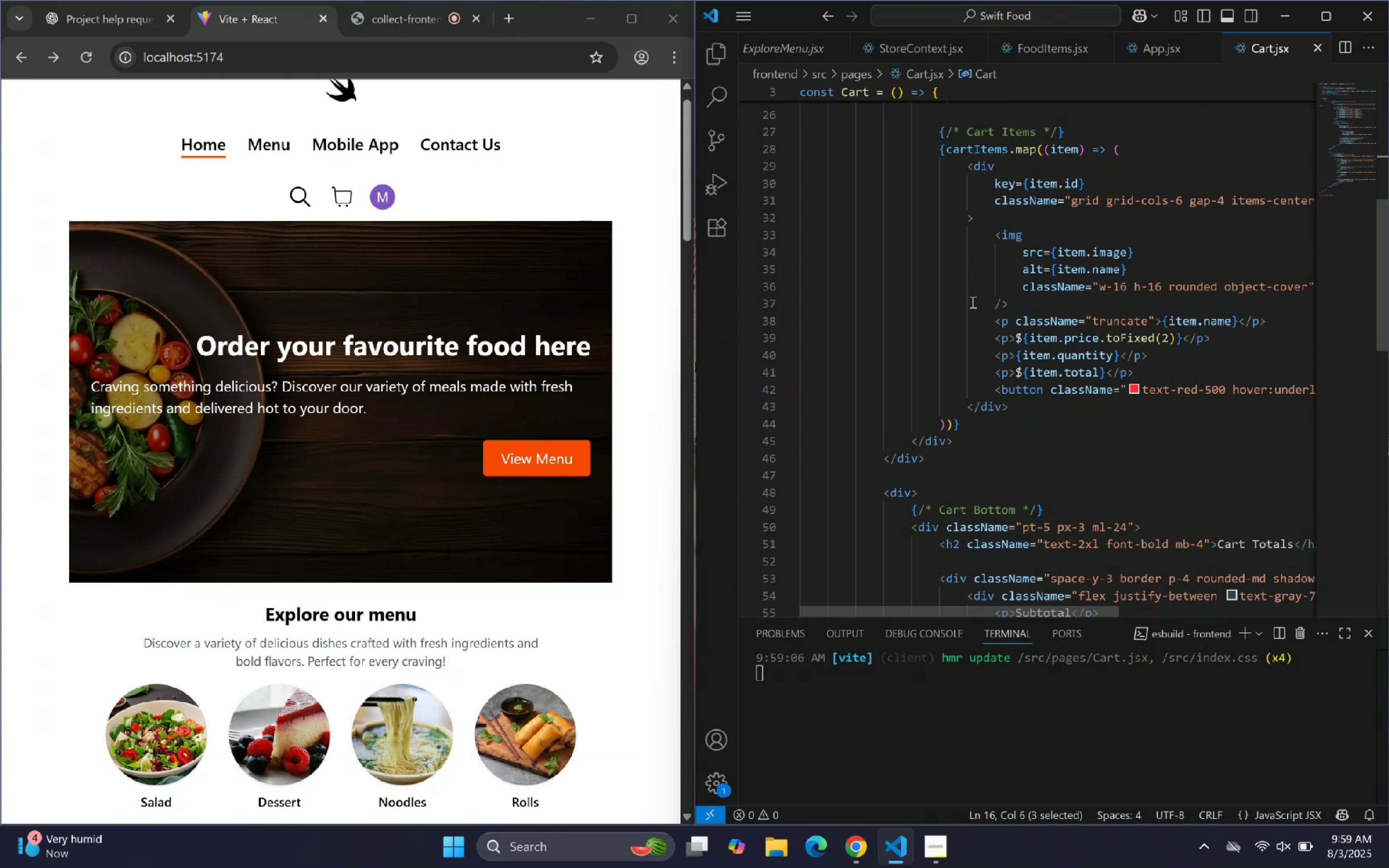 
scroll: coordinate [966, 301], scroll_direction: up, amount: 6.0
 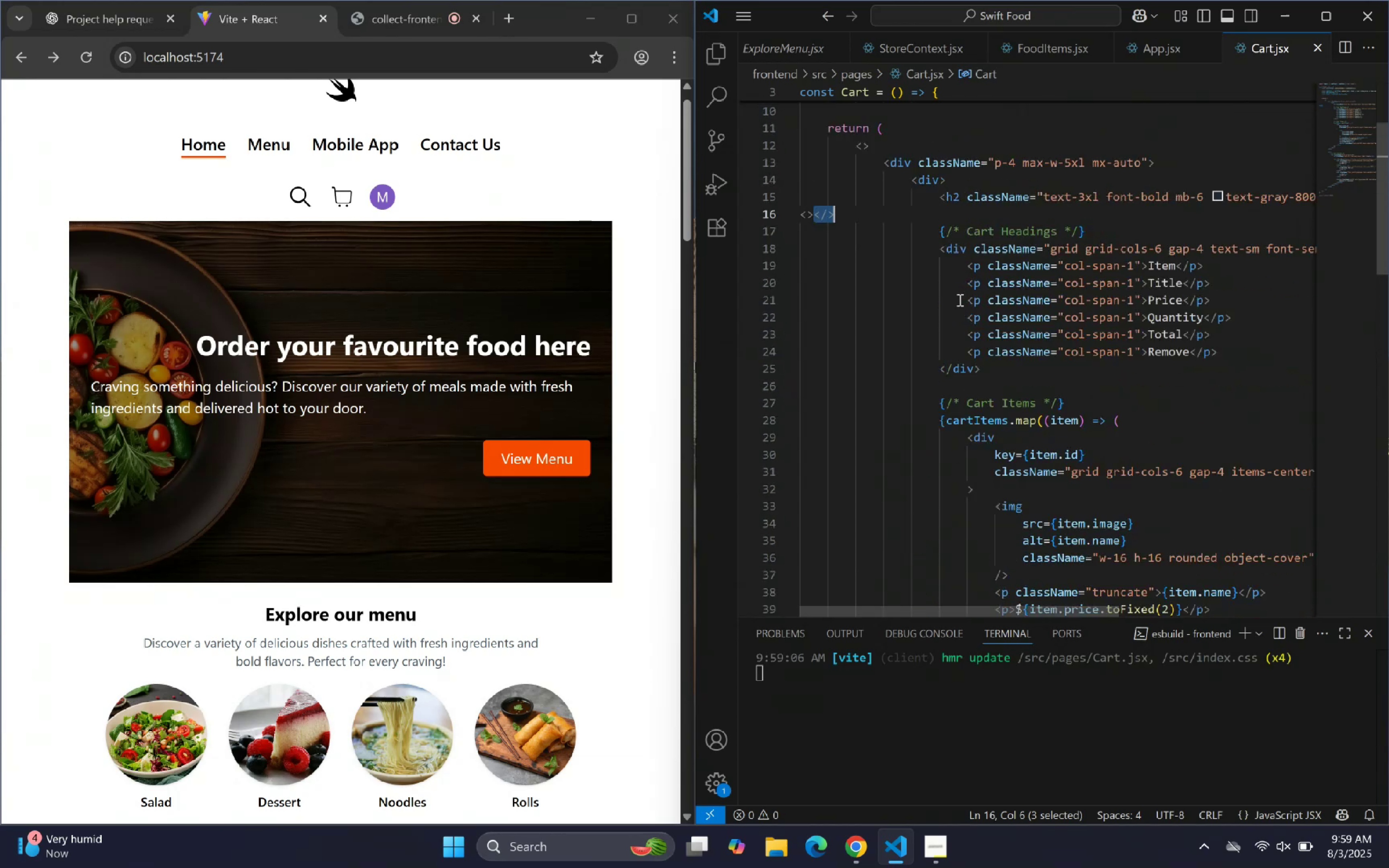 
key(Control+X)
 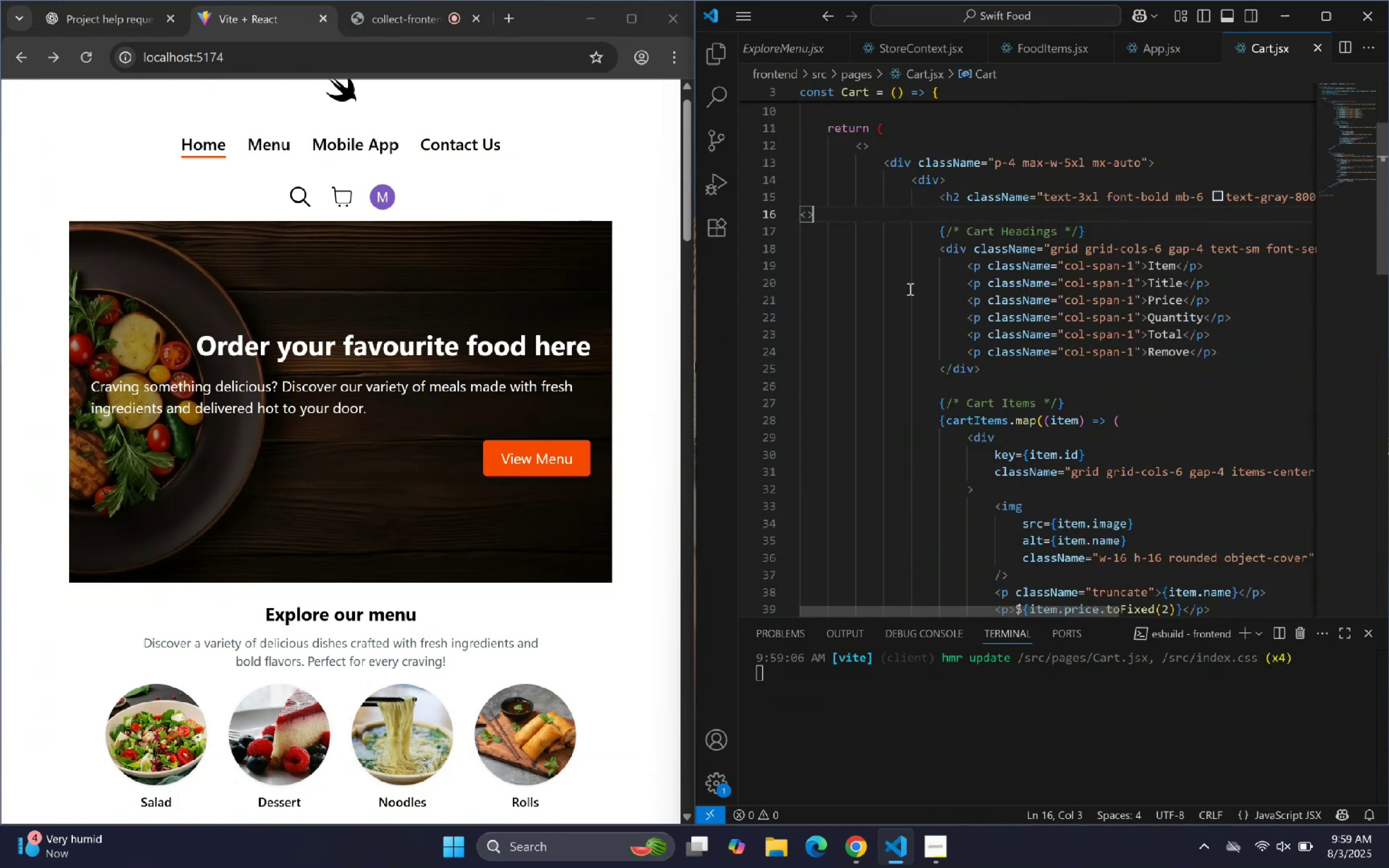 
scroll: coordinate [935, 282], scroll_direction: down, amount: 7.0
 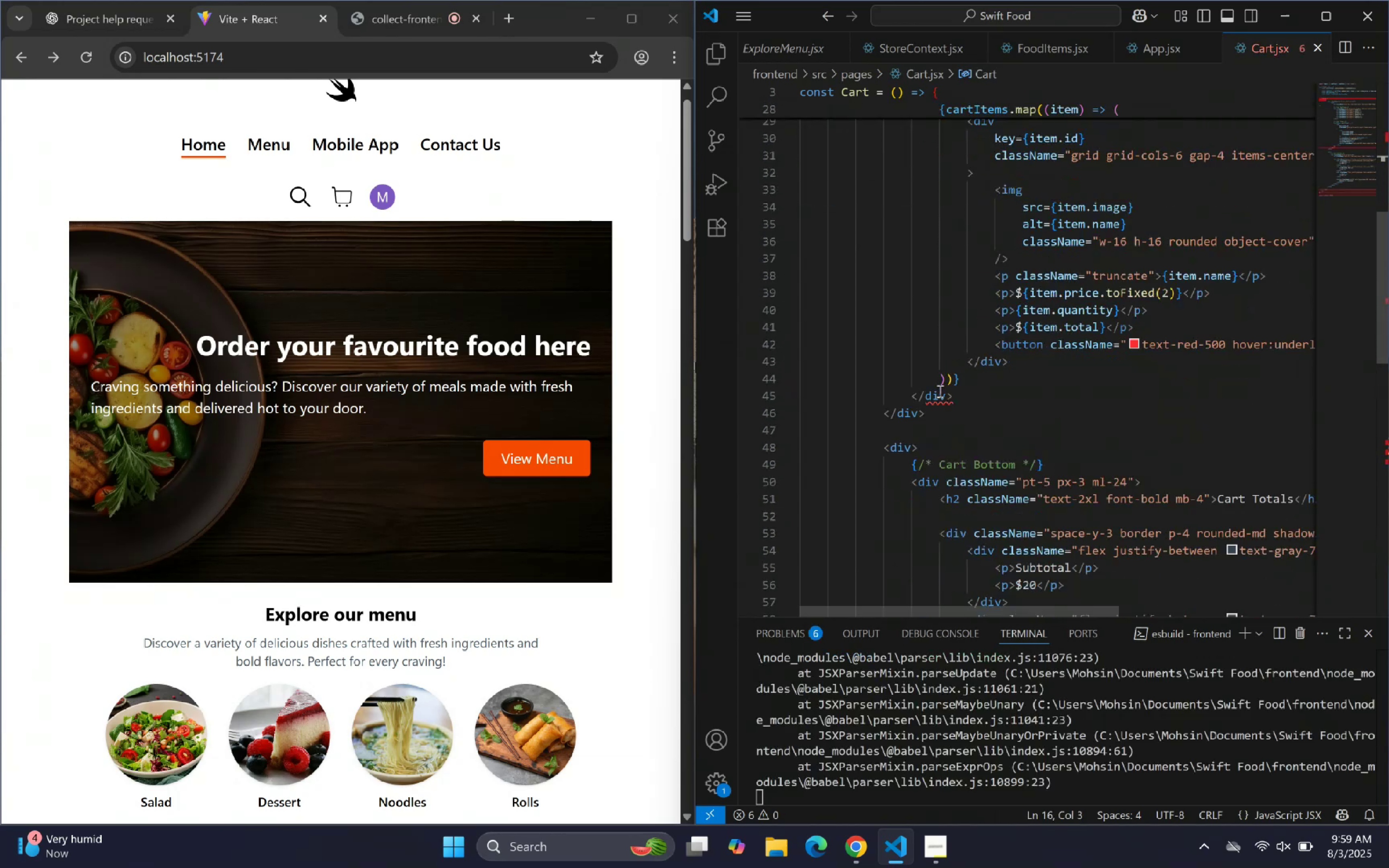 
left_click([940, 447])
 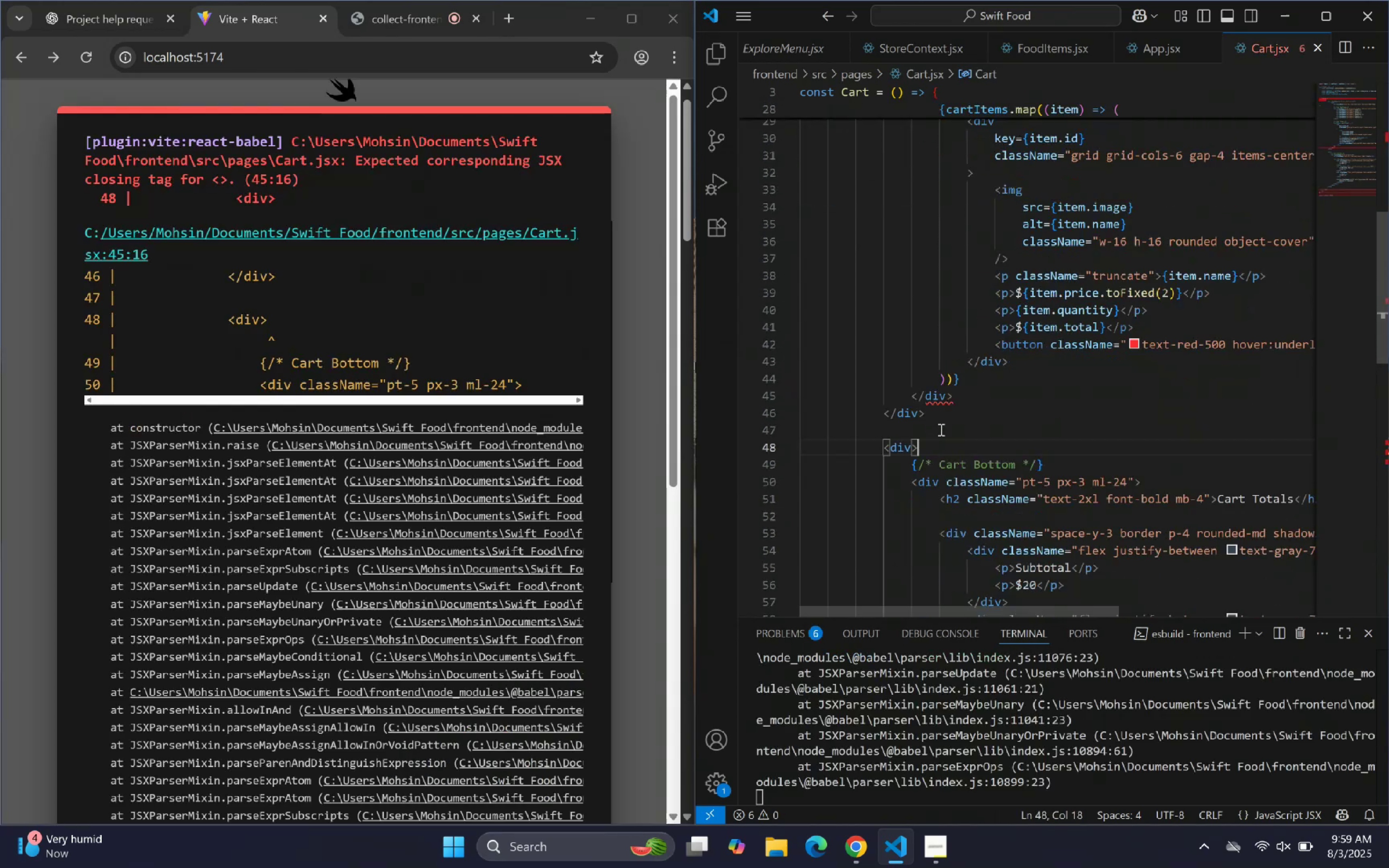 
key(Control+V)
 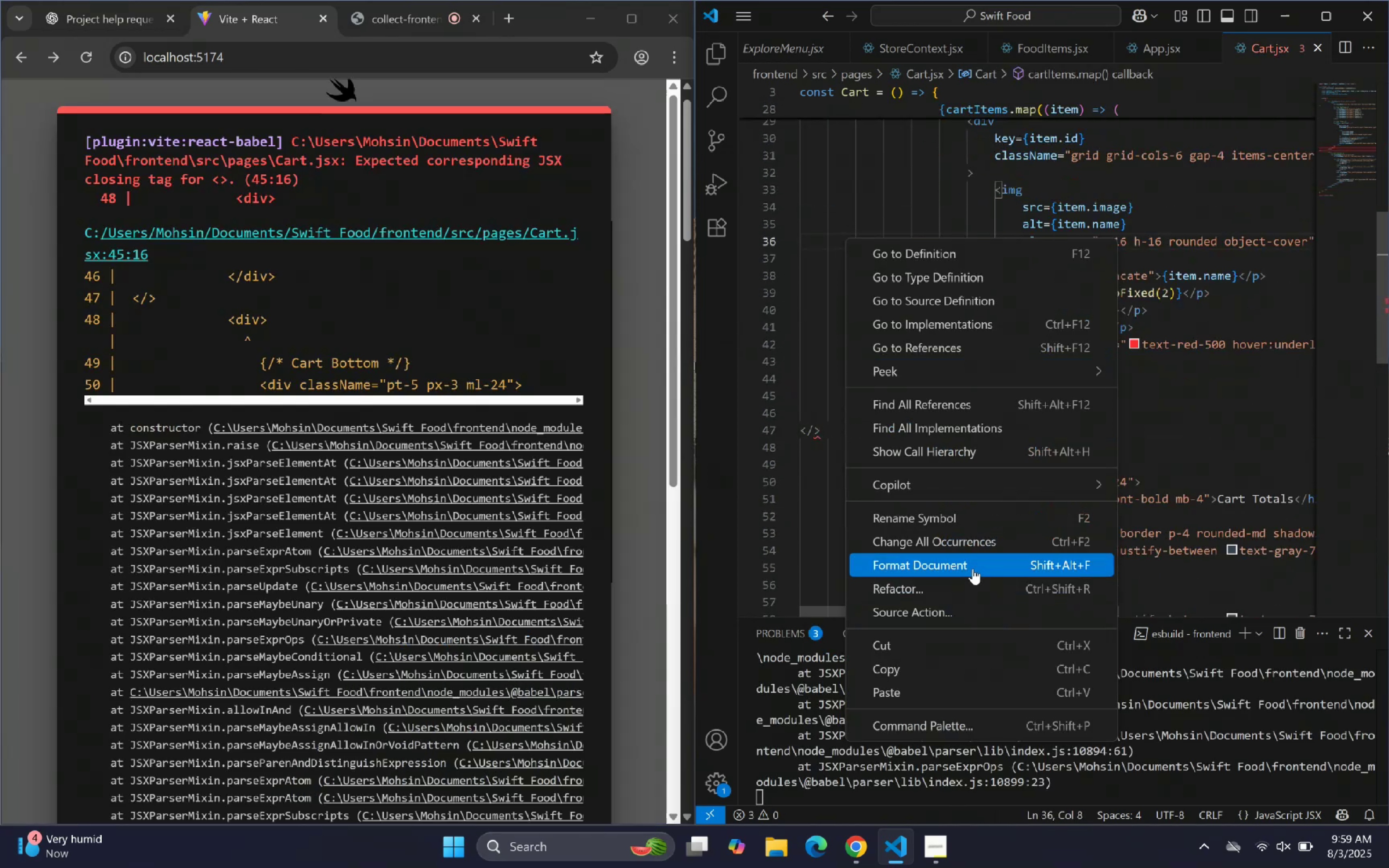 
scroll: coordinate [1018, 376], scroll_direction: up, amount: 11.0
 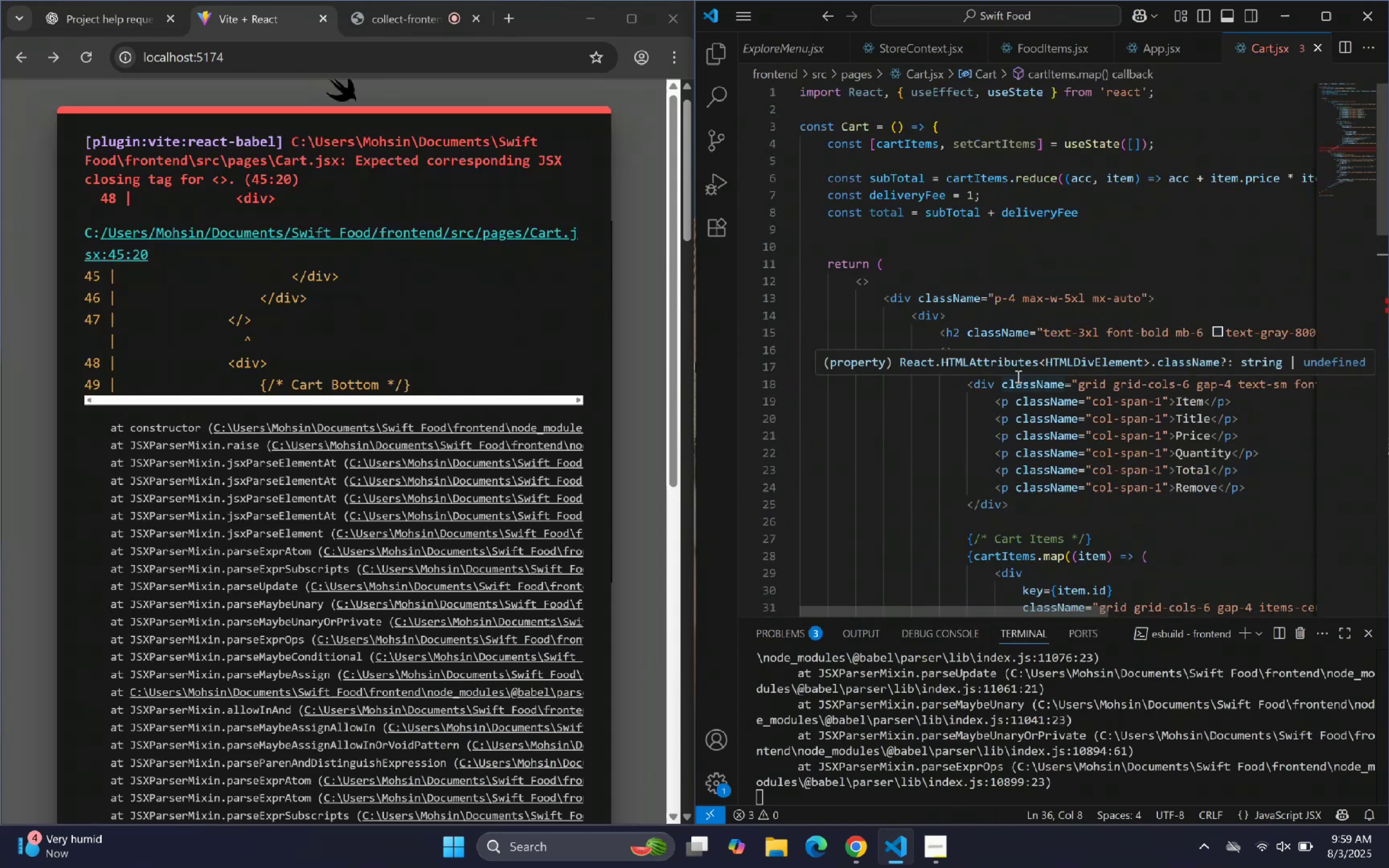 
scroll: coordinate [1018, 366], scroll_direction: down, amount: 10.0
 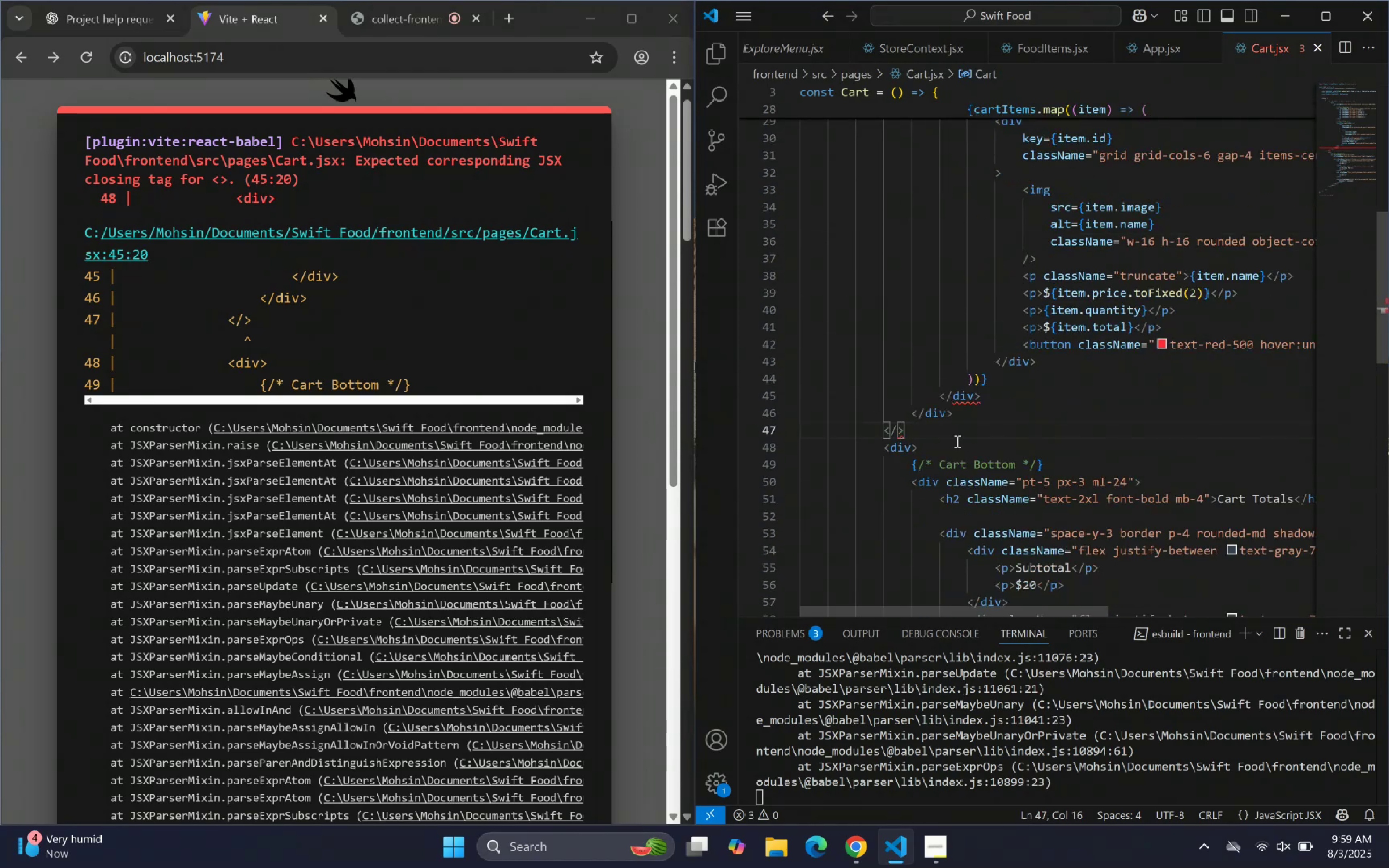 
left_click_drag(start_coordinate=[927, 435], to_coordinate=[881, 429])
 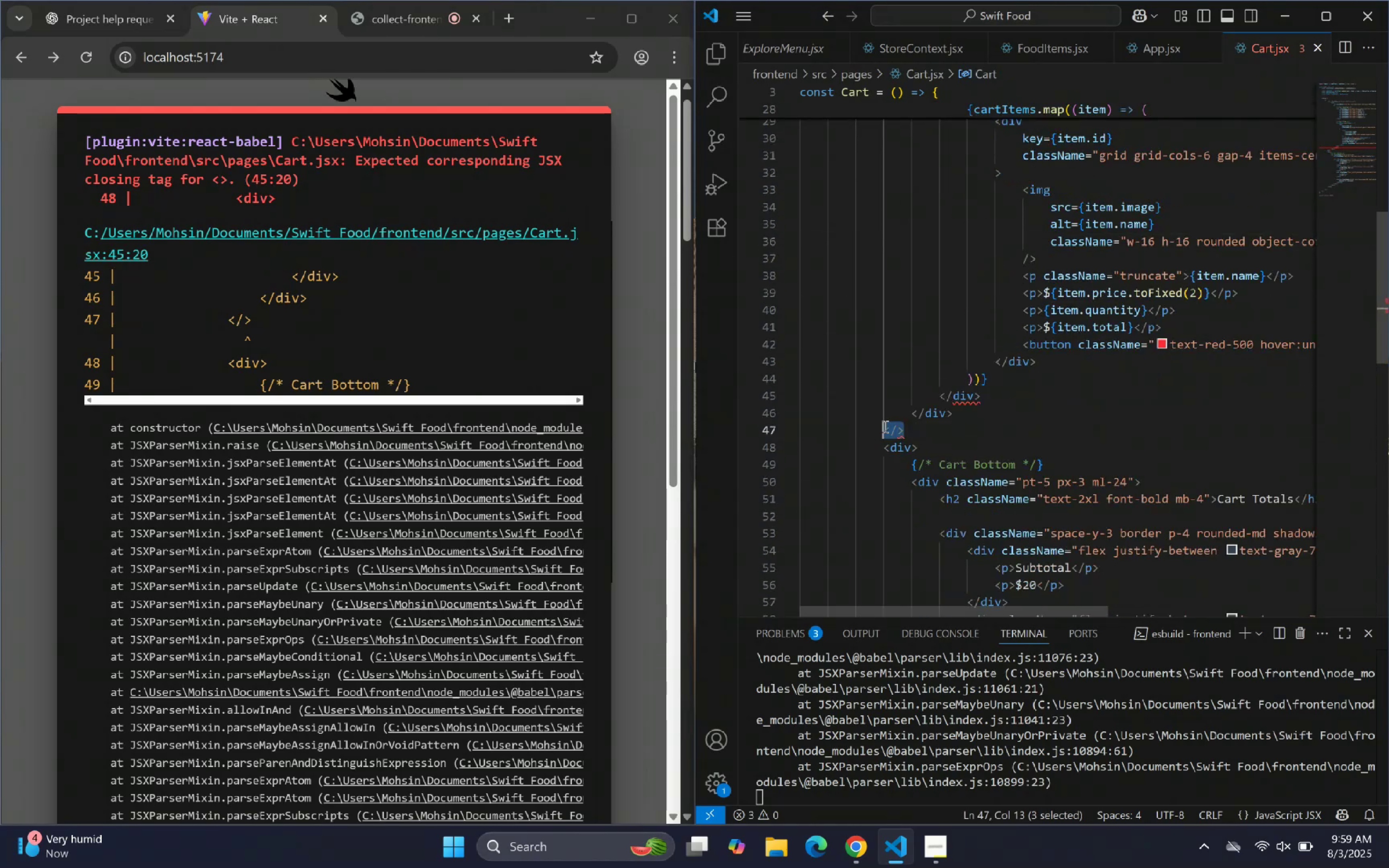 
key(Control+X)
 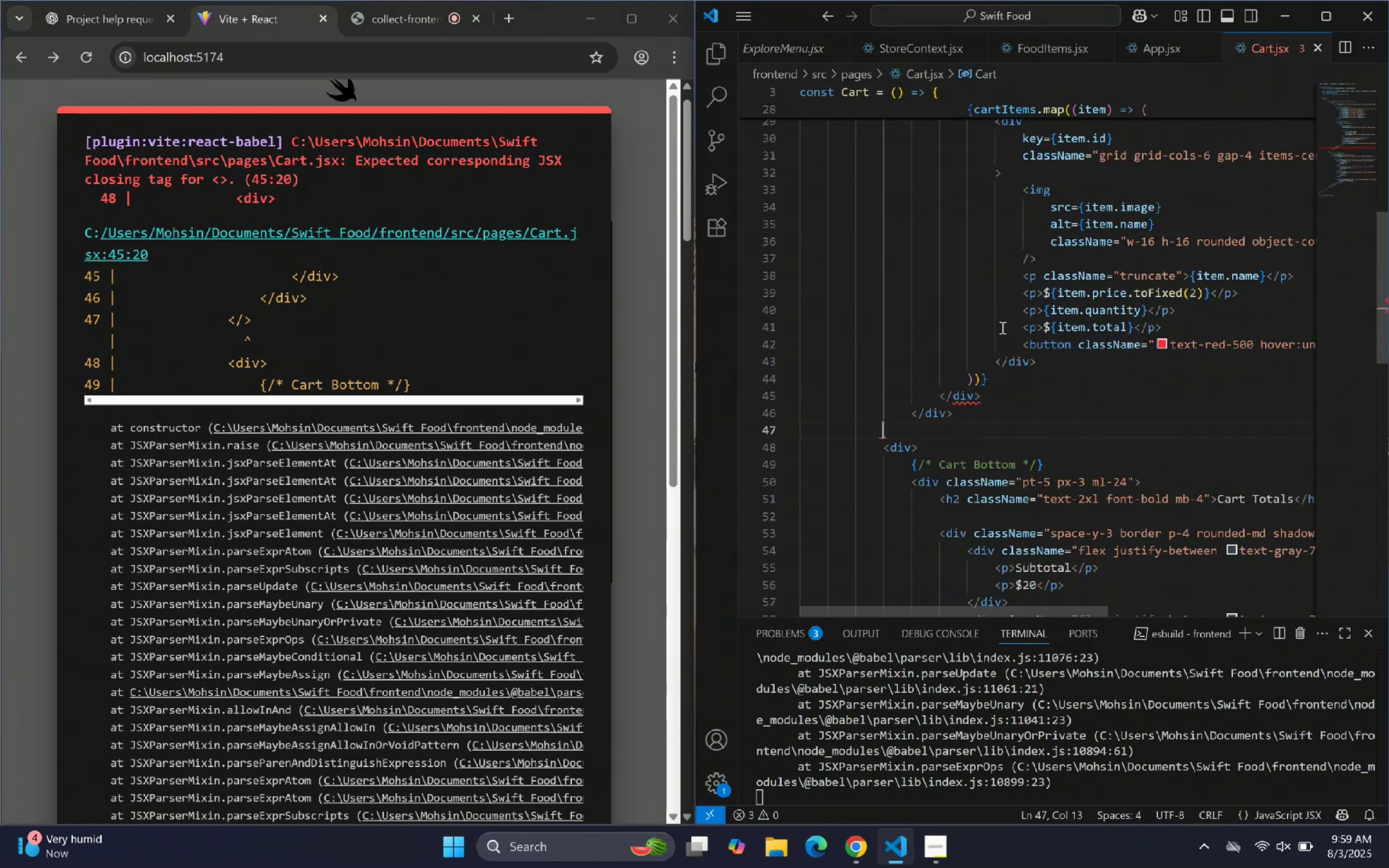 
scroll: coordinate [975, 283], scroll_direction: up, amount: 10.0
 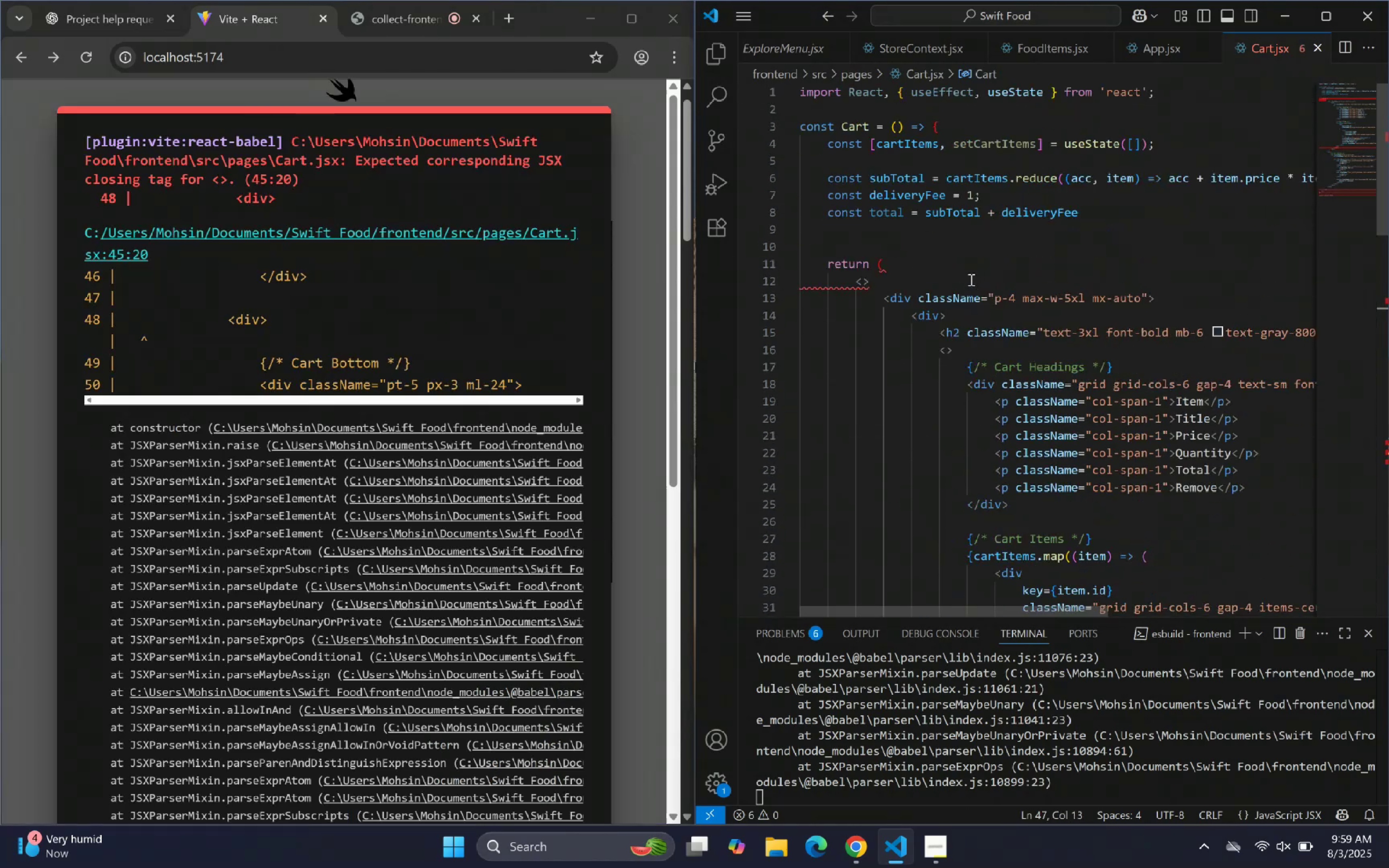 
scroll: coordinate [978, 282], scroll_direction: down, amount: 2.0
 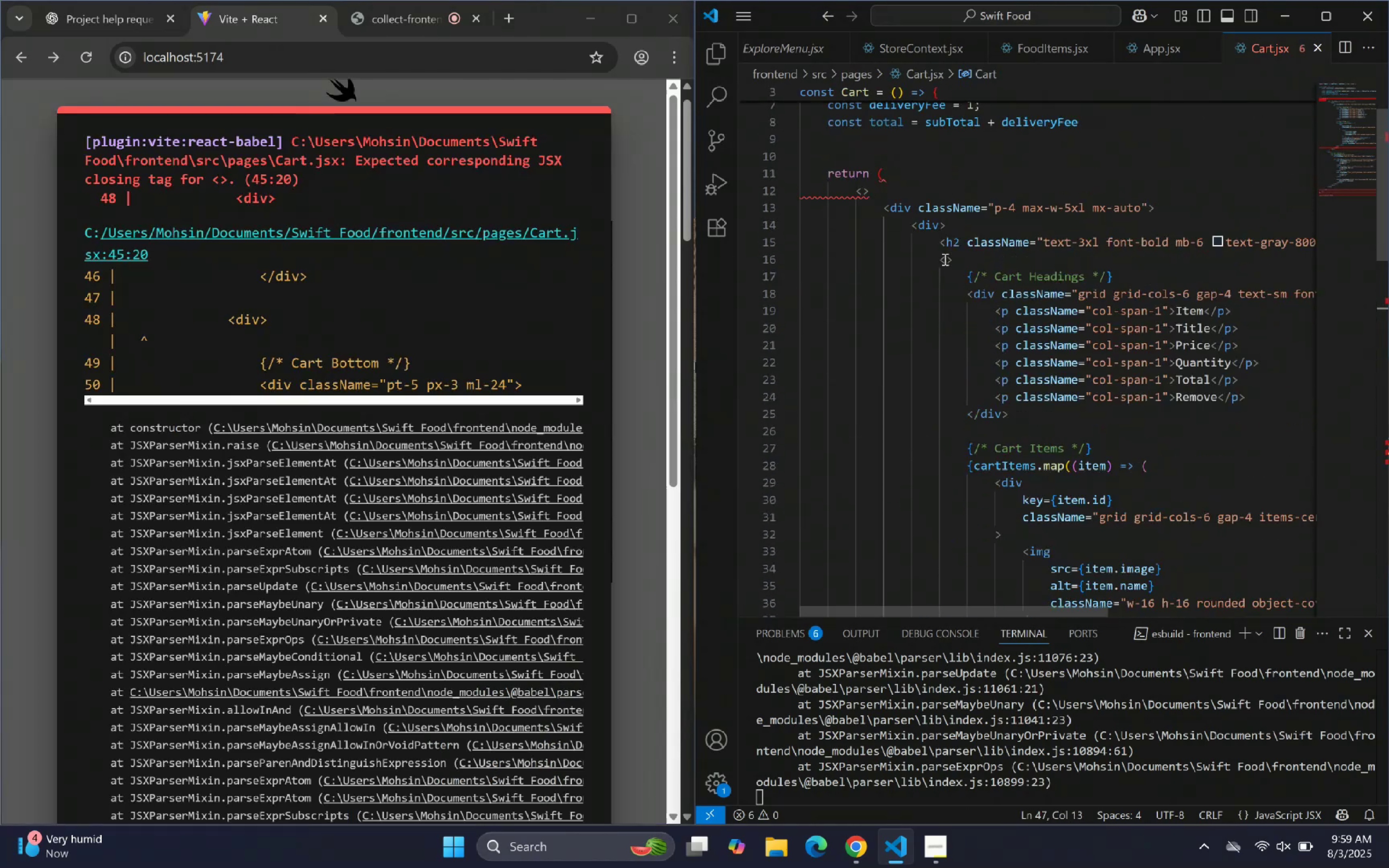 
left_click_drag(start_coordinate=[961, 263], to_coordinate=[938, 263])
 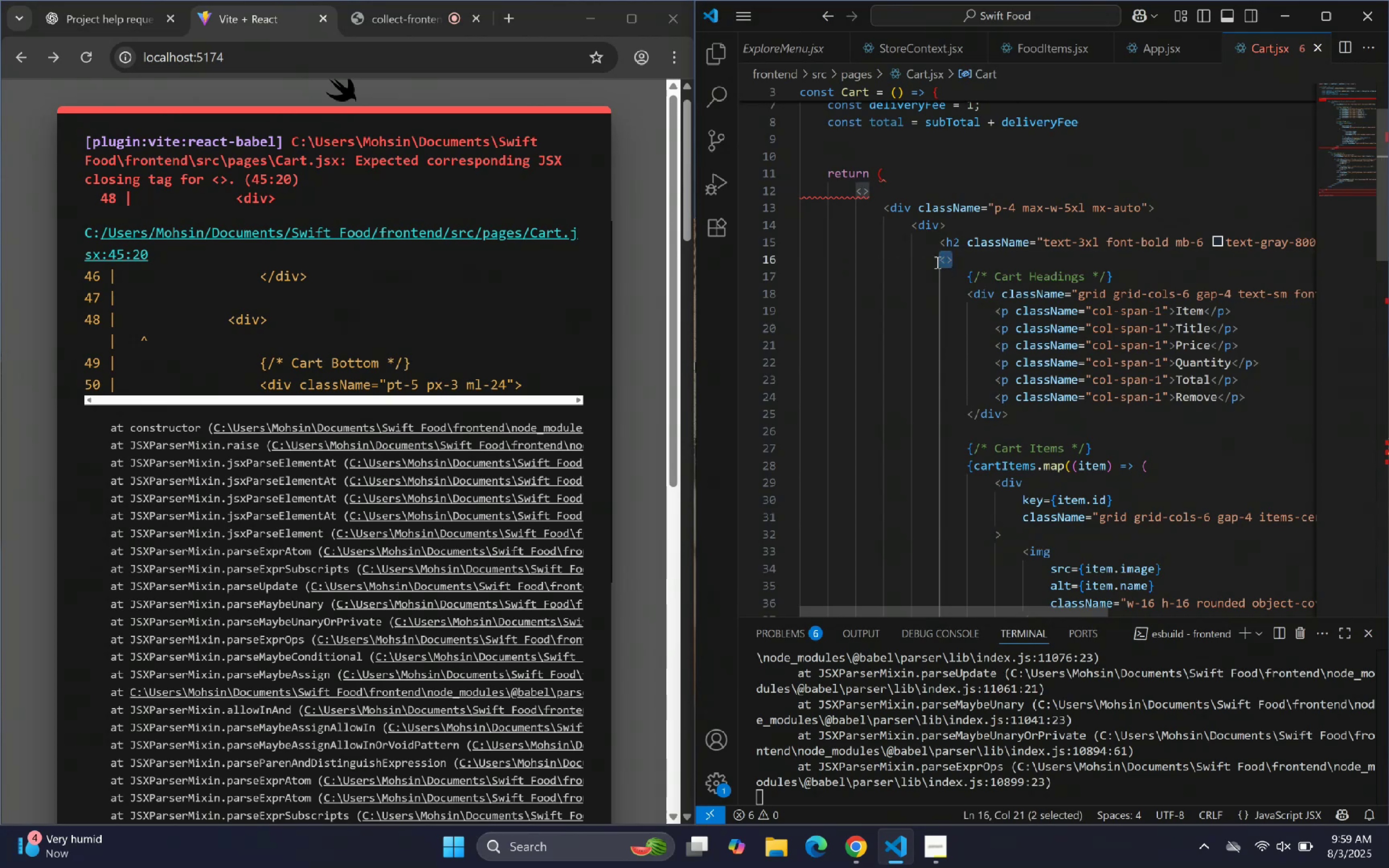 
key(Backspace)
 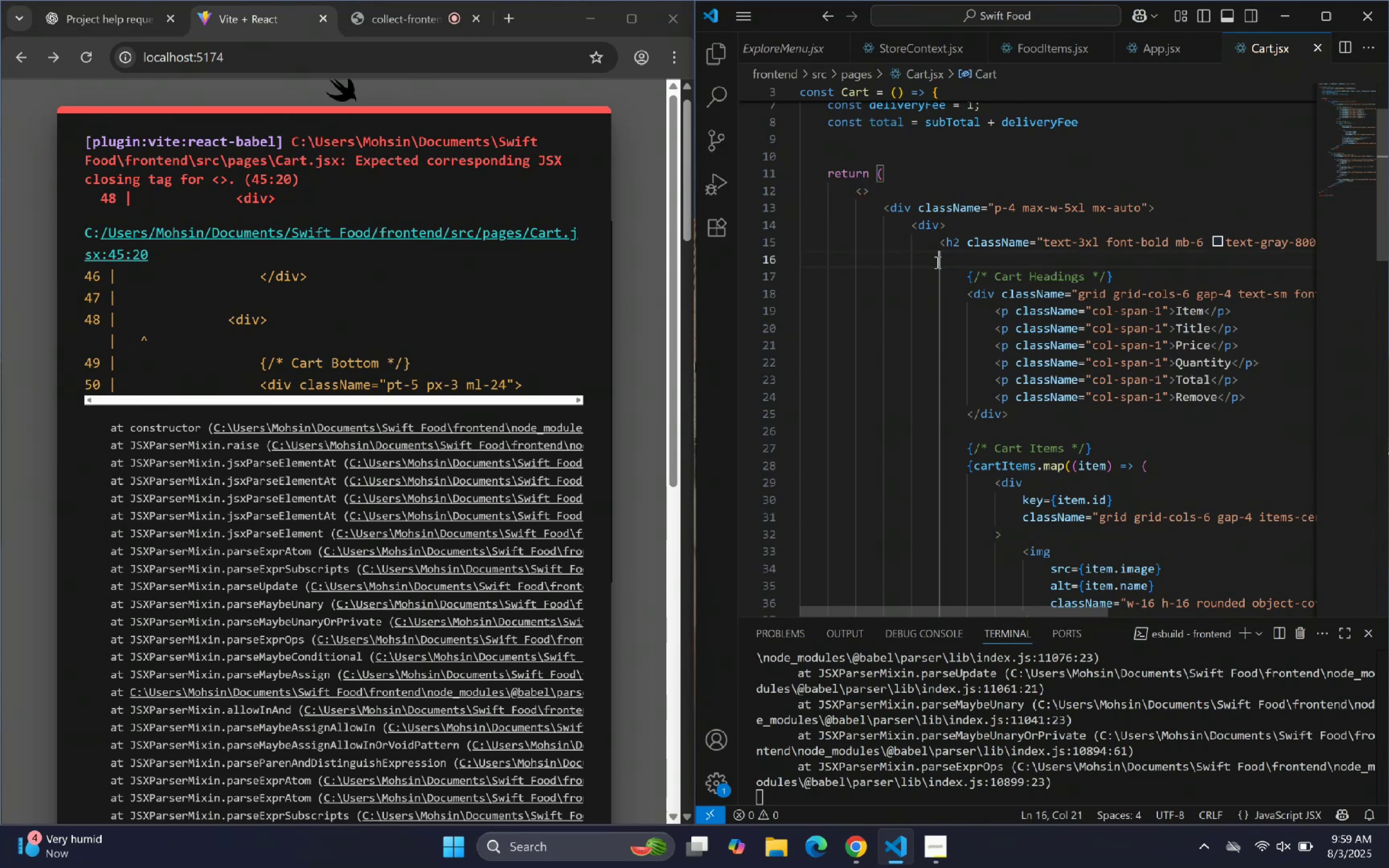 
key(ArrowDown)
 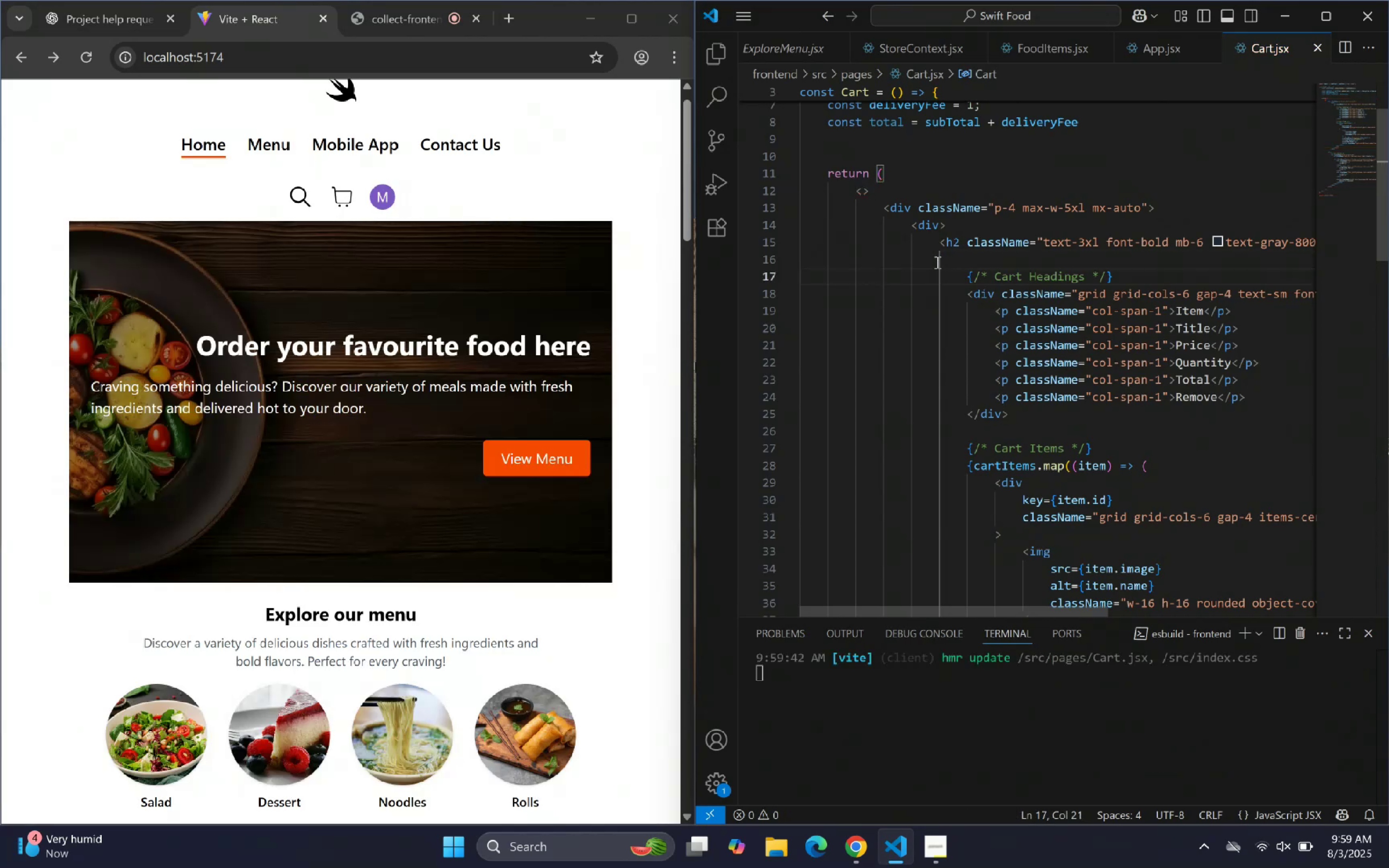 
key(ArrowUp)
 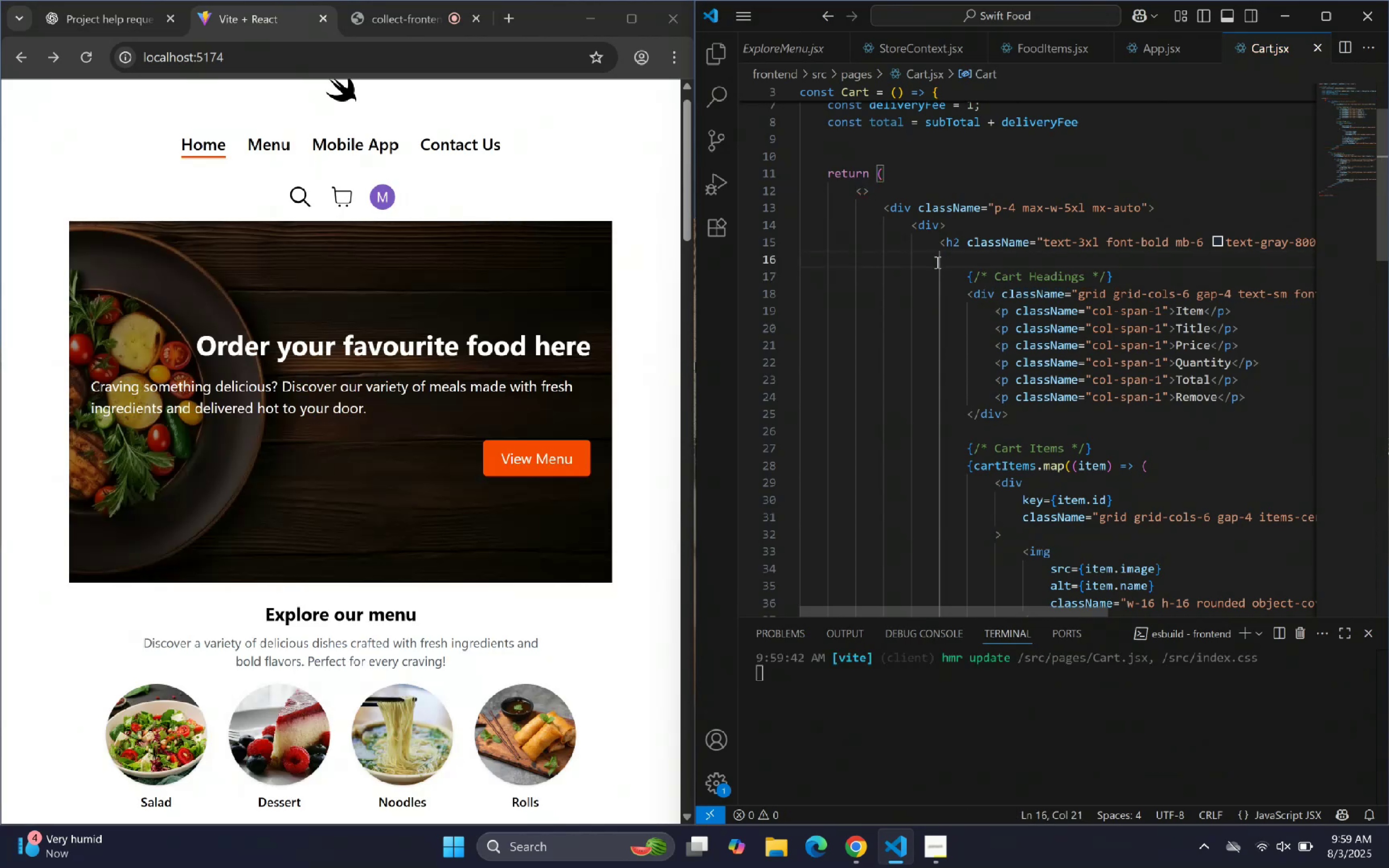 
key(Control+ControlLeft)
 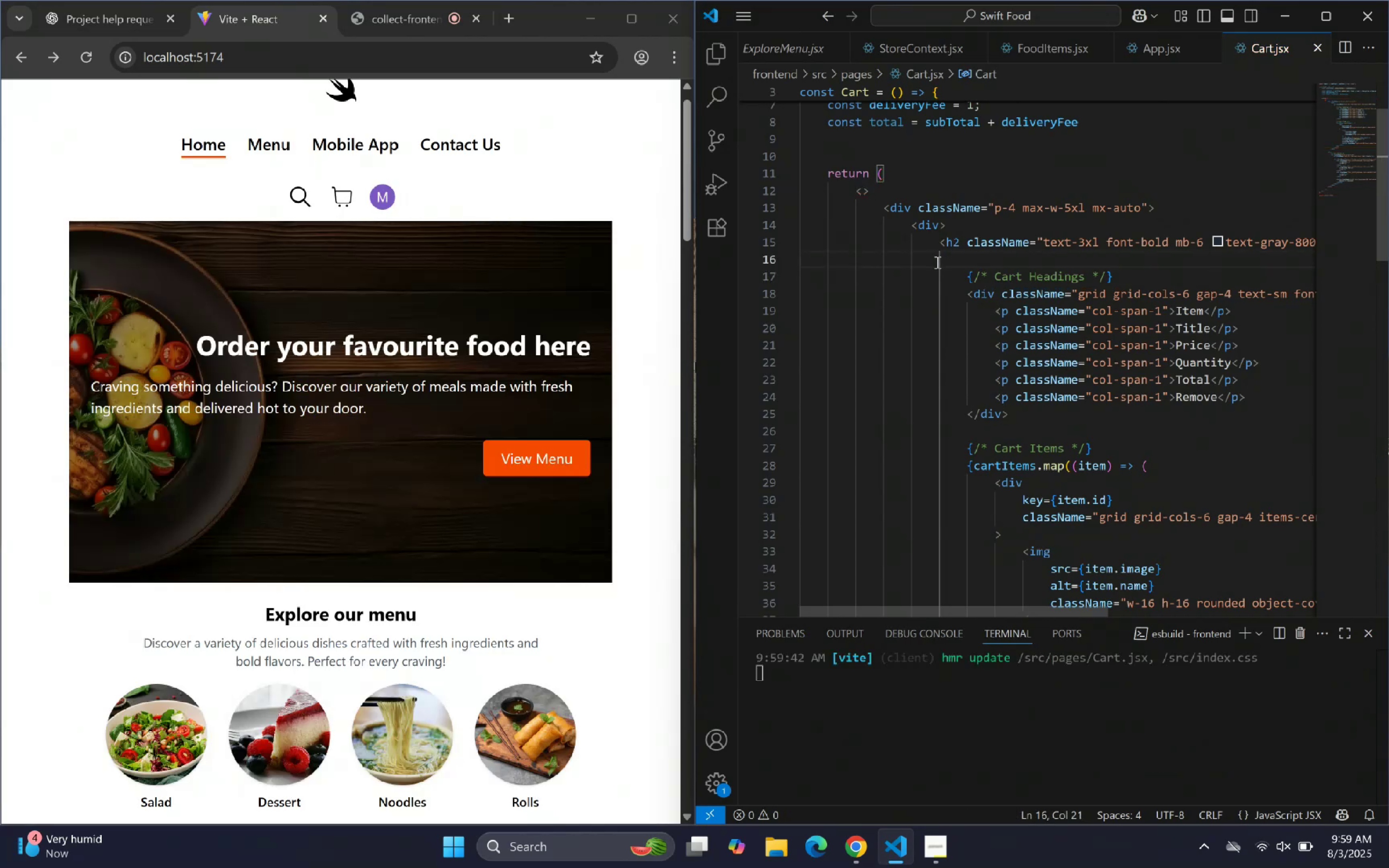 
key(Control+BracketLeft)
 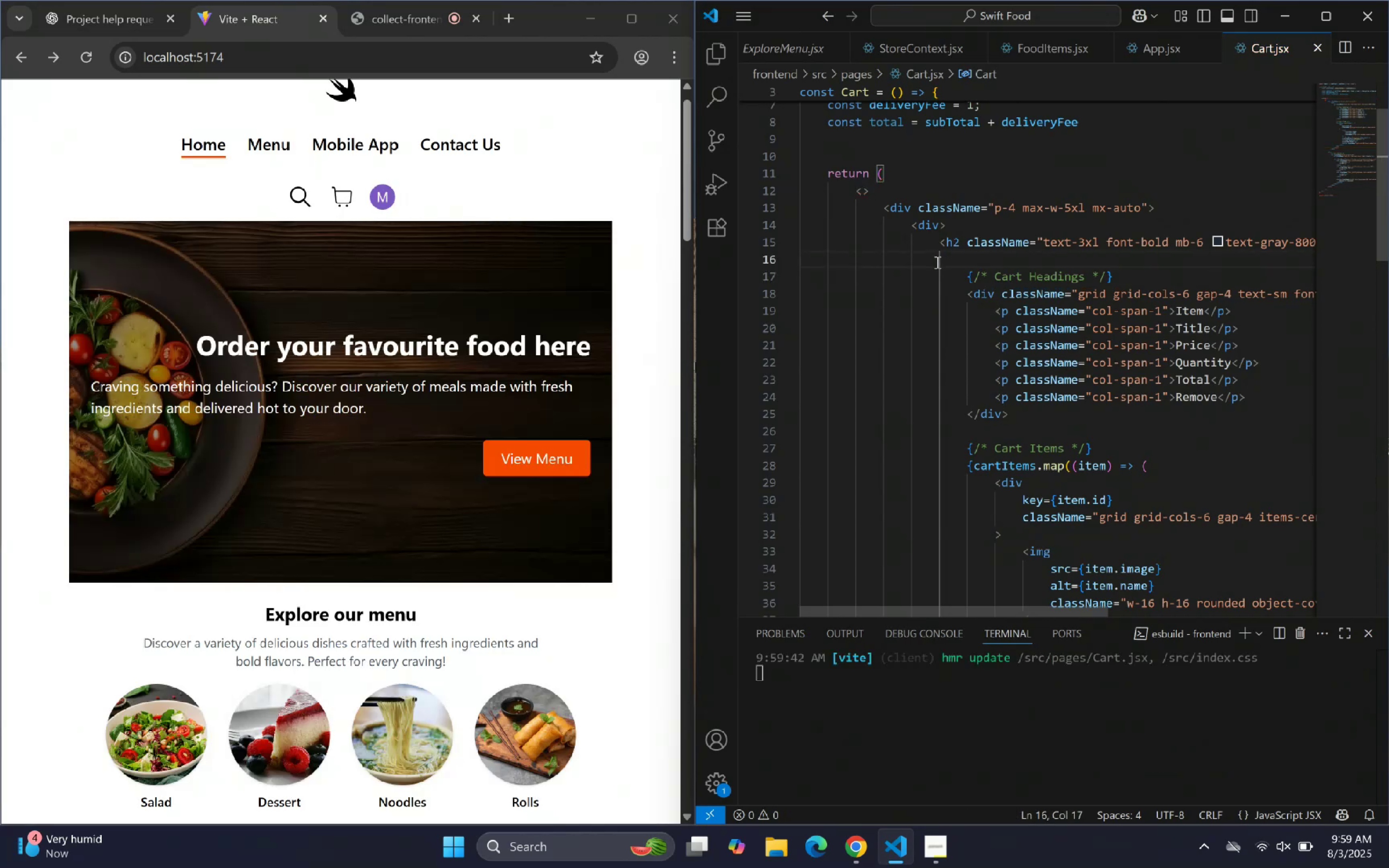 
key(Backspace)
 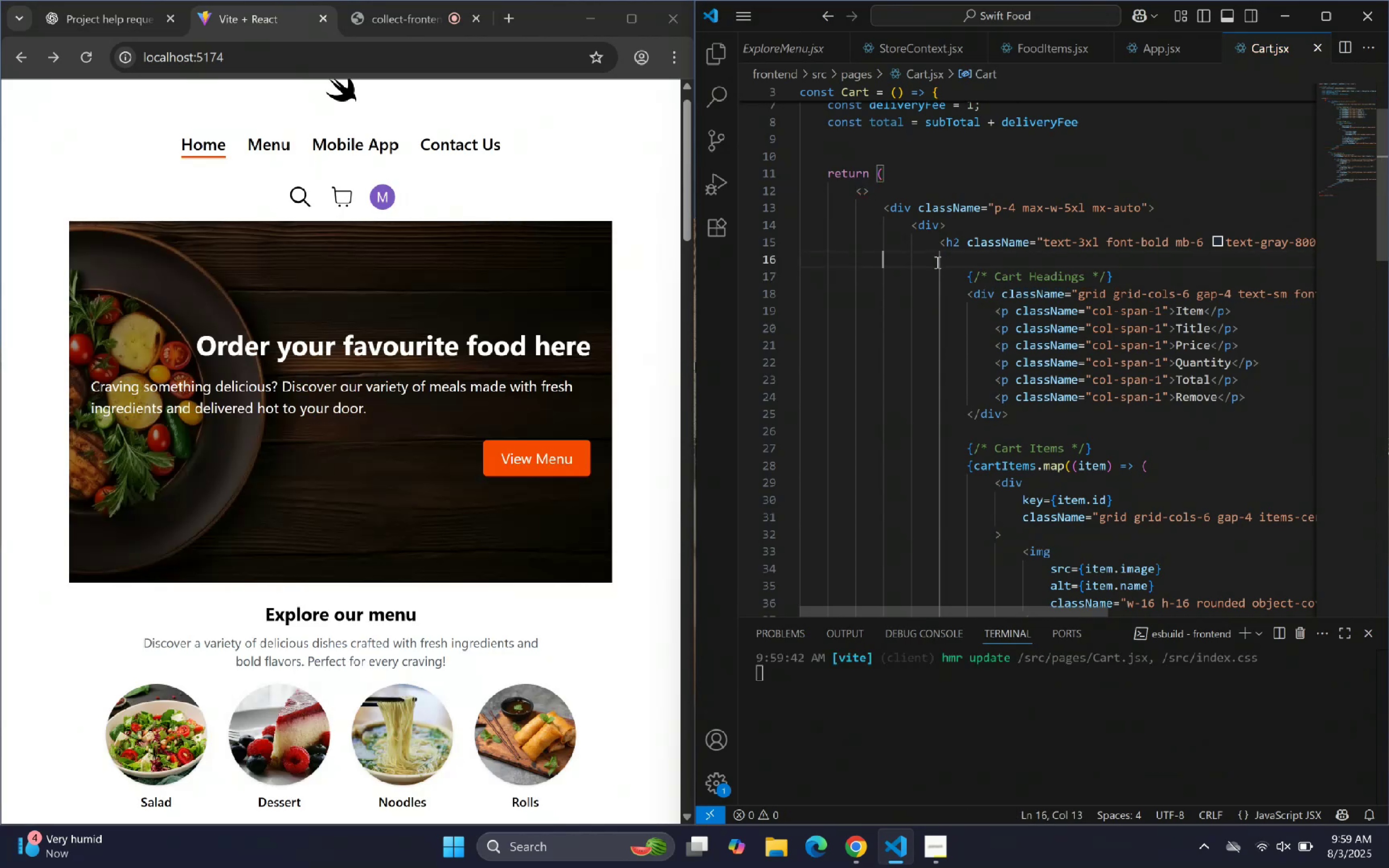 
key(Backspace)
 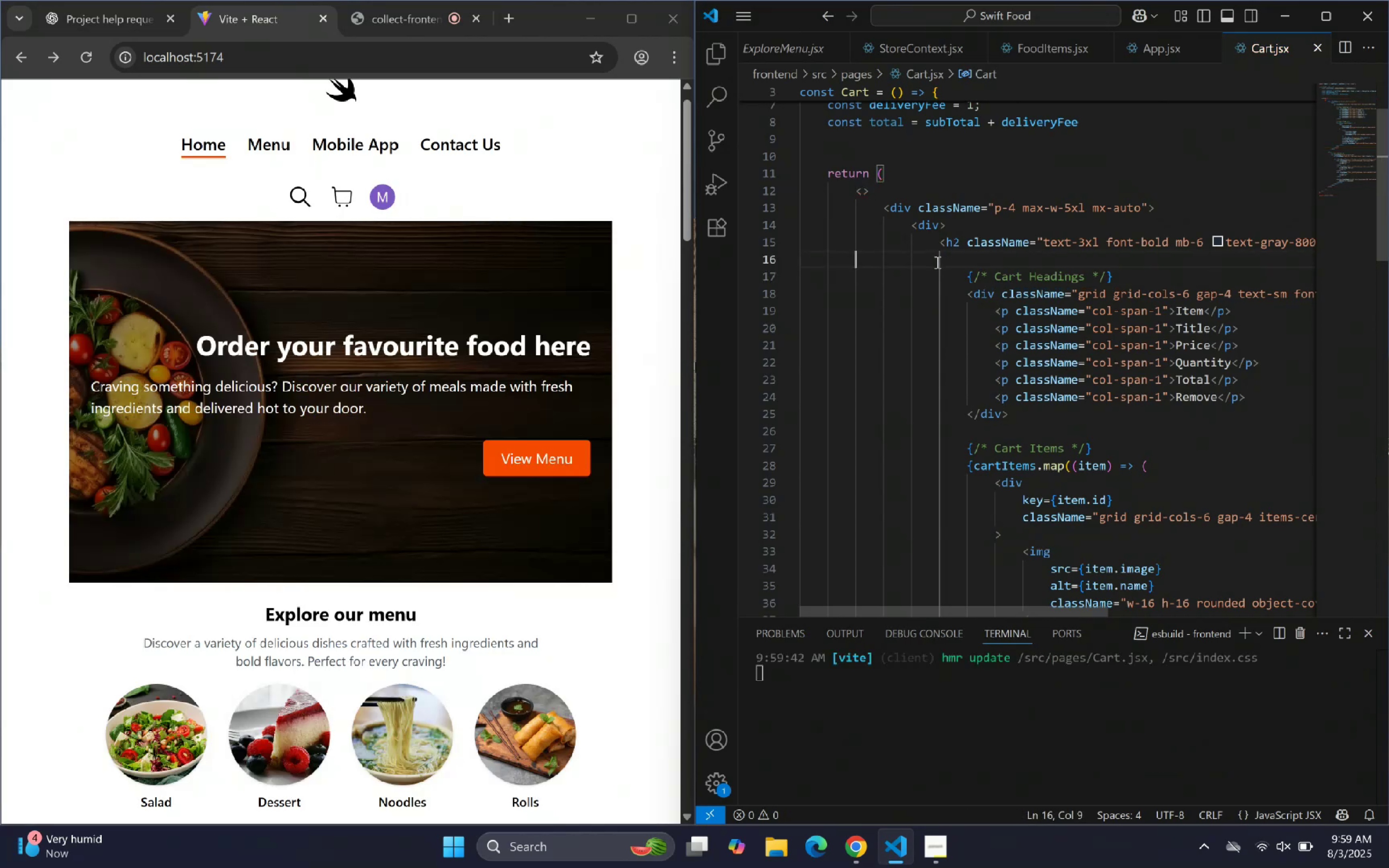 
key(Backspace)
 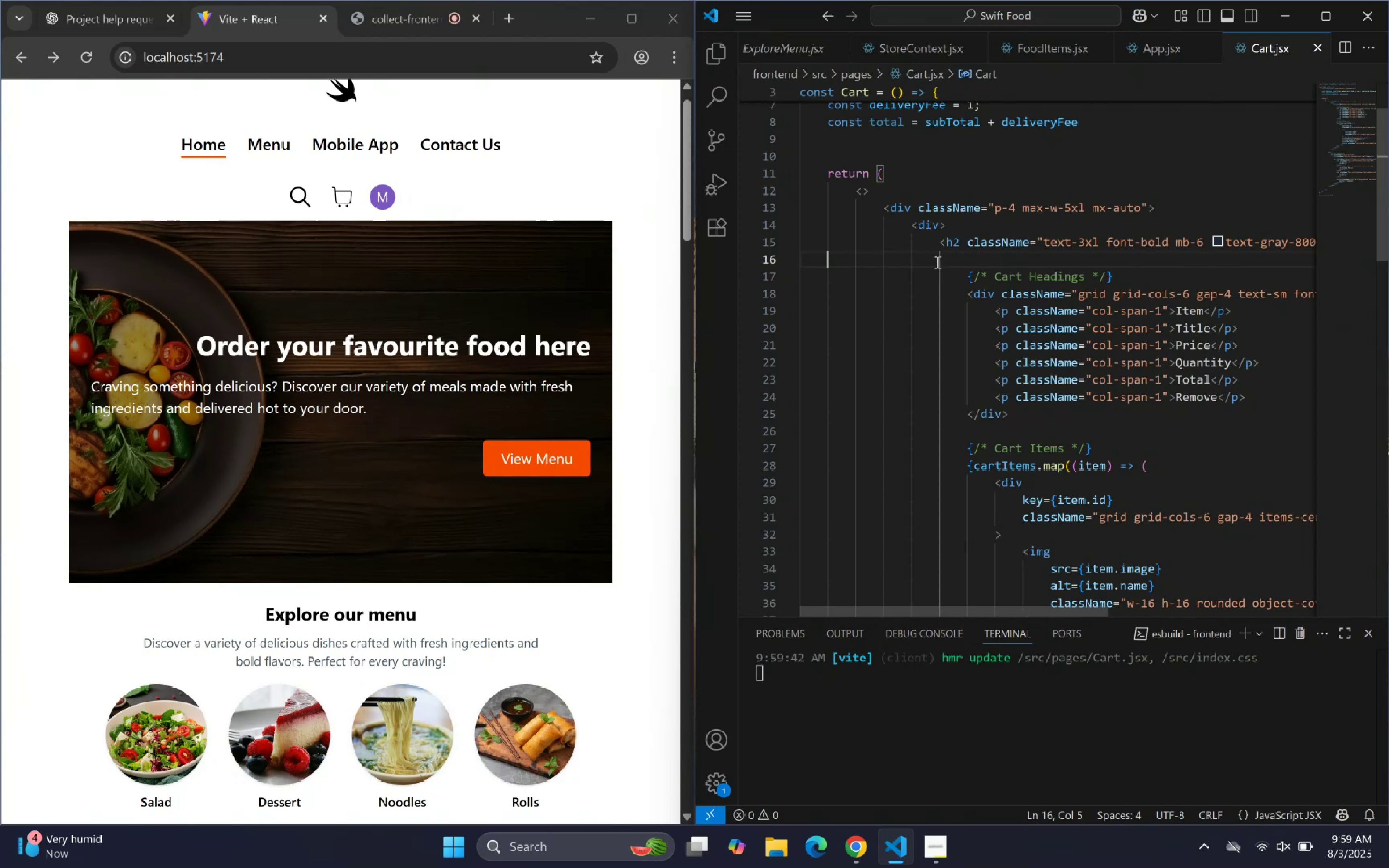 
key(Backspace)
 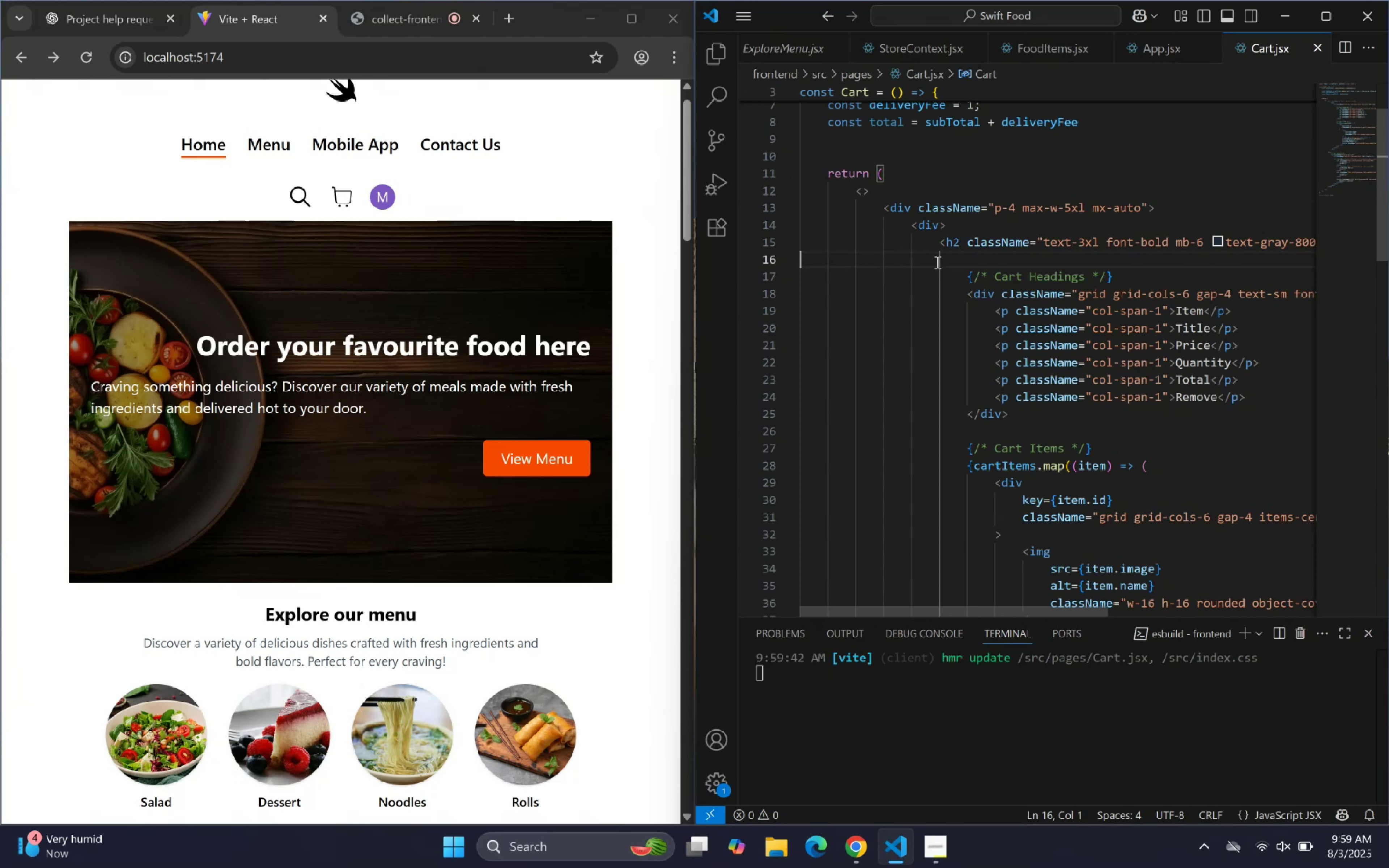 
key(Backspace)
 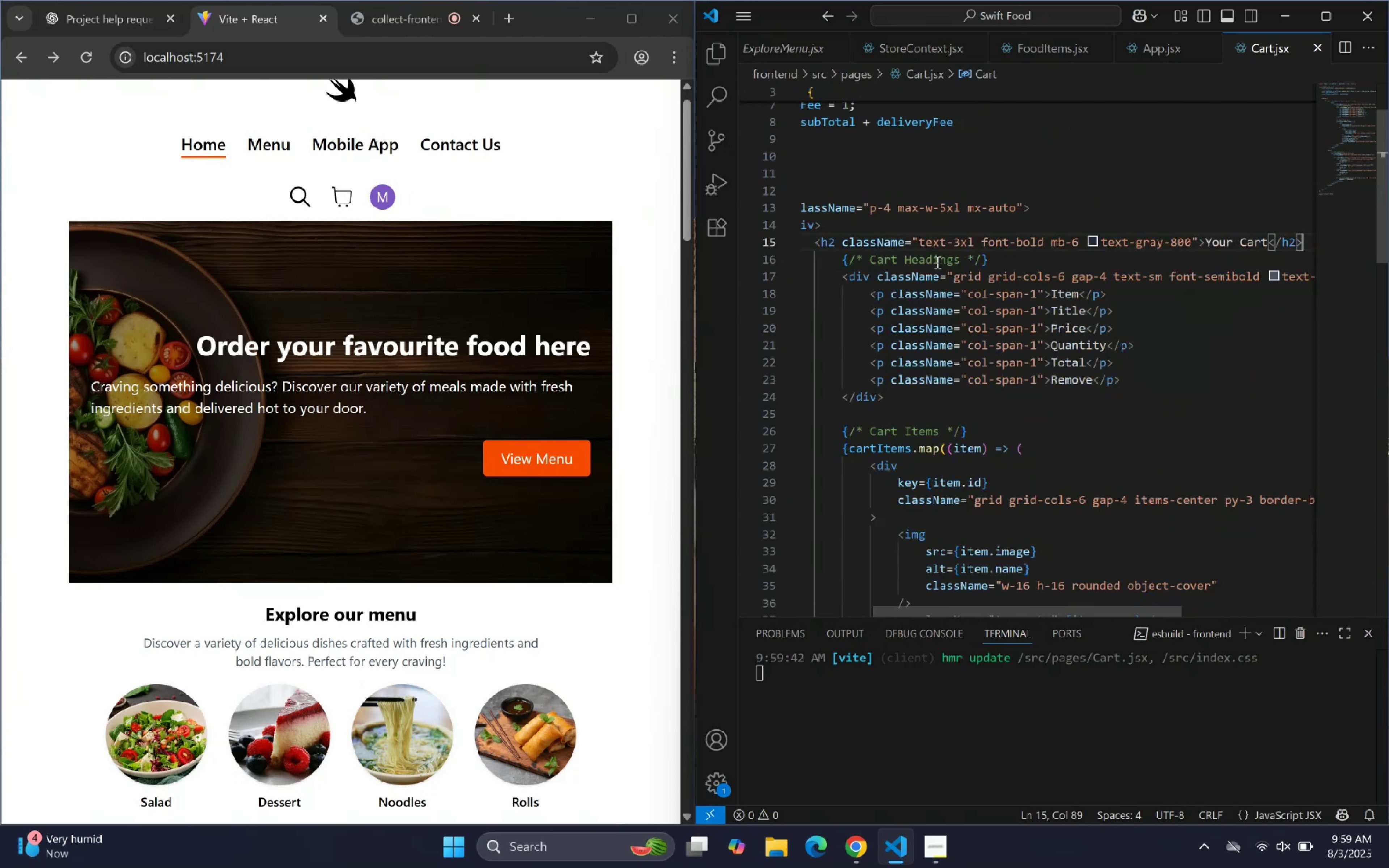 
key(Enter)
 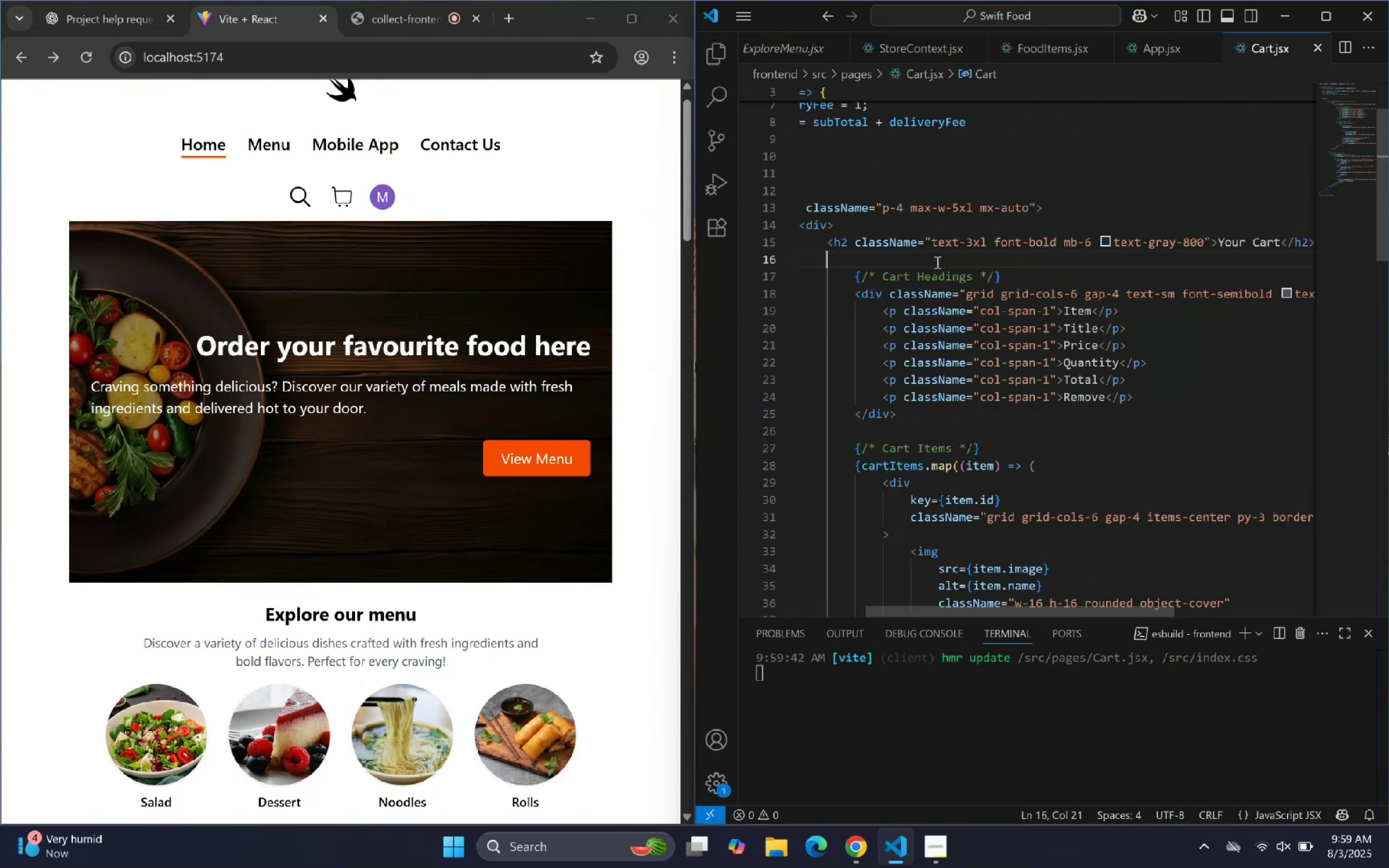 
key(Enter)
 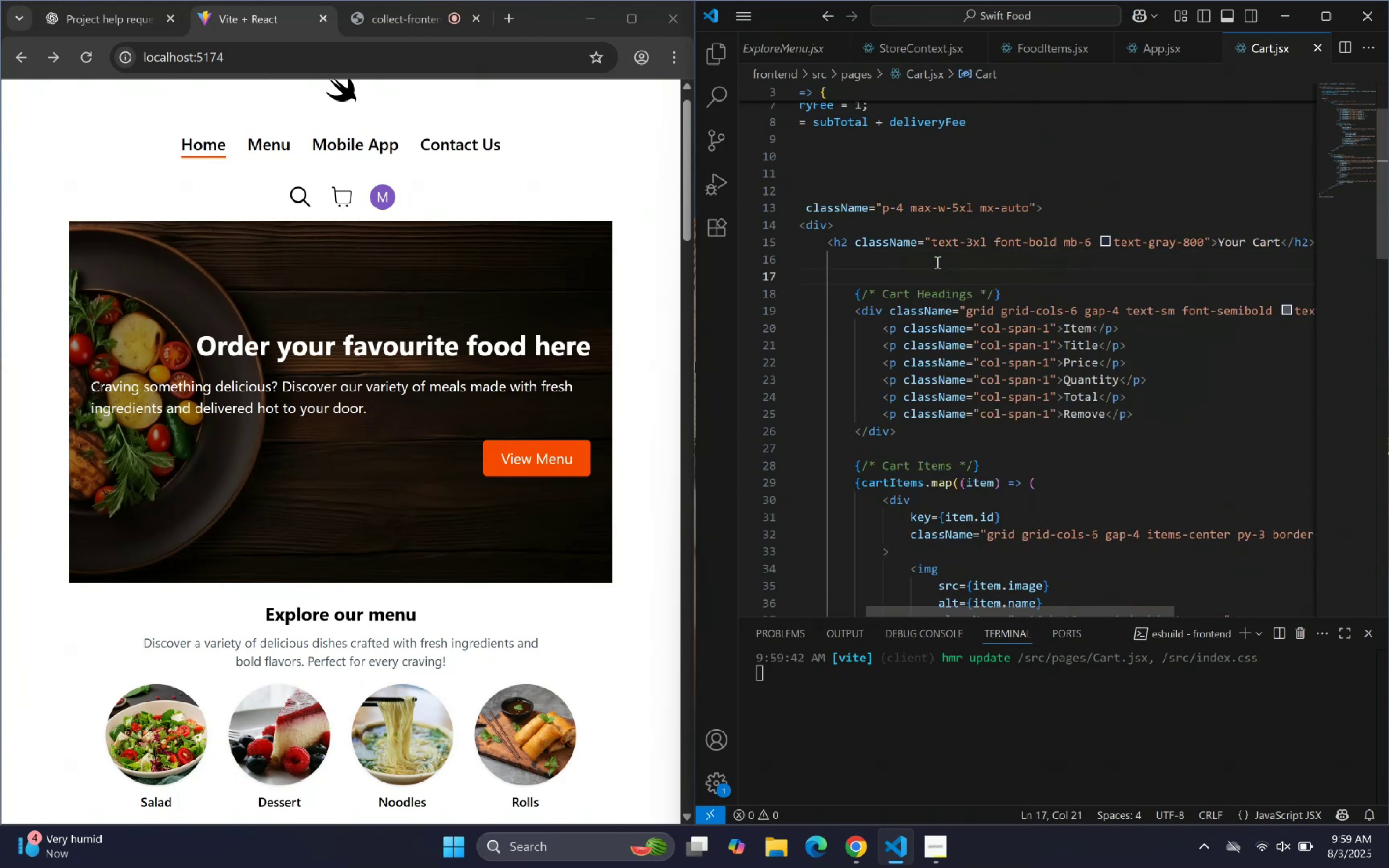 
key(Shift+BracketLeft)
 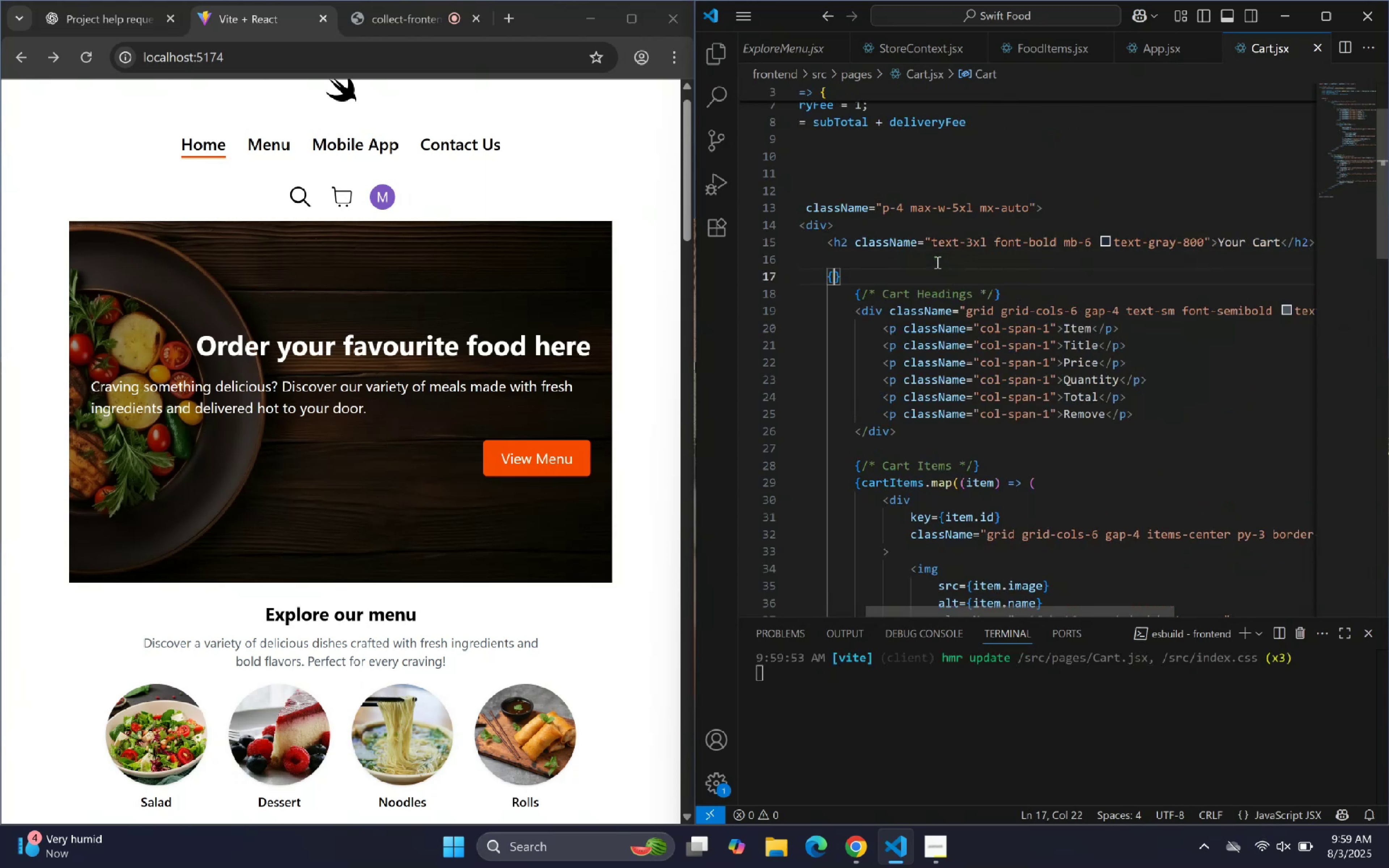 
type(cart)
 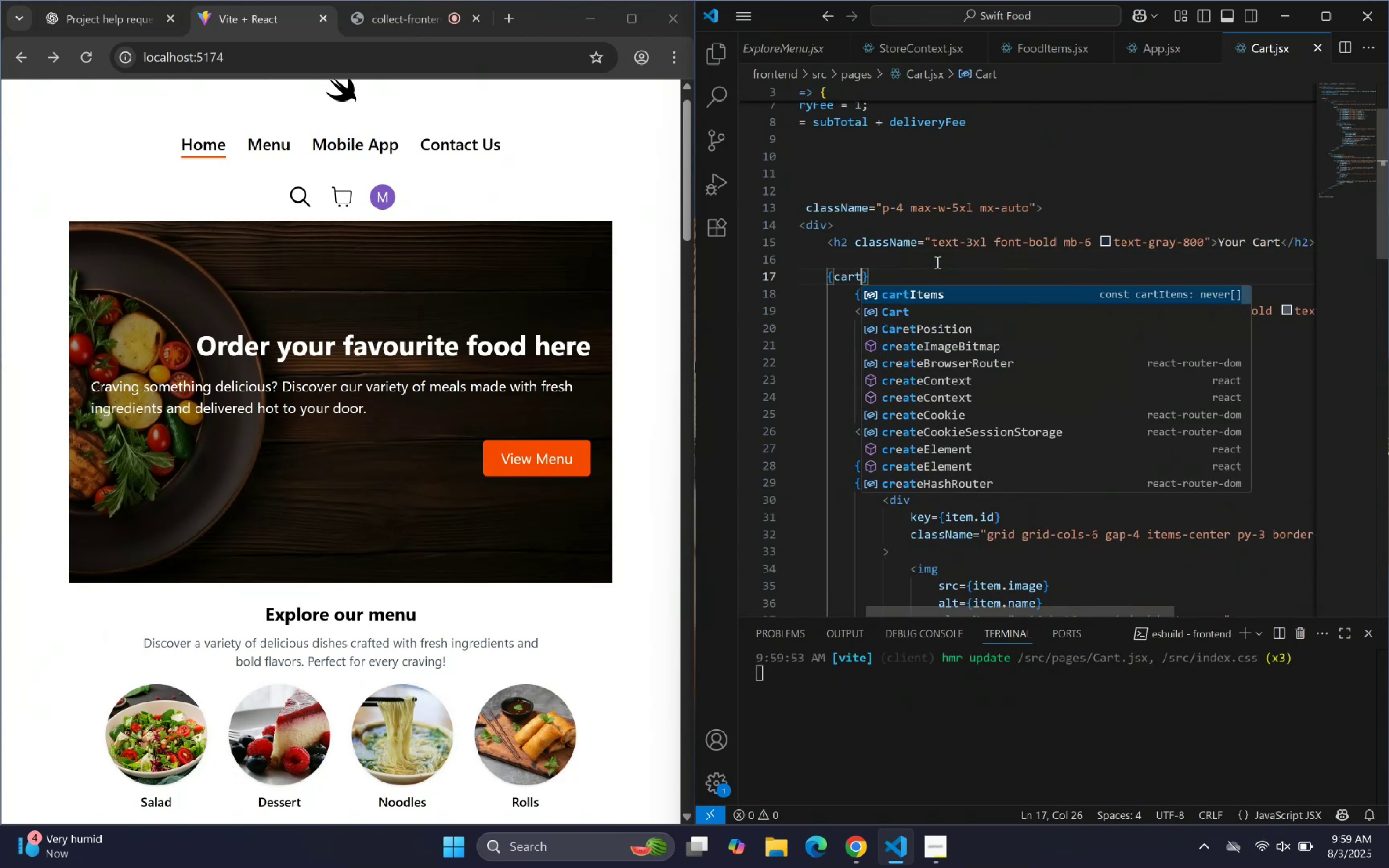 
key(Enter)
 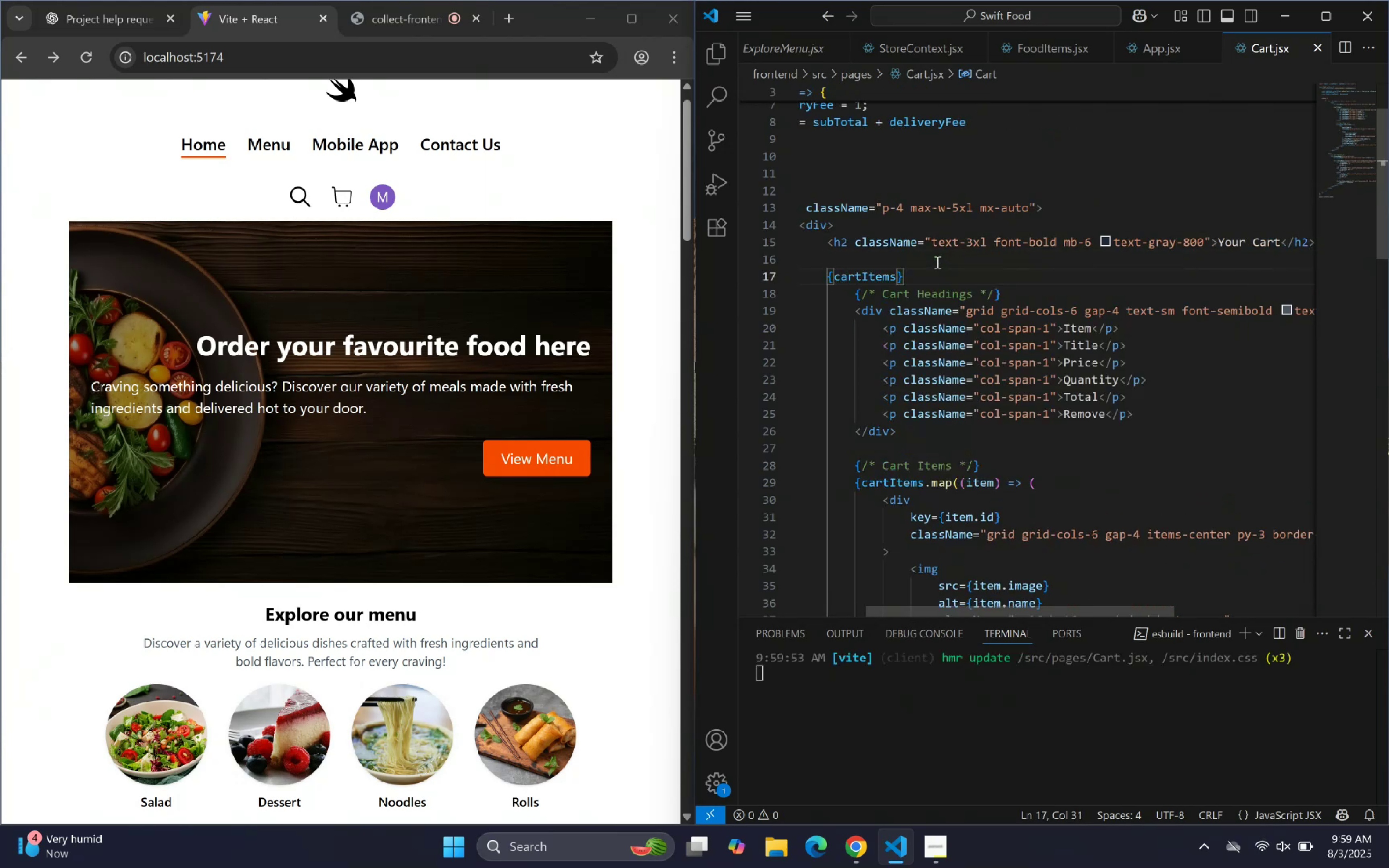 
type(.le)
 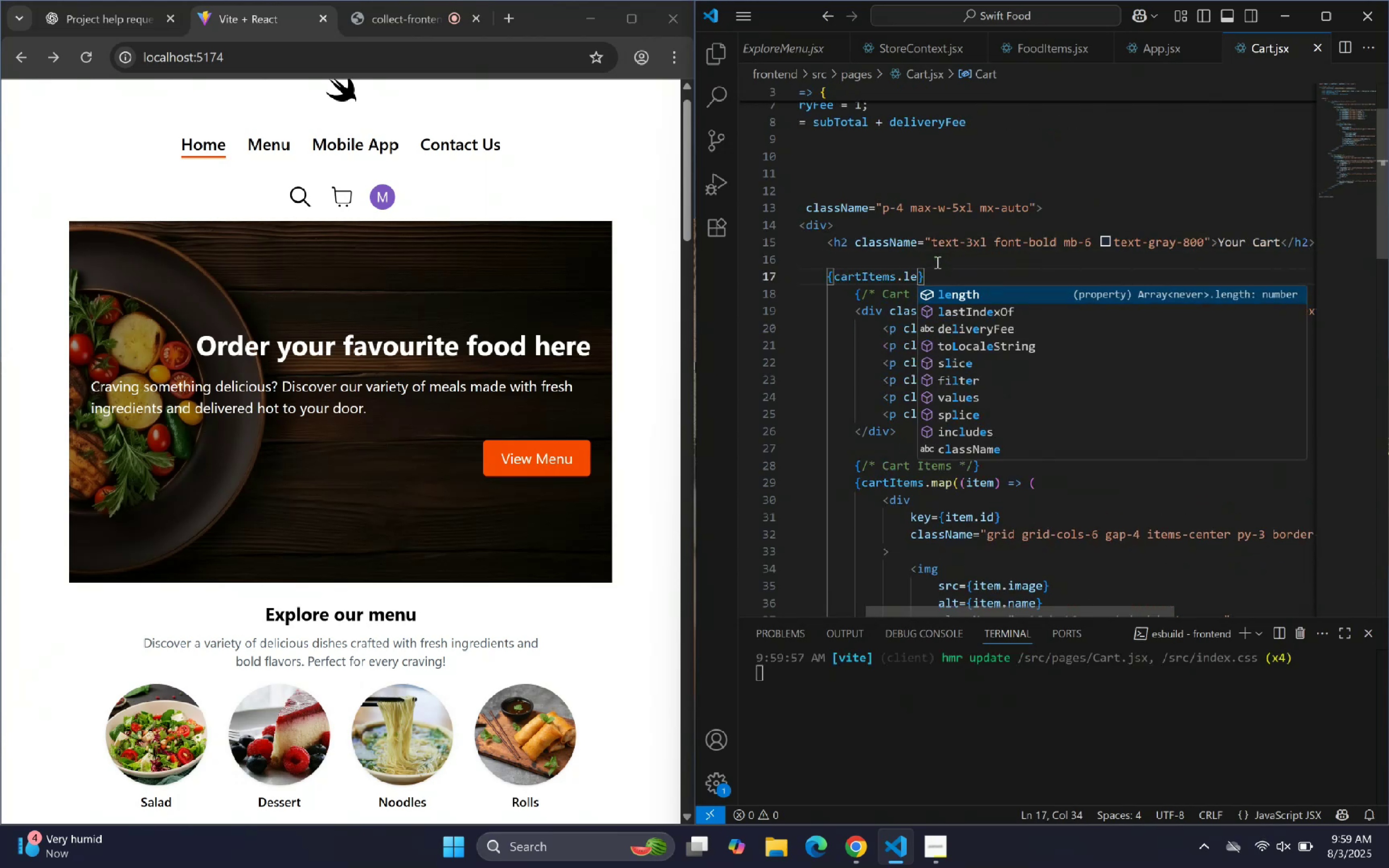 
key(Enter)
 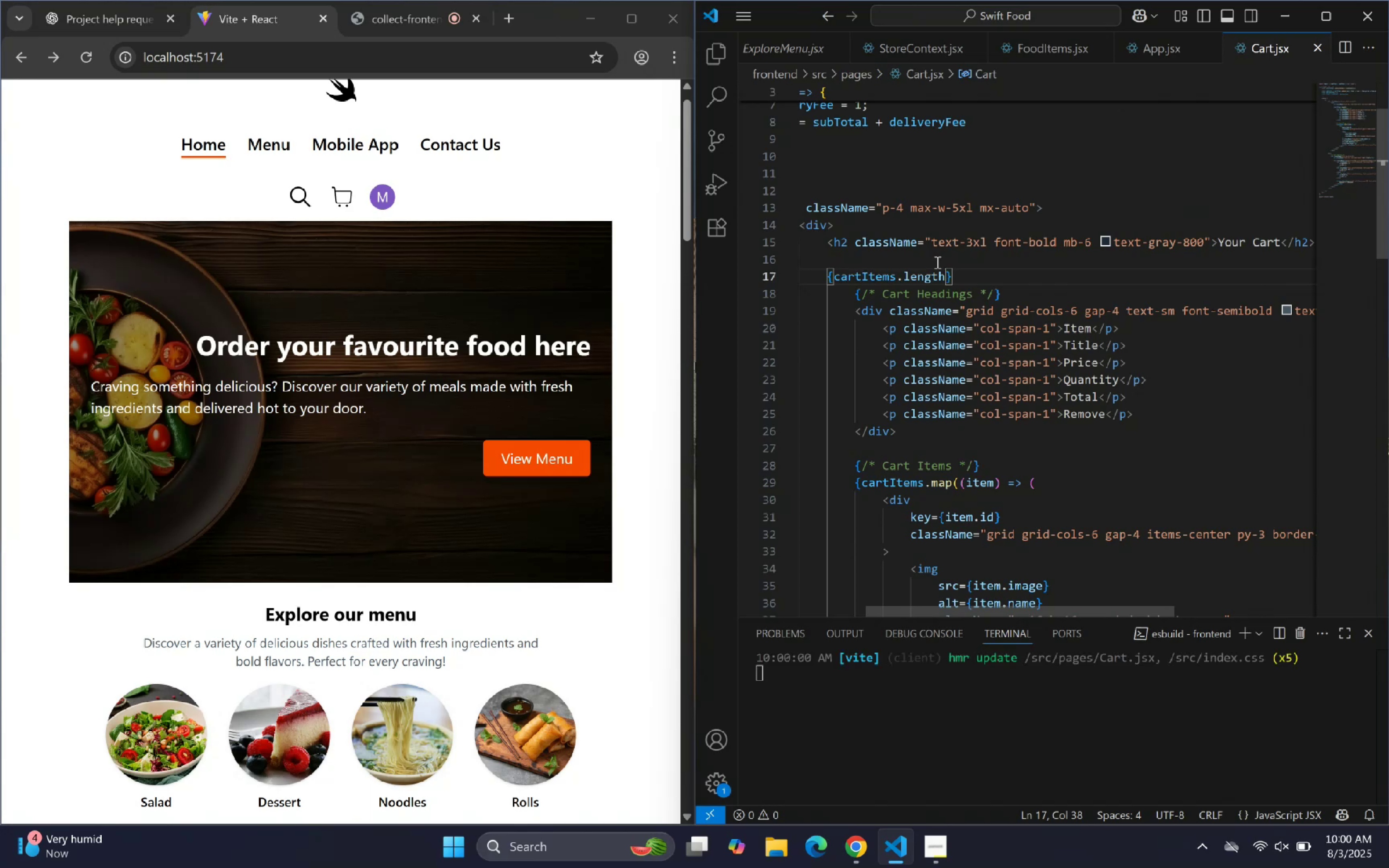 
key(Space)
 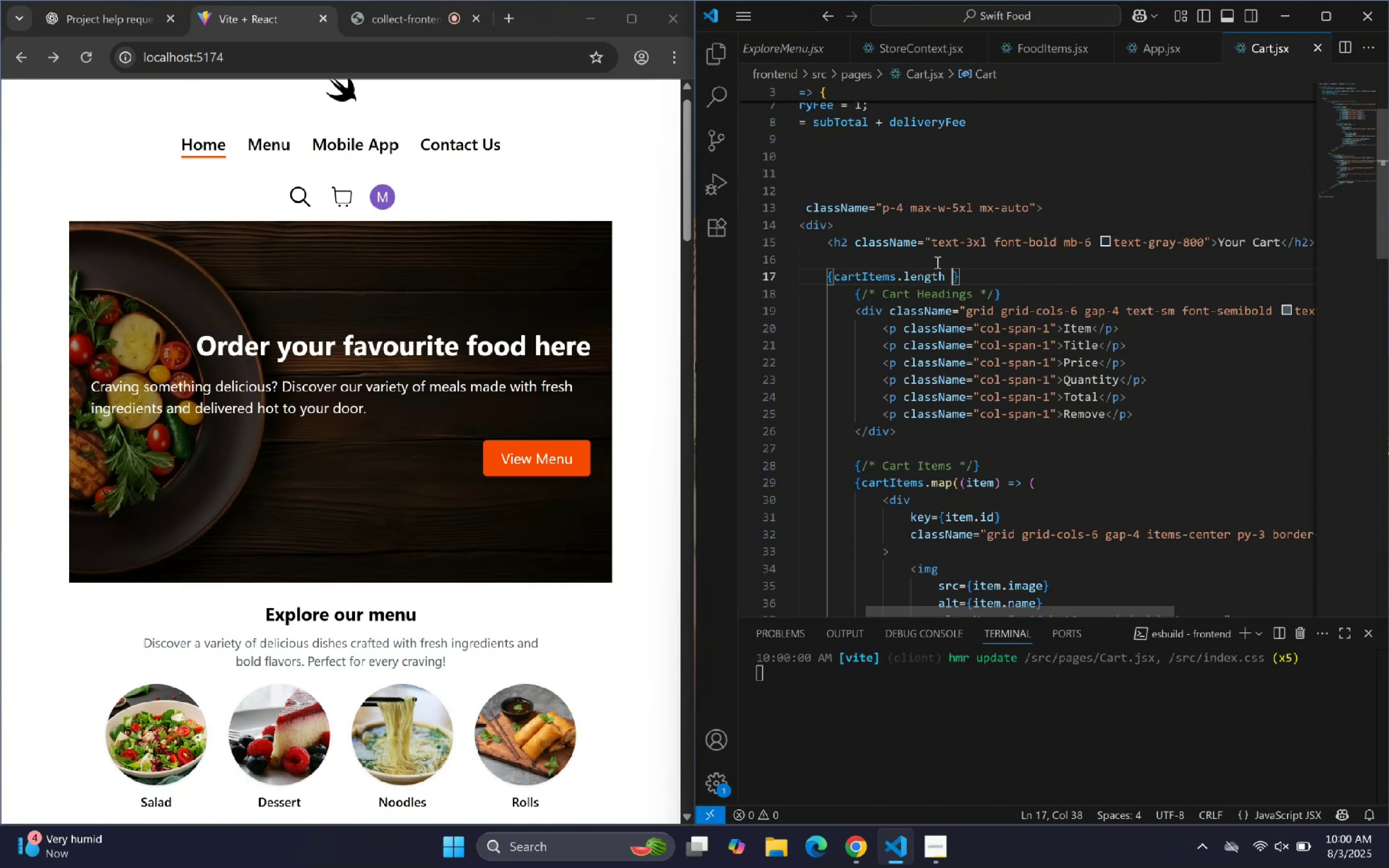 
key(Shift+ShiftLeft)
 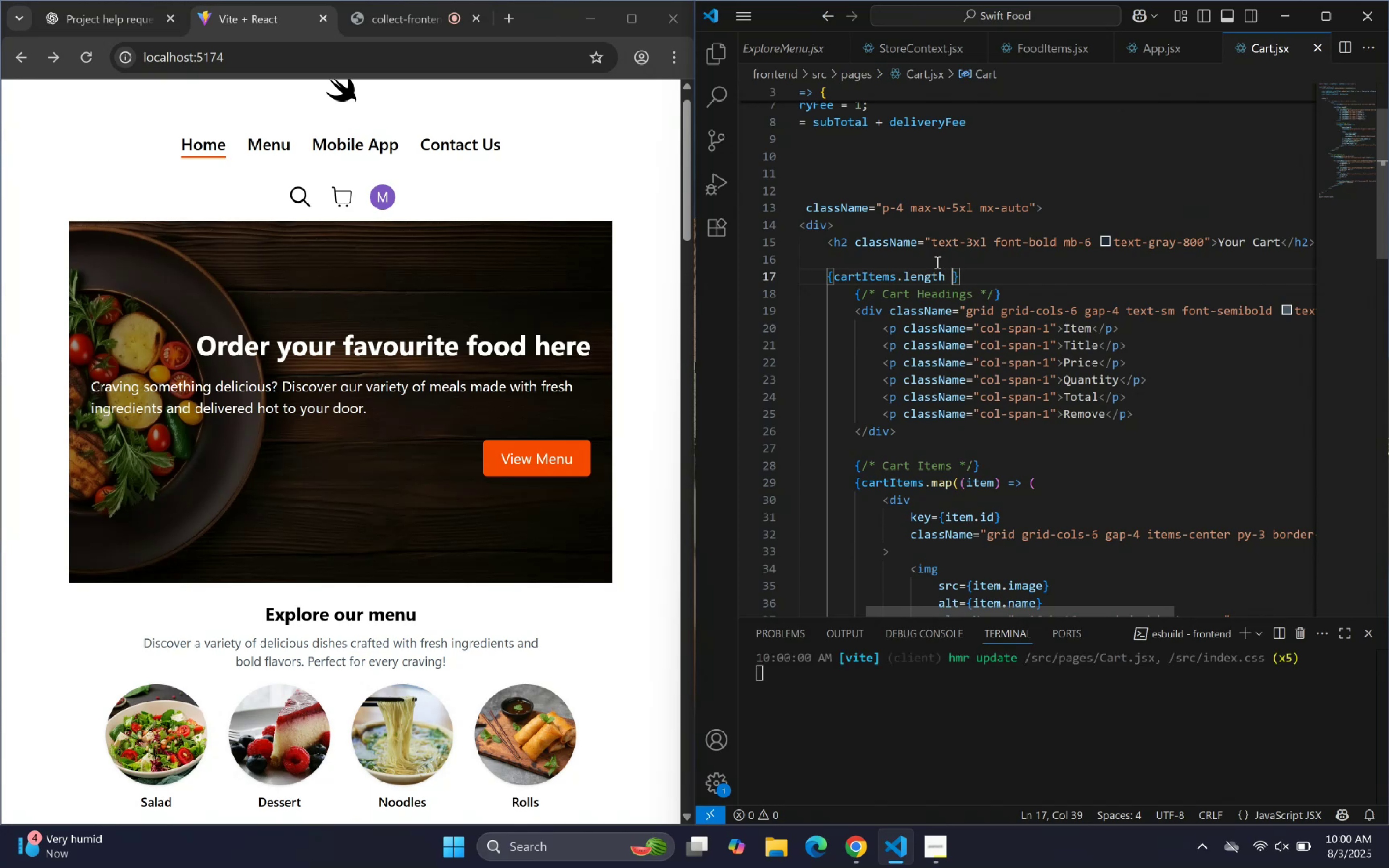 
key(Shift+Period)
 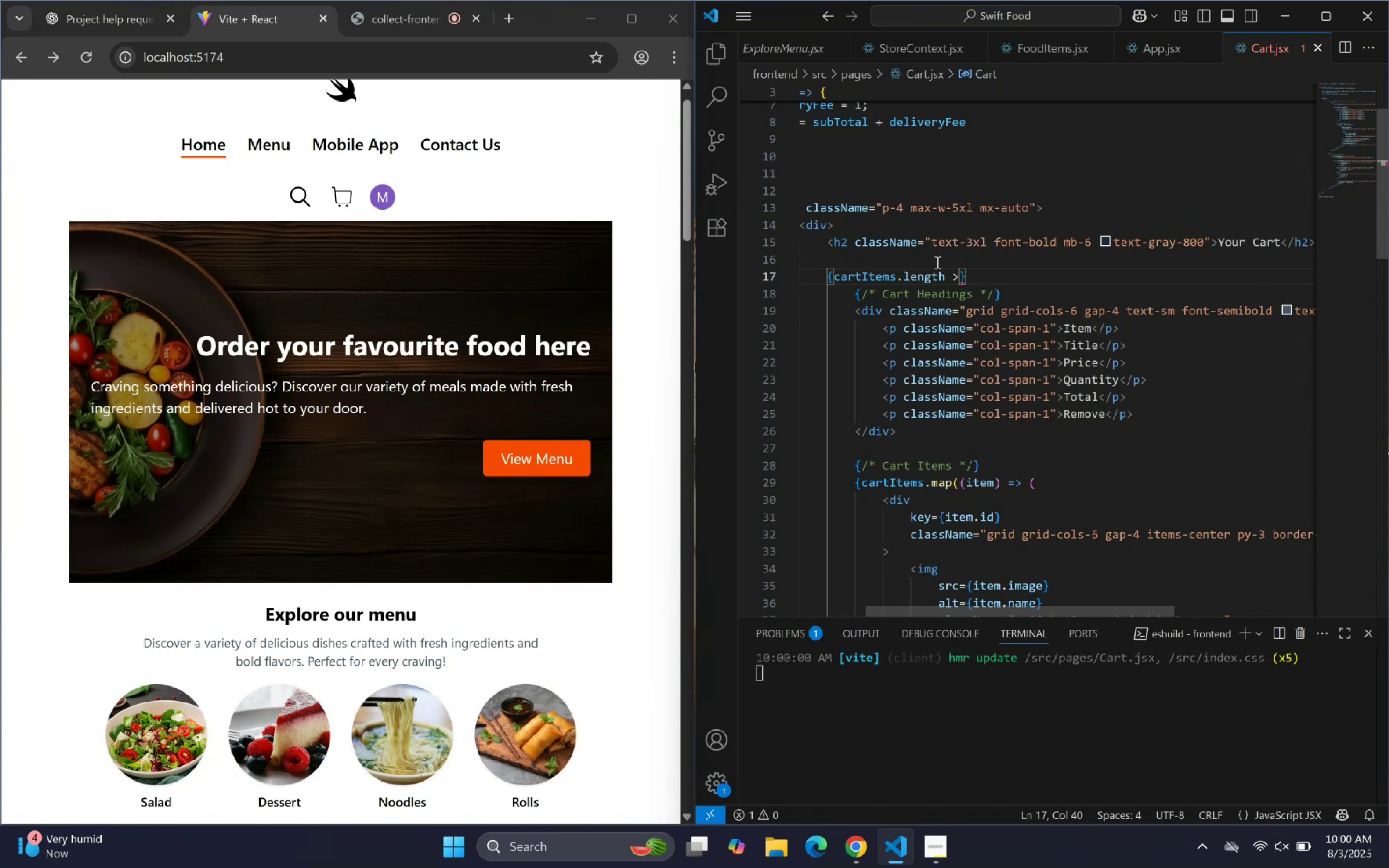 
key(Space)
 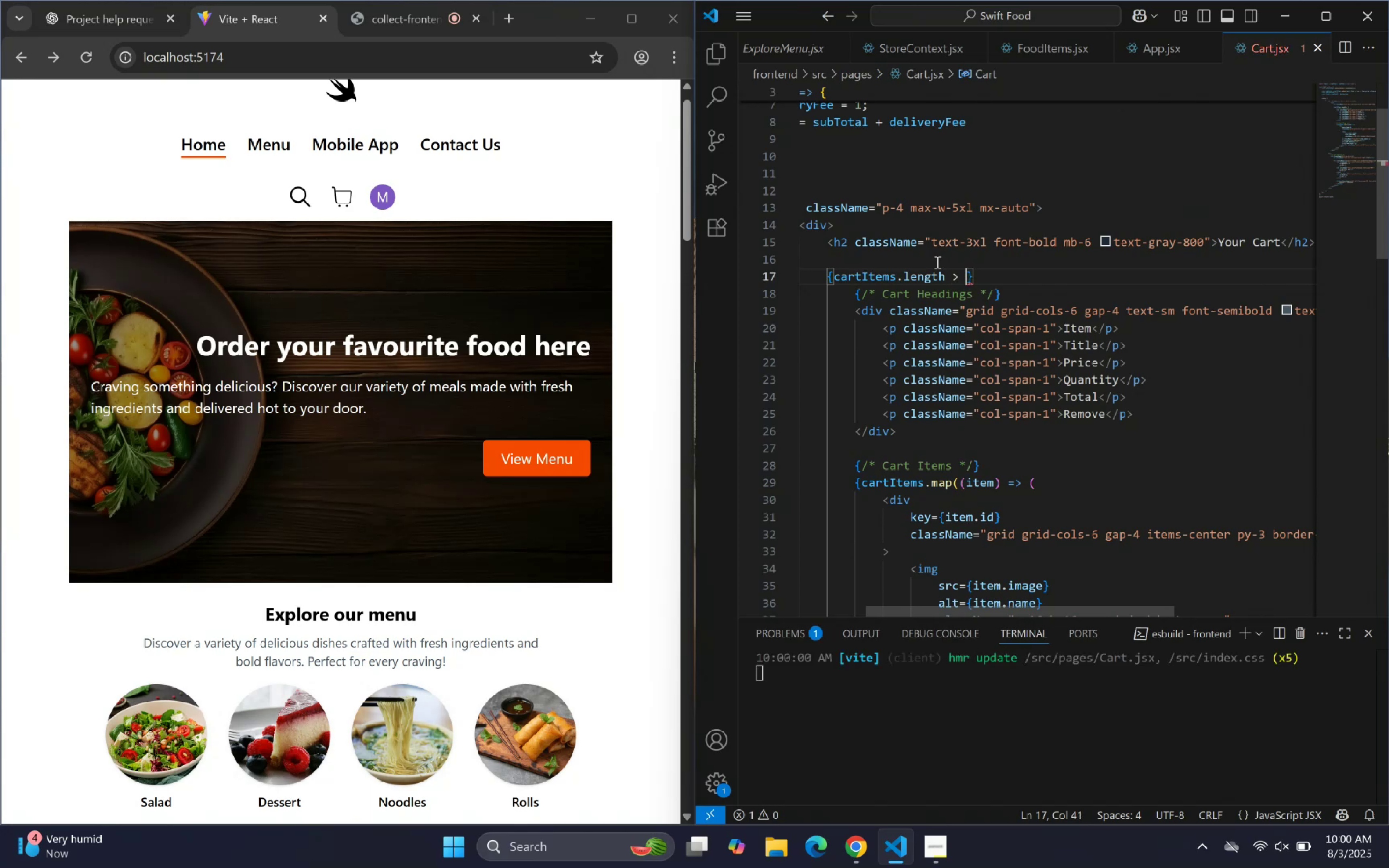 
key(0)
 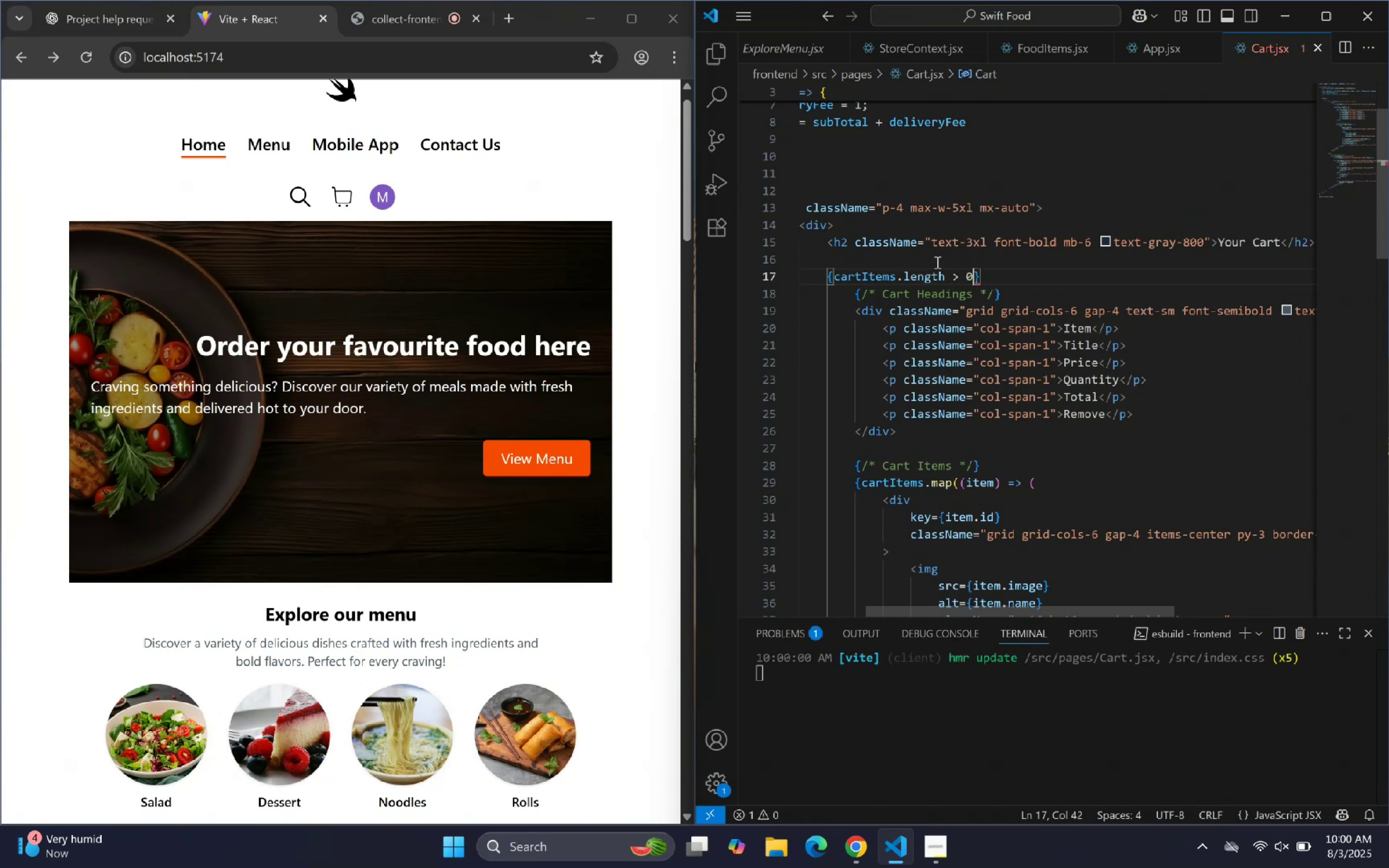 
key(Space)
 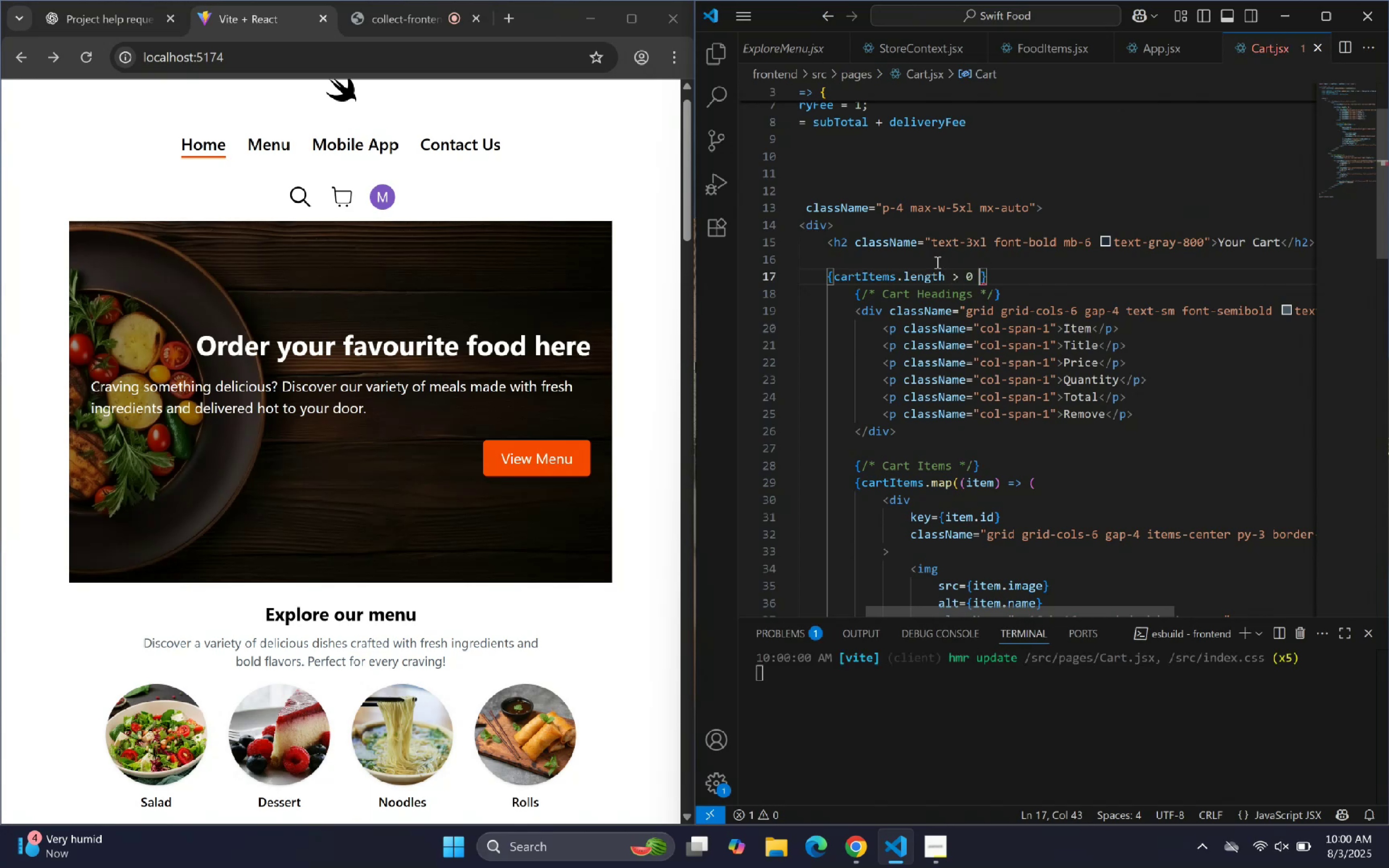 
key(Shift+Slash)
 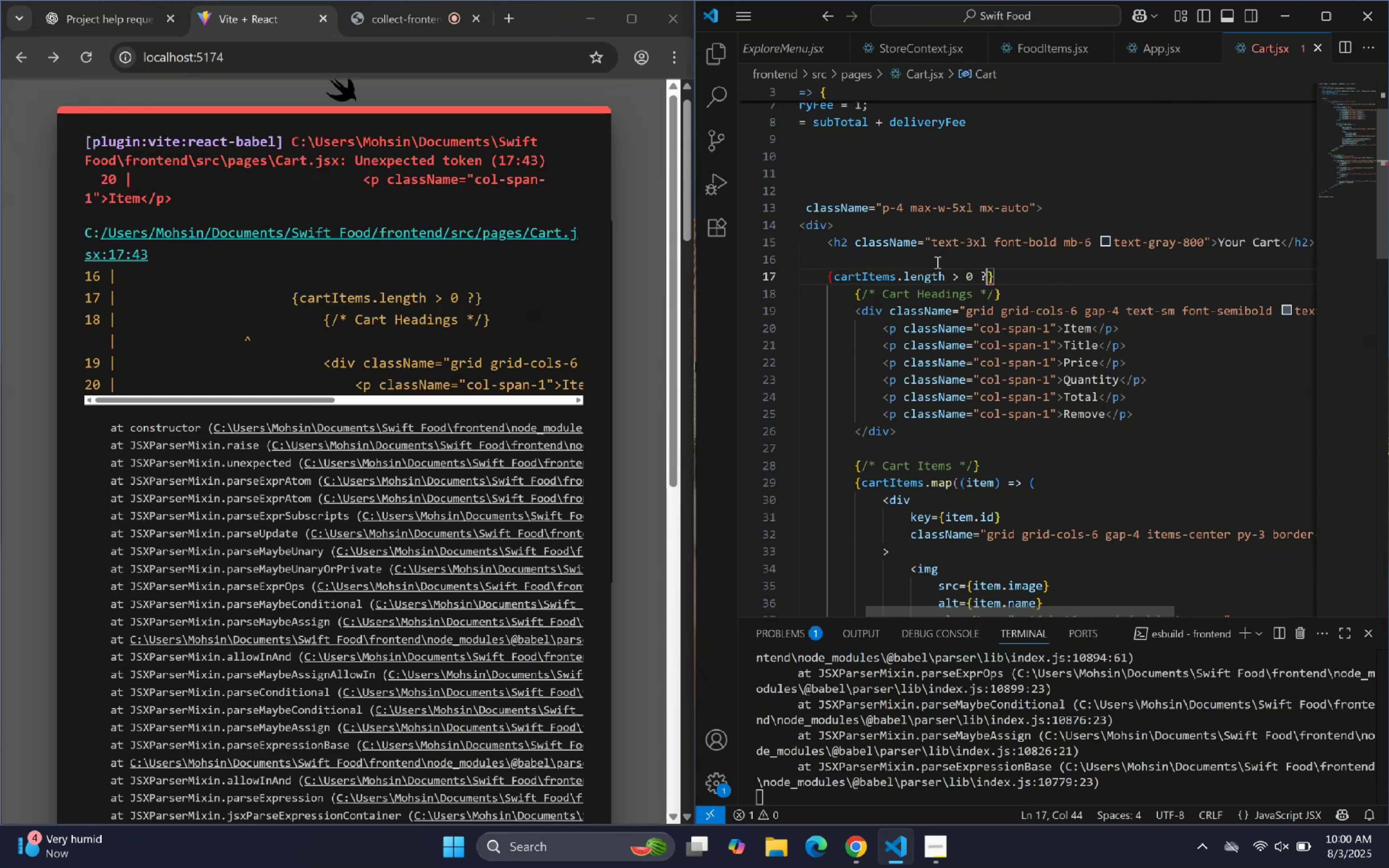 
key(ArrowRight)
 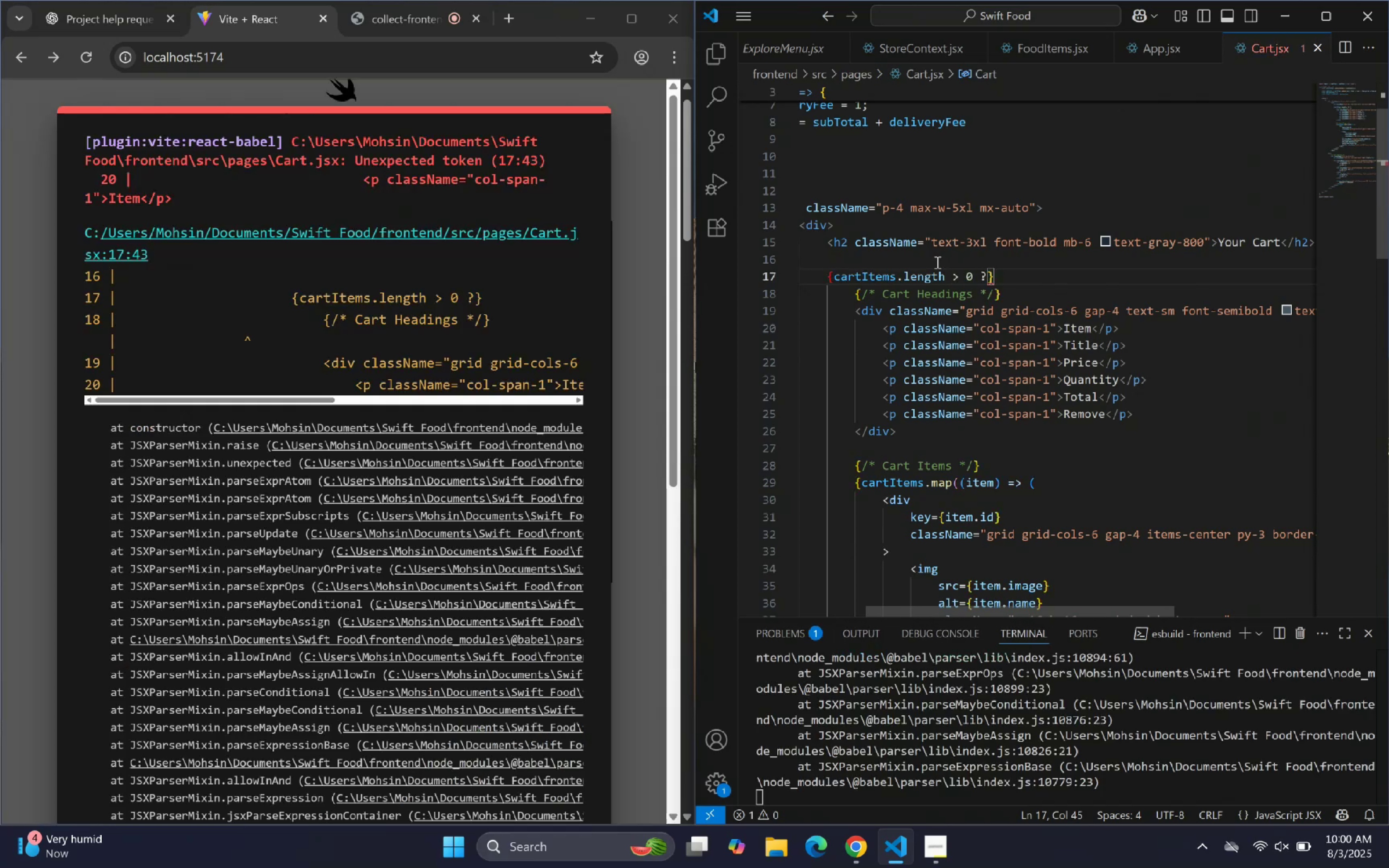 
key(ArrowLeft)
 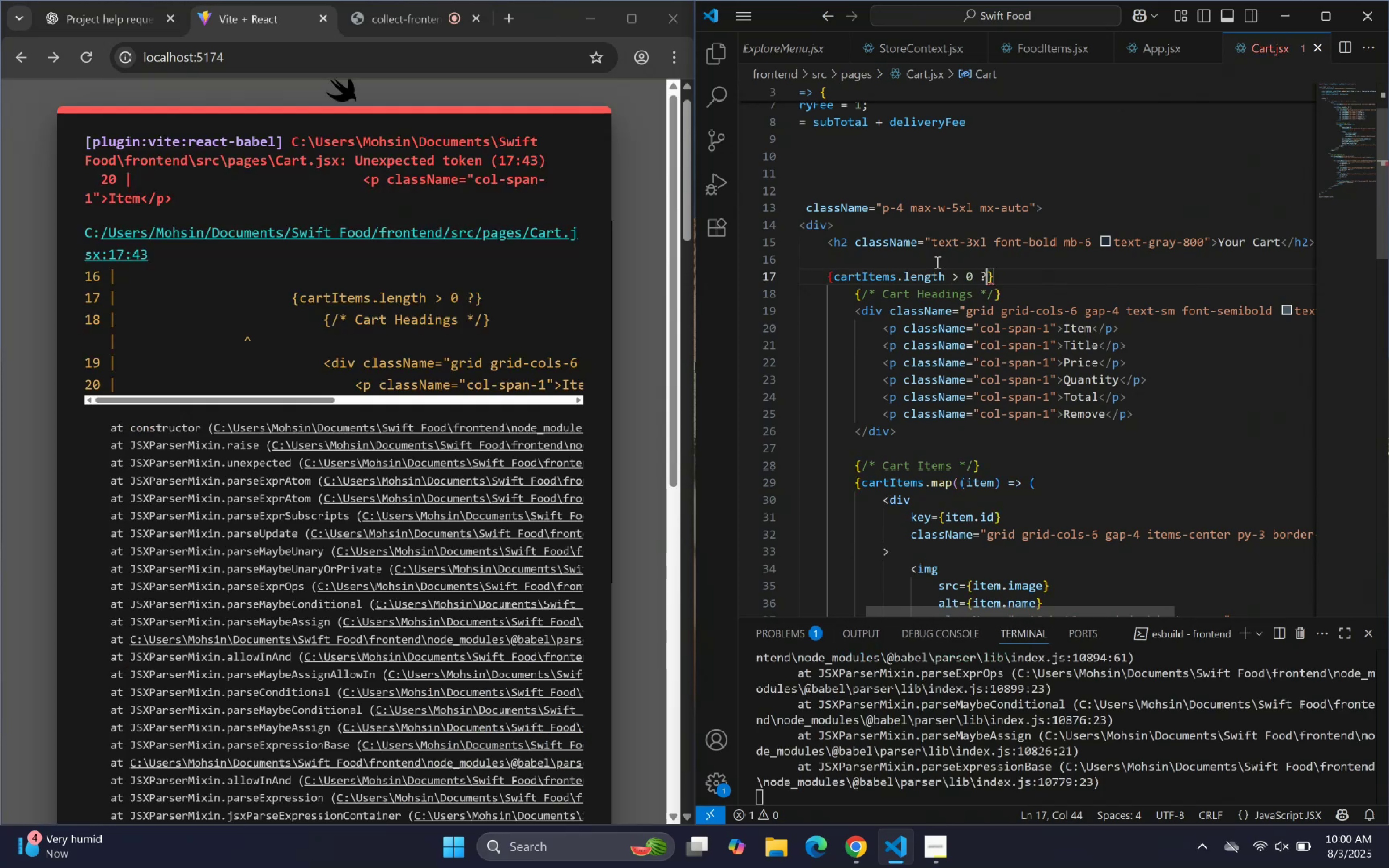 
key(Shift+BracketLeft)
 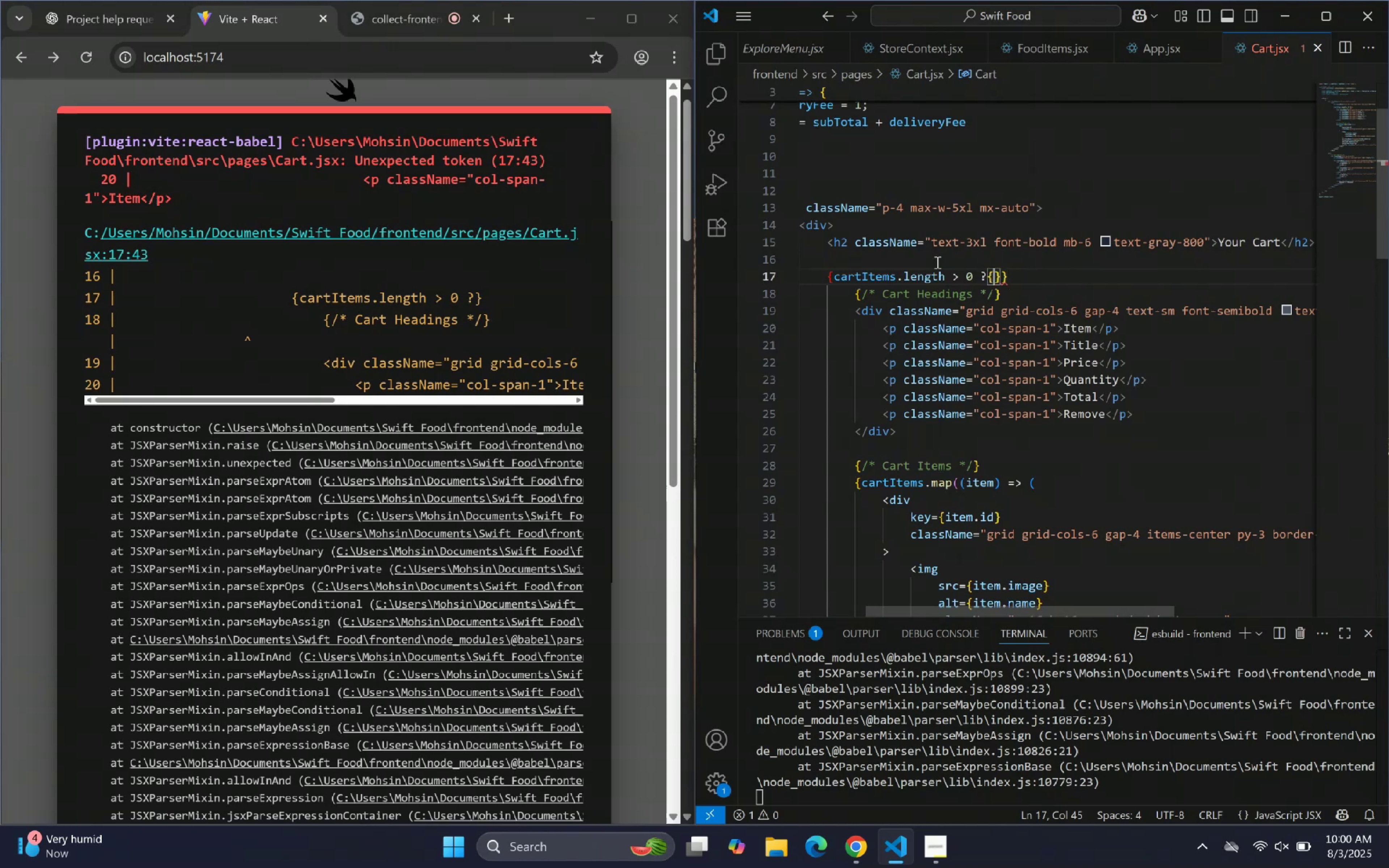 
key(Backspace)
 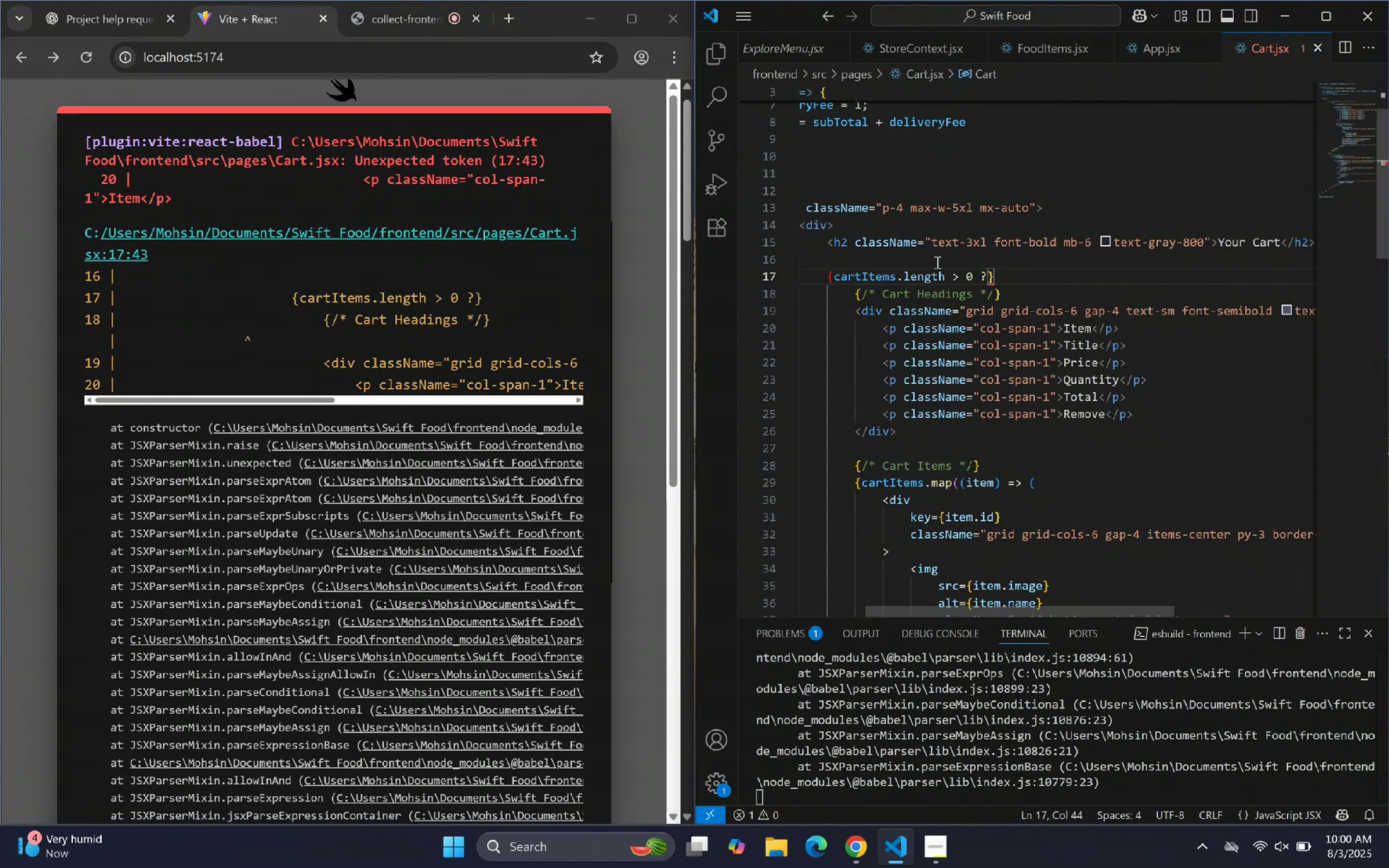 
key(Shift+9)
 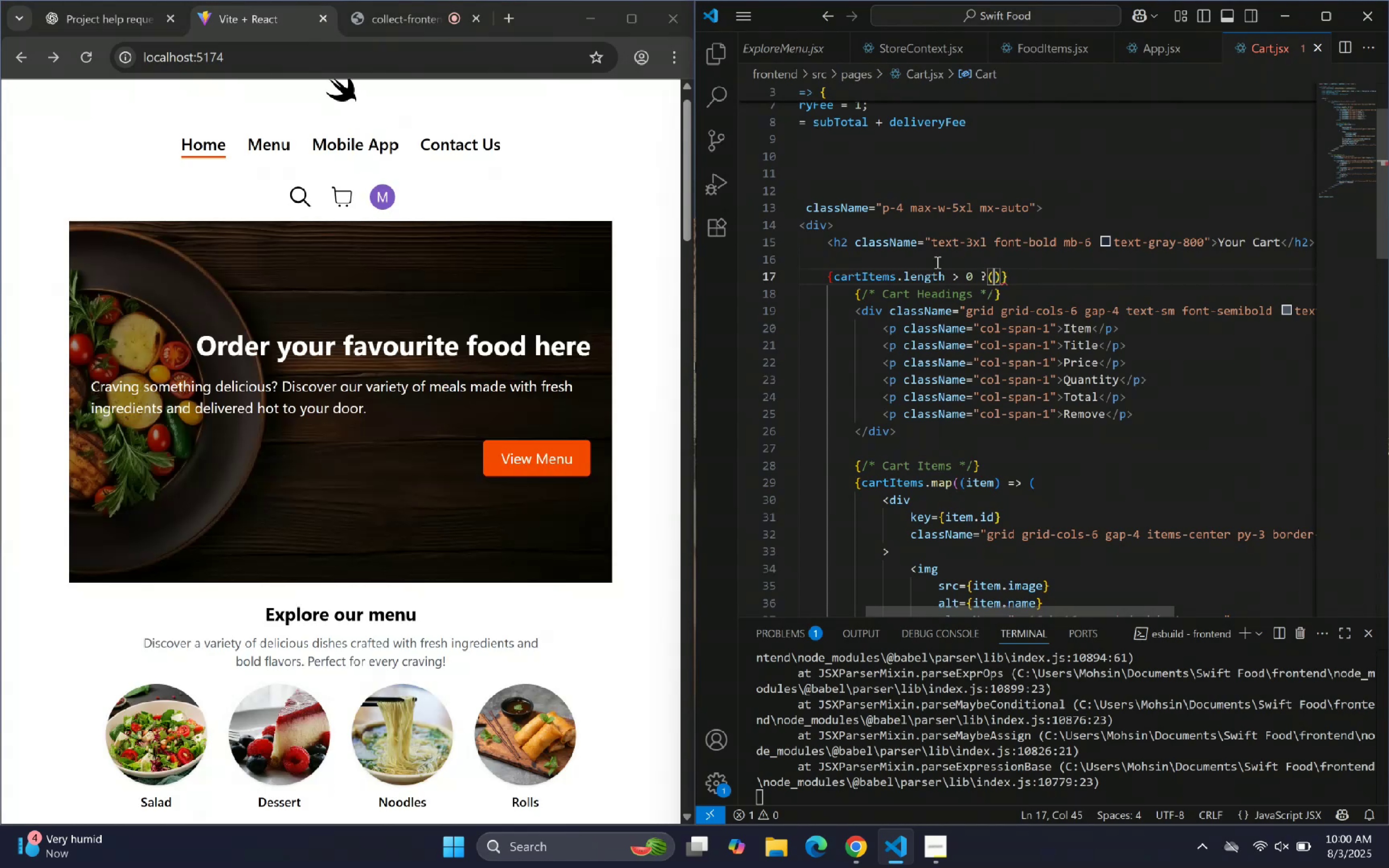 
key(Enter)
 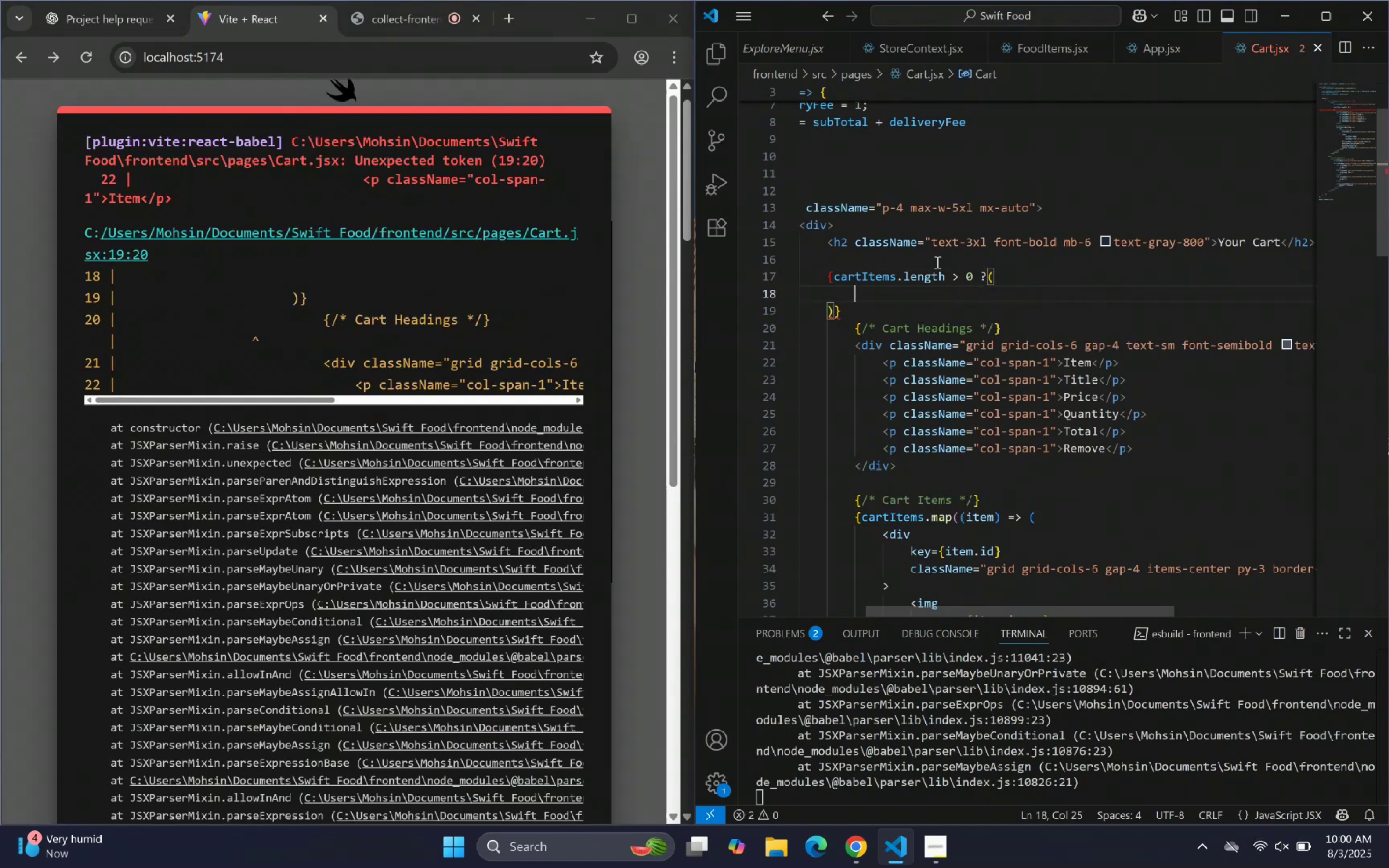 
key(Shift+Comma)
 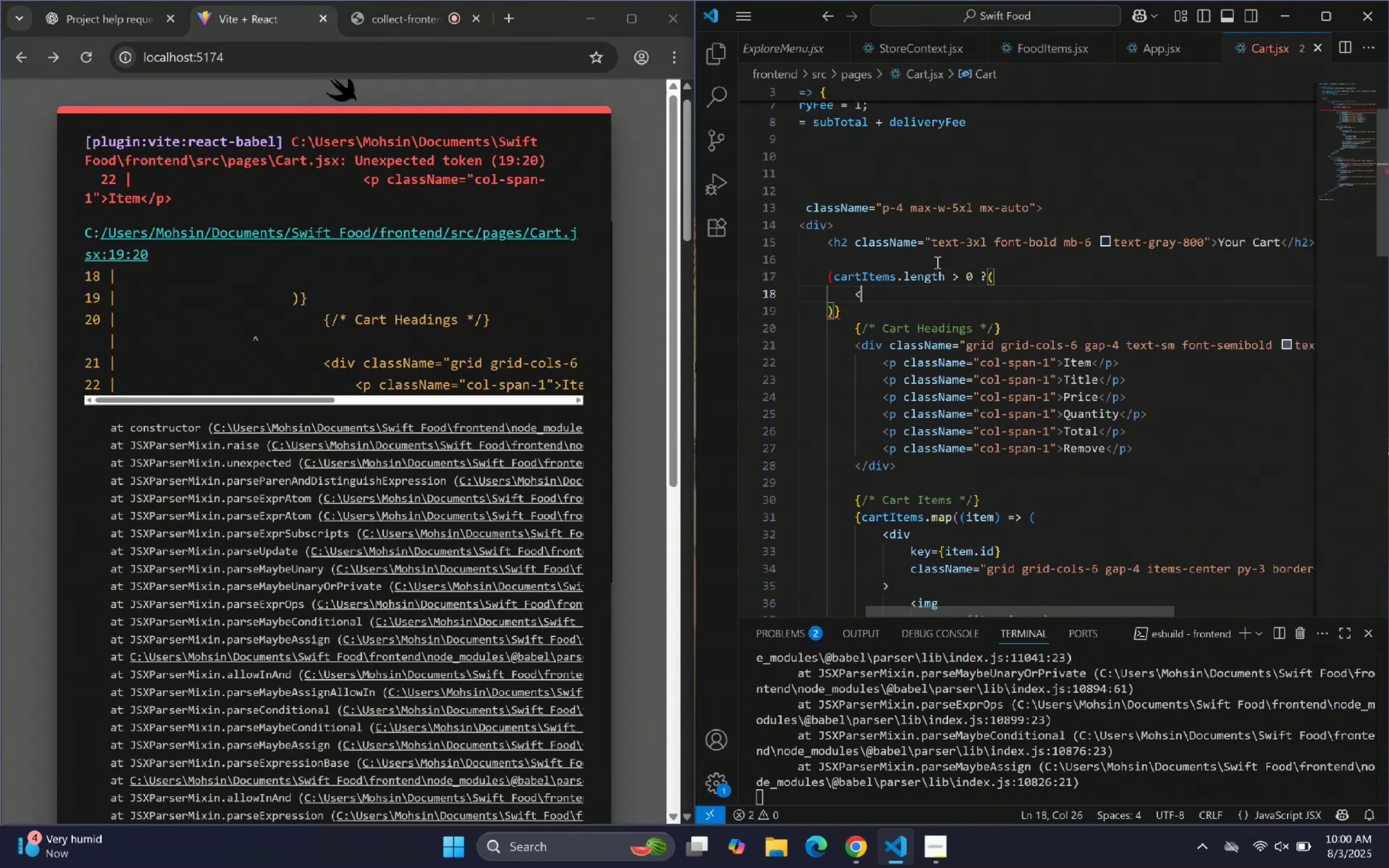 
key(Shift+Period)
 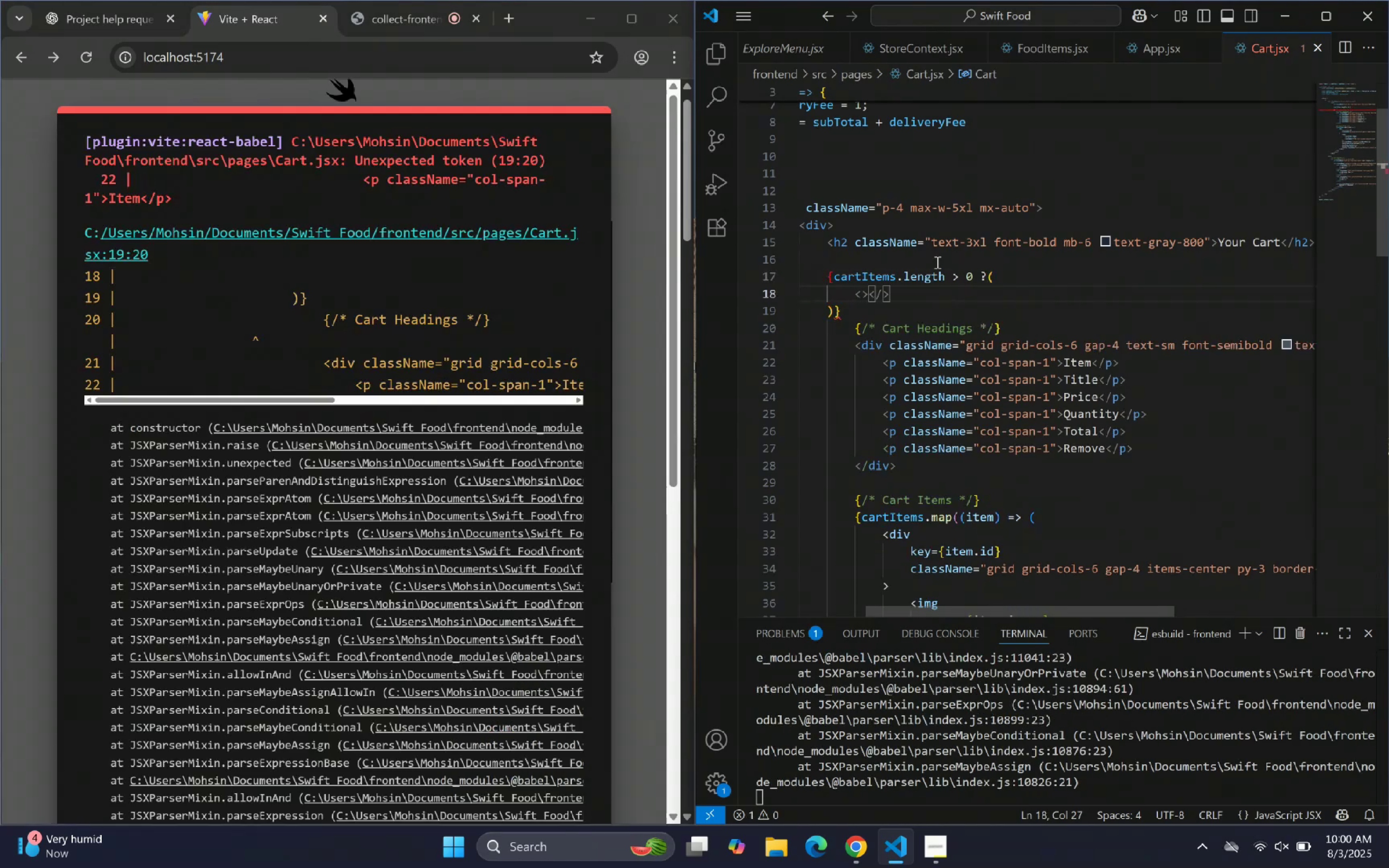 
key(Enter)
 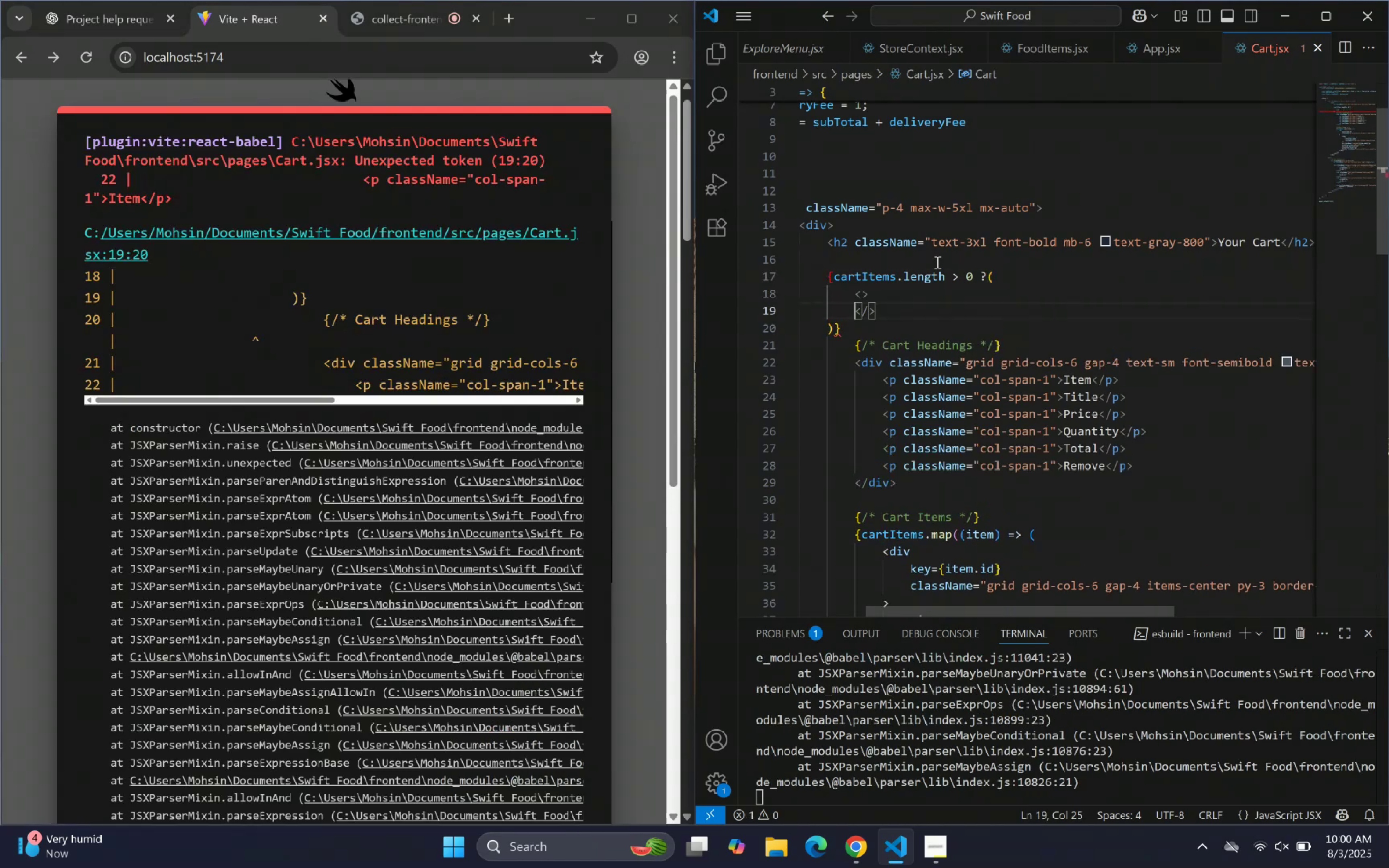 
key(Enter)
 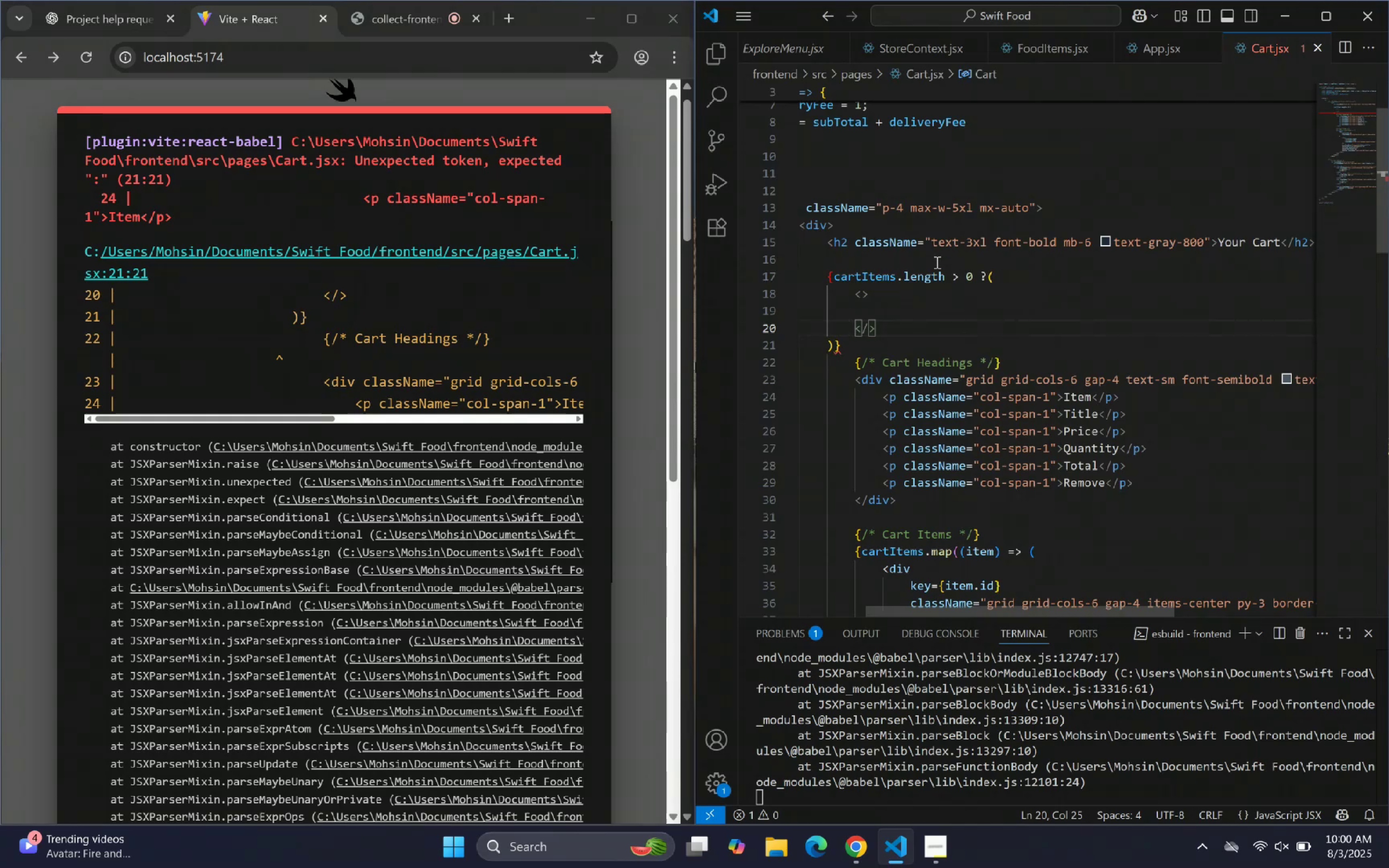 
wait(7.47)
 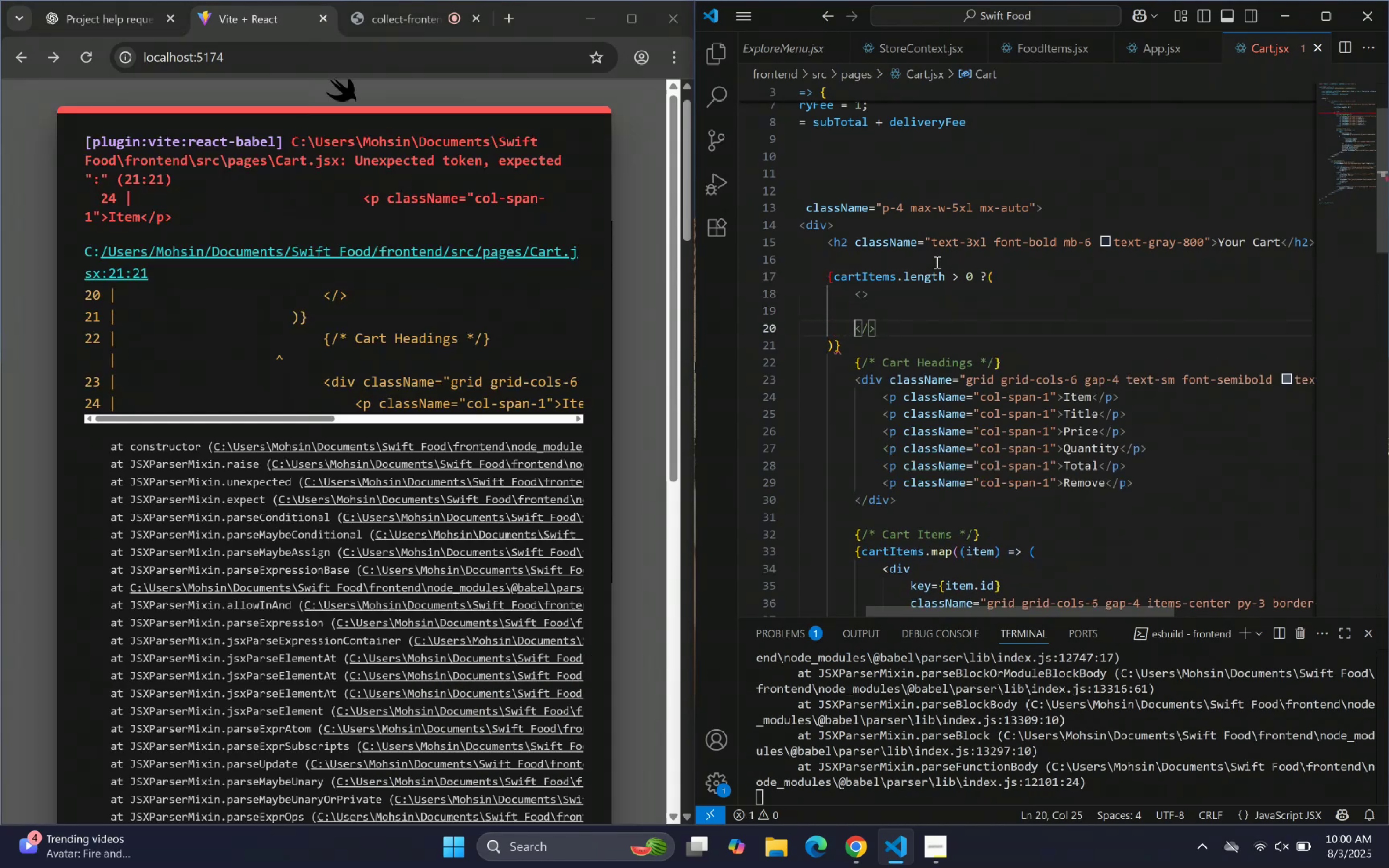 
scroll: coordinate [885, 375], scroll_direction: down, amount: 1.0
 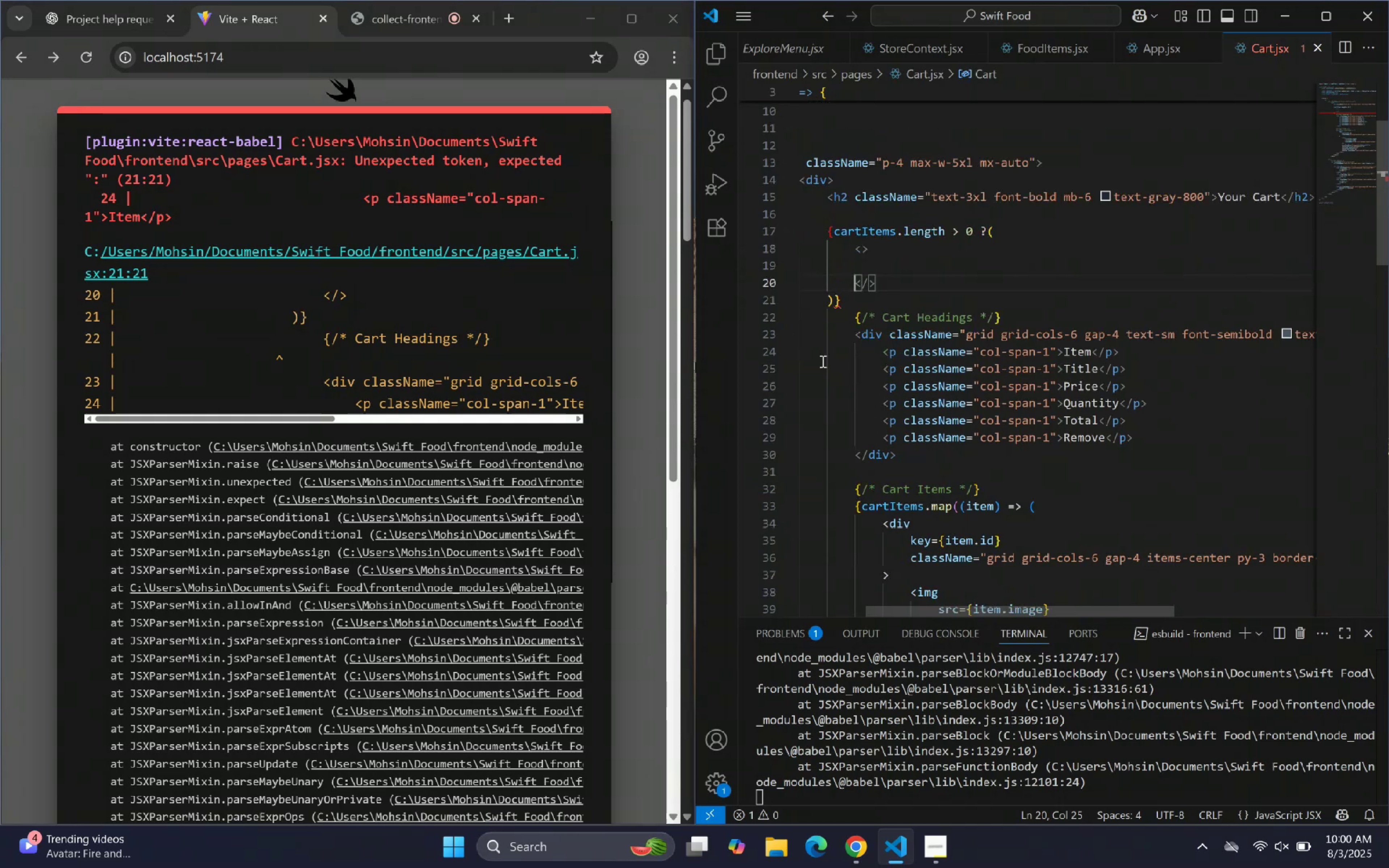 
left_click_drag(start_coordinate=[788, 335], to_coordinate=[790, 336])
 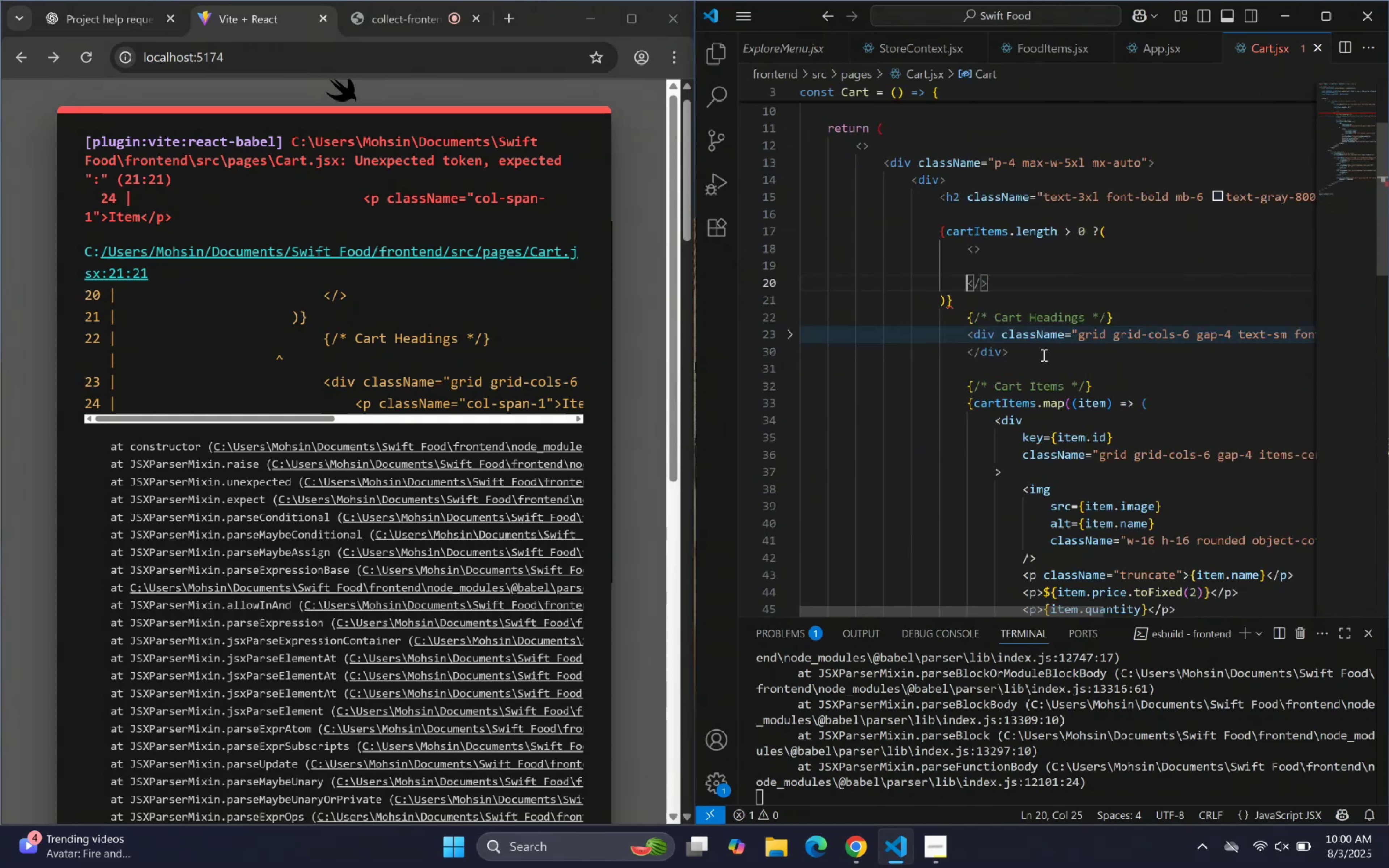 
left_click_drag(start_coordinate=[1006, 356], to_coordinate=[967, 338])
 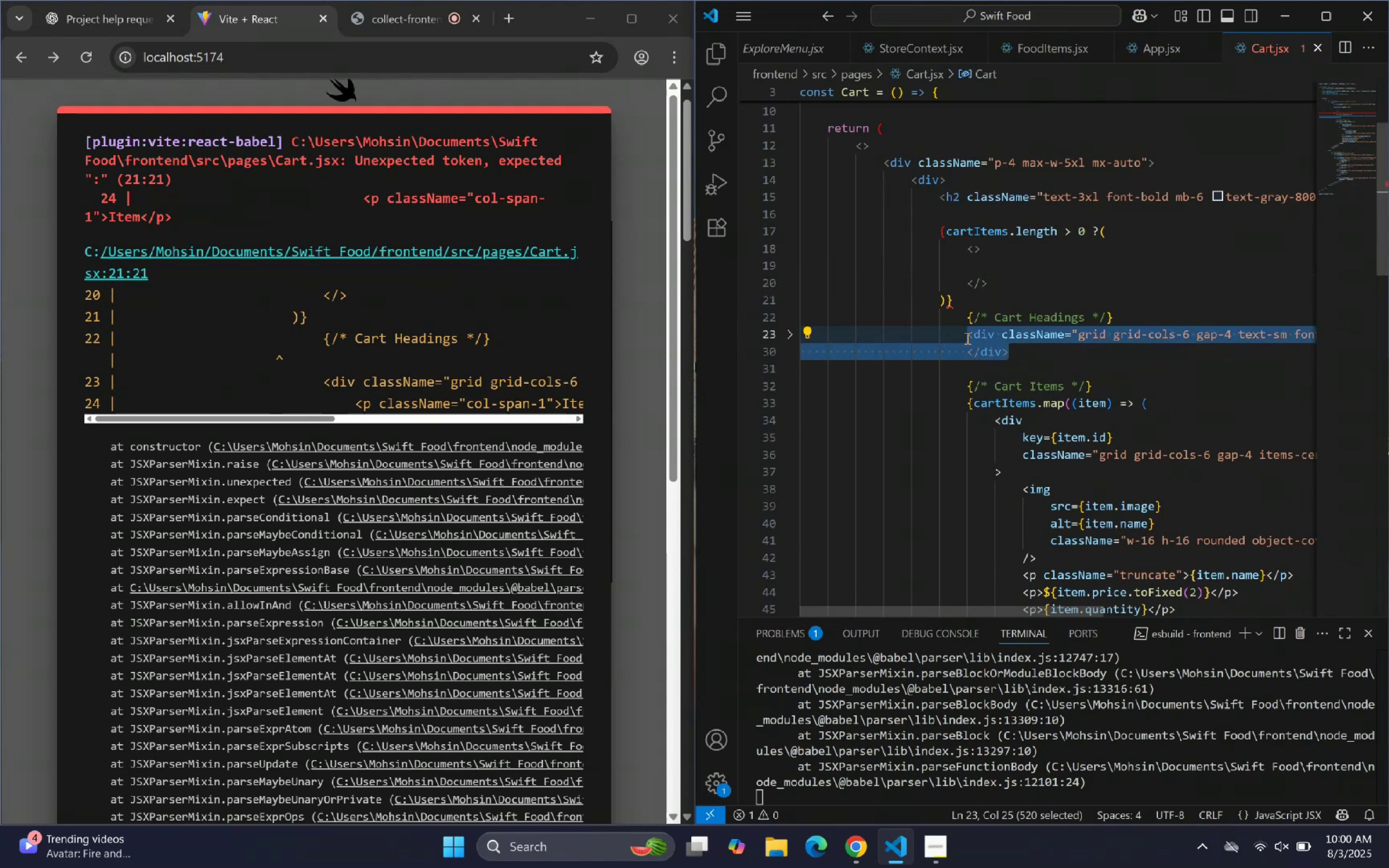 
key(Control+X)
 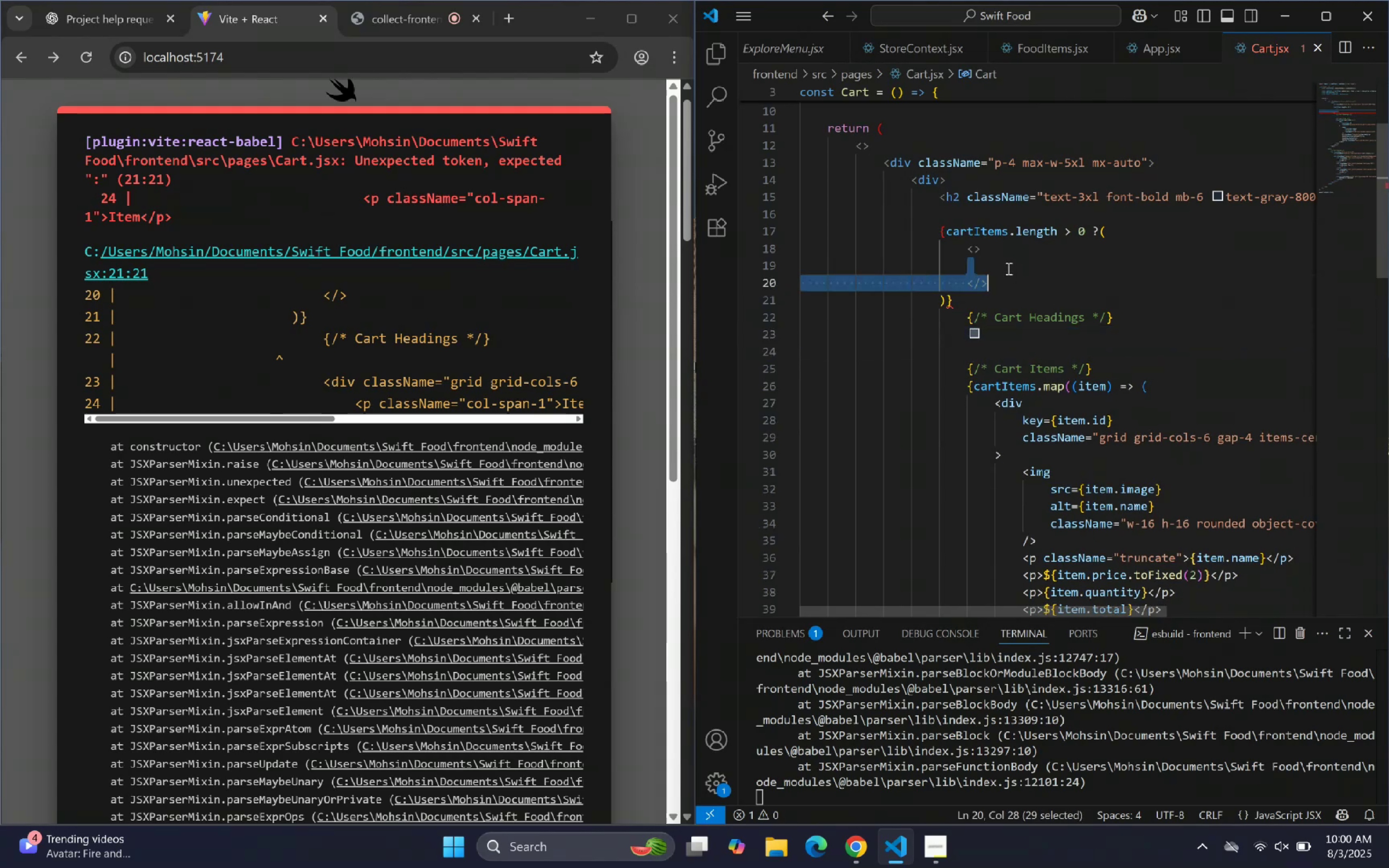 
key(Control+V)
 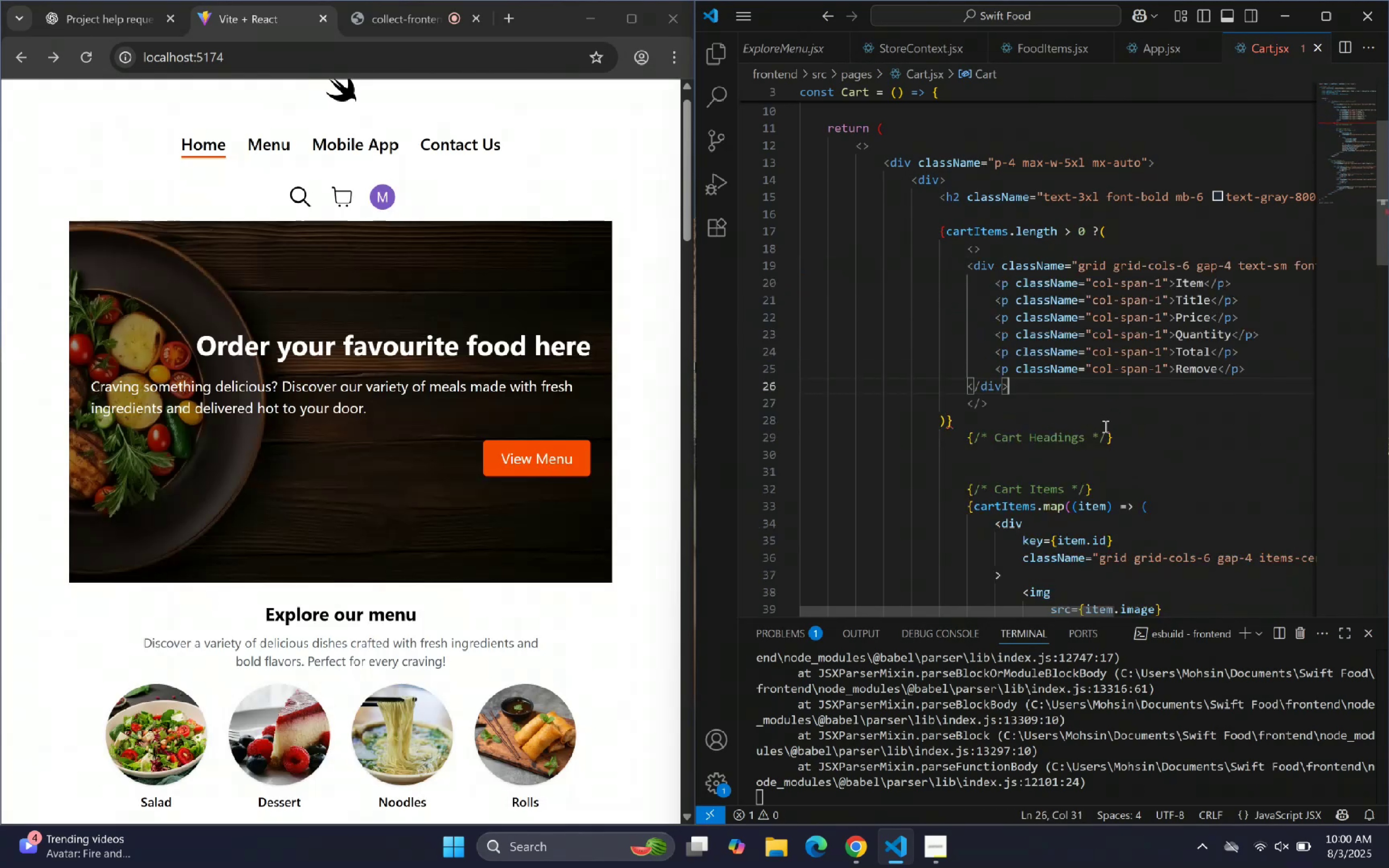 
scroll: coordinate [1100, 416], scroll_direction: down, amount: 1.0
 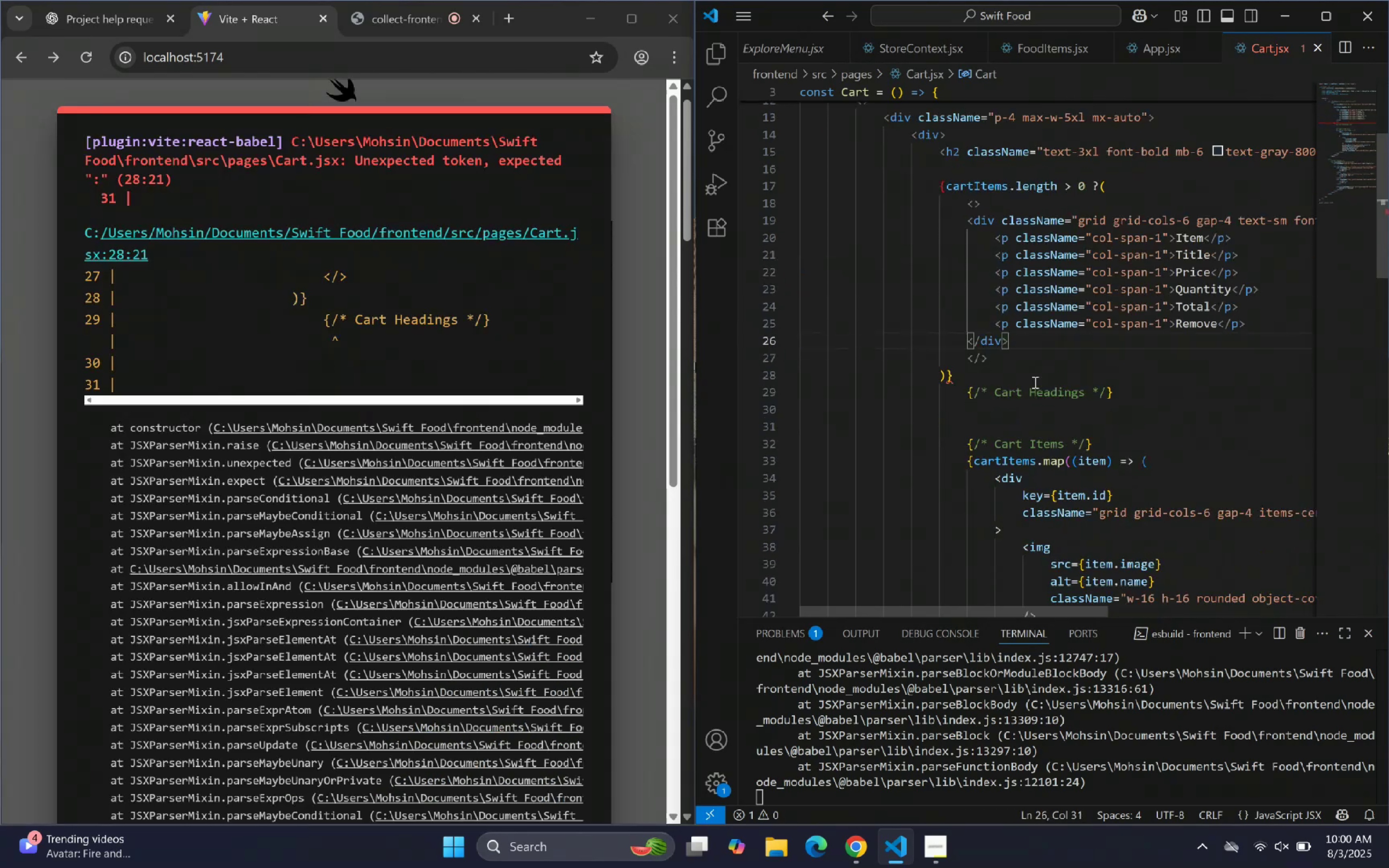 
left_click_drag(start_coordinate=[1011, 364], to_coordinate=[1013, 365])
 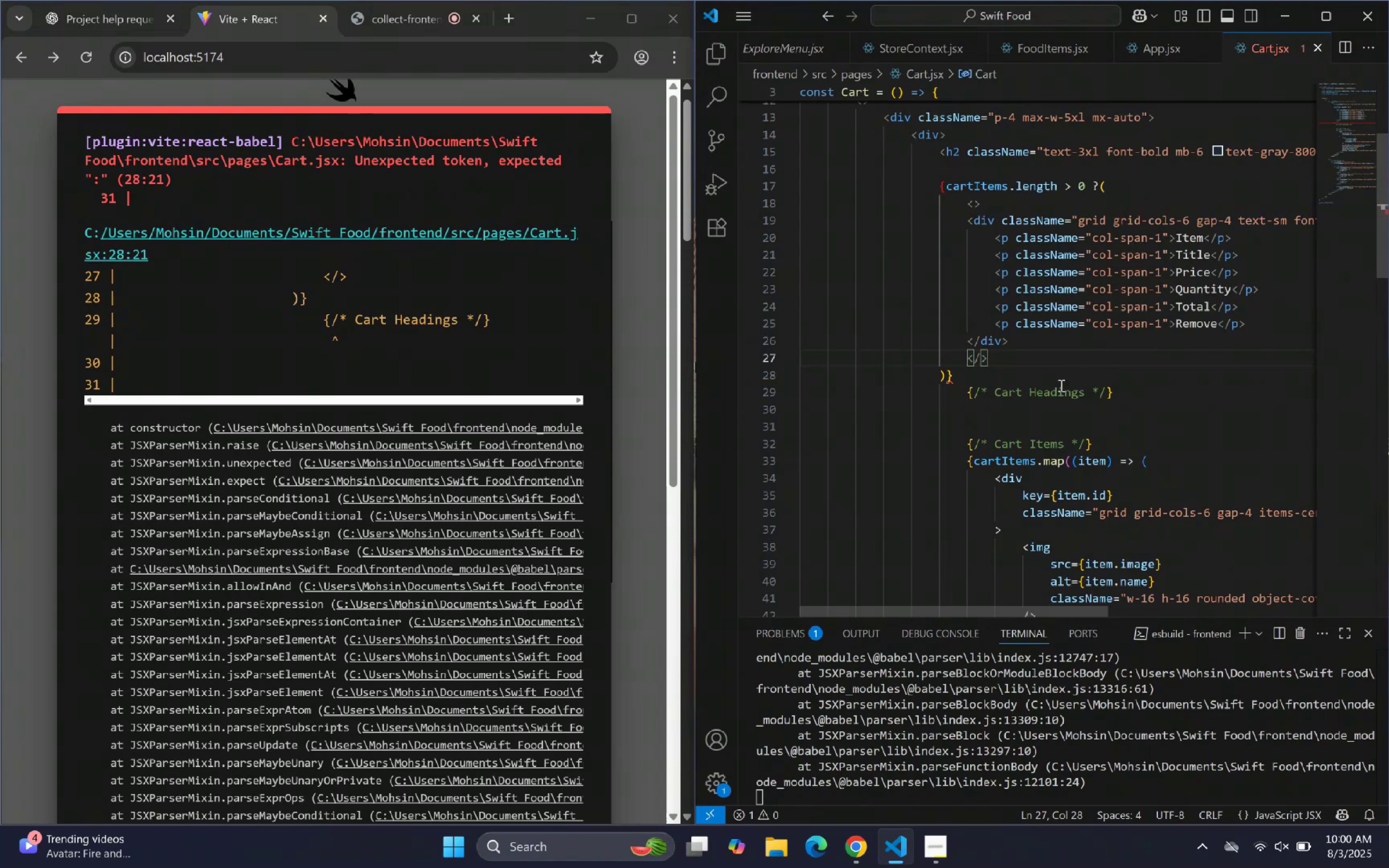 
wait(7.37)
 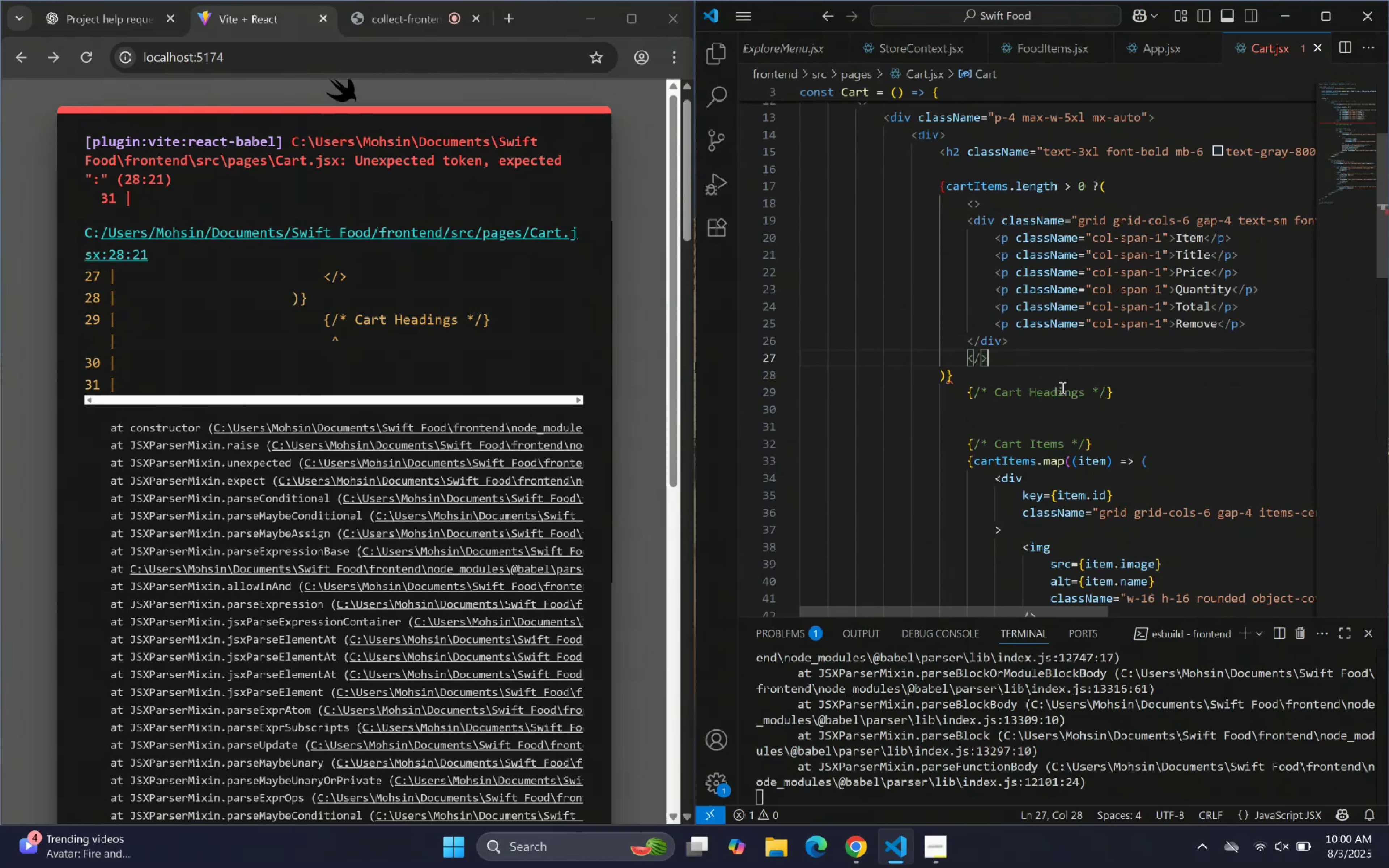 
left_click_drag(start_coordinate=[1114, 393], to_coordinate=[790, 399])
 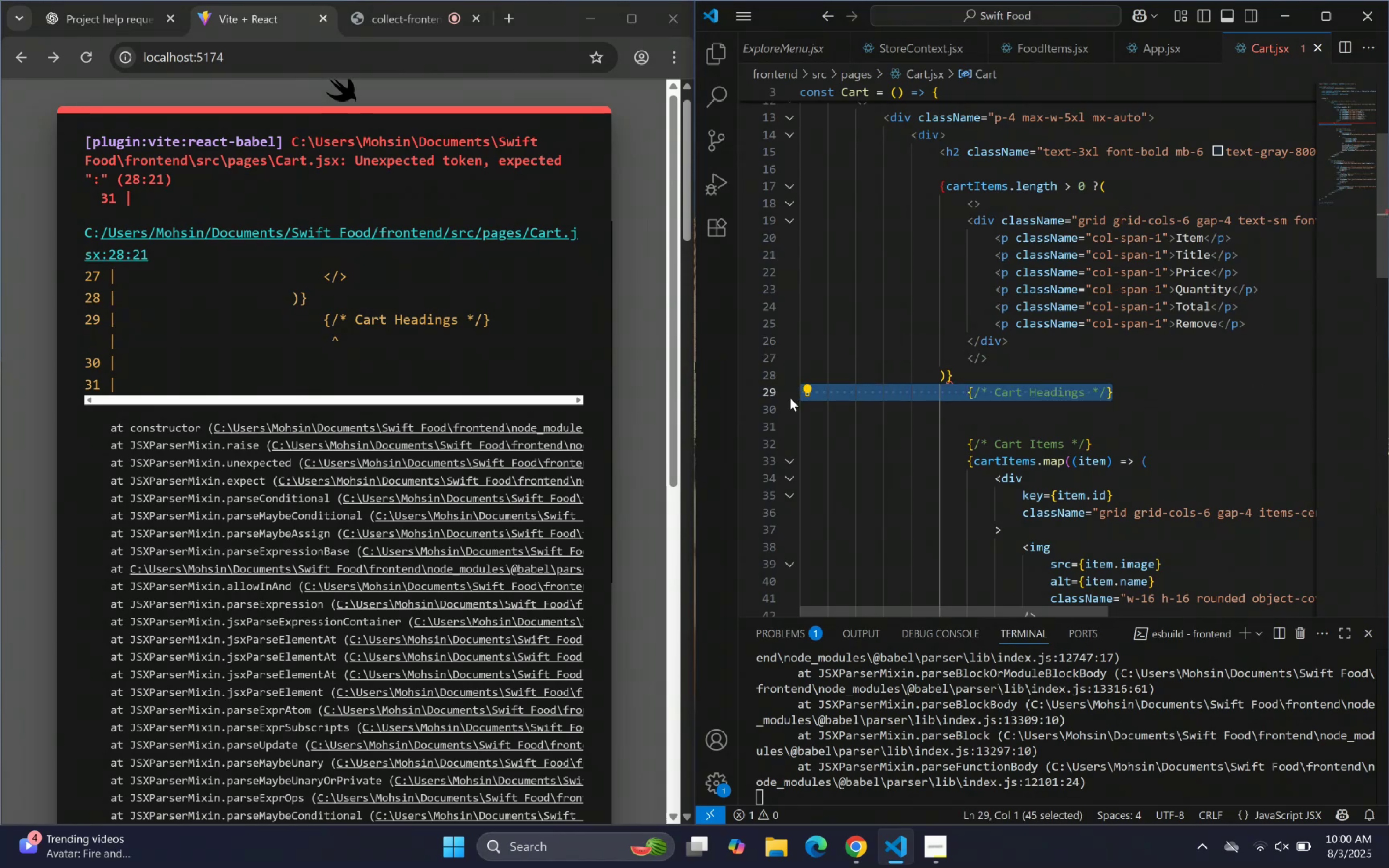 
key(Backspace)
 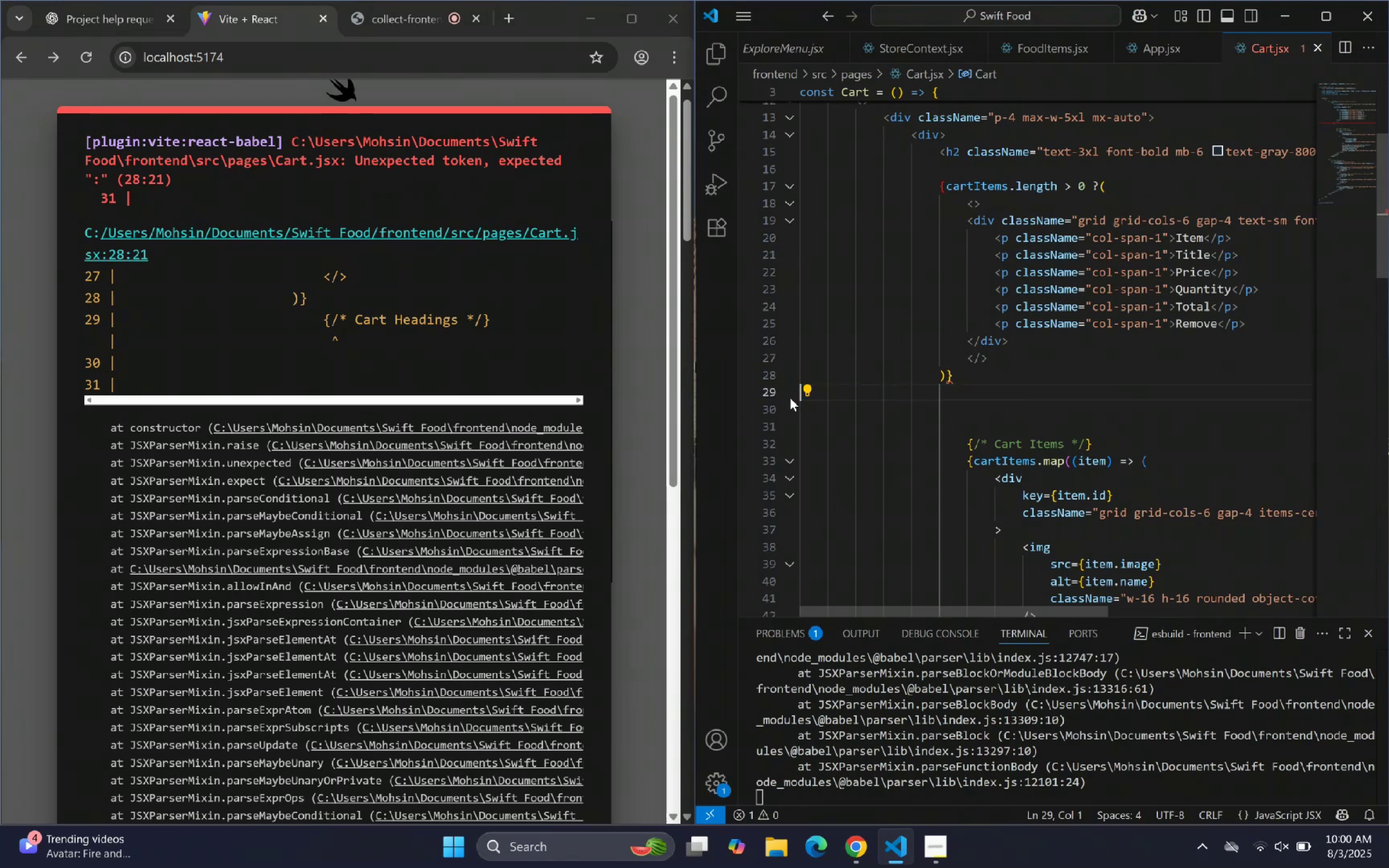 
key(Backspace)
 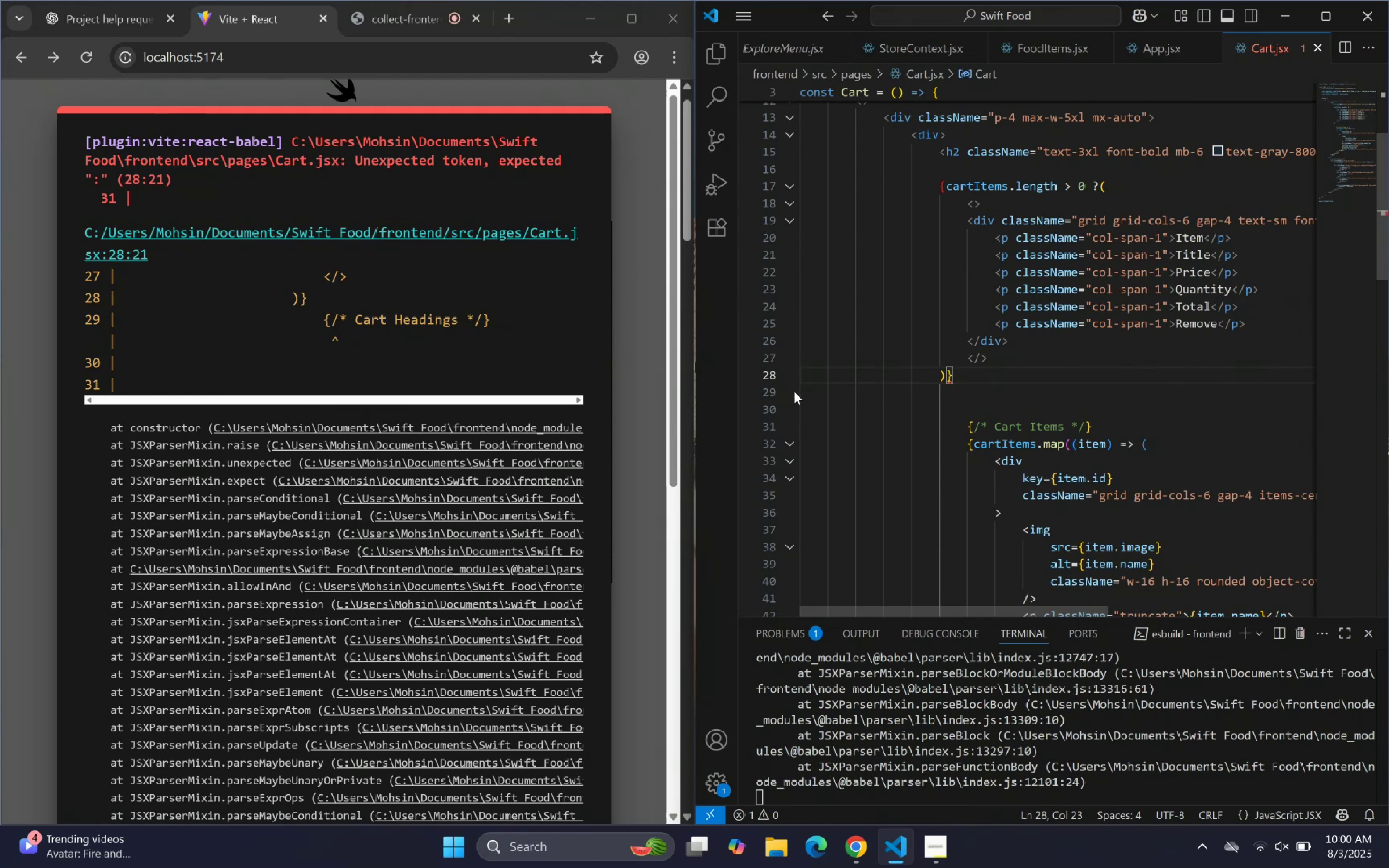 
scroll: coordinate [1014, 473], scroll_direction: down, amount: 2.0
 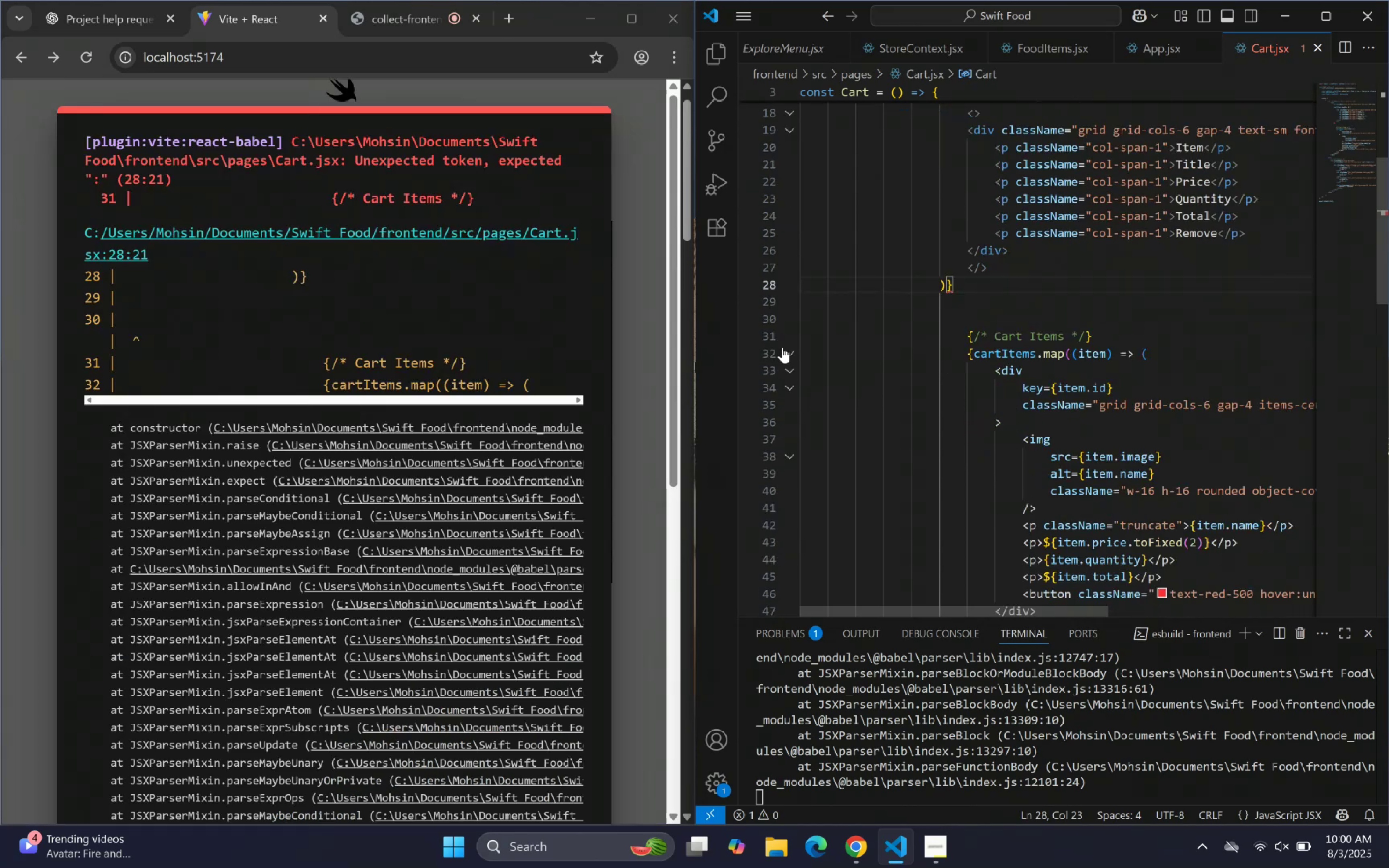 
left_click([789, 355])
 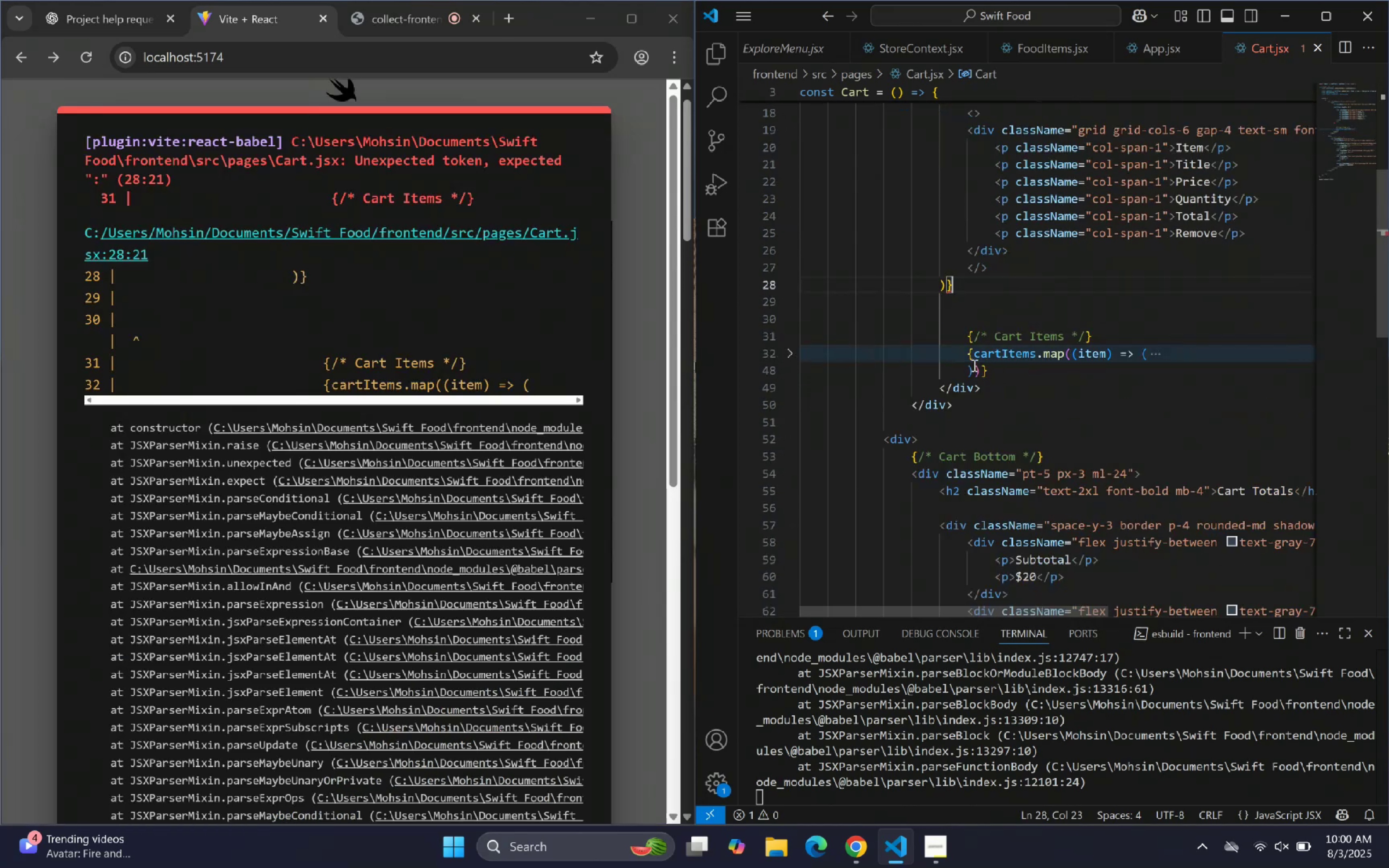 
left_click_drag(start_coordinate=[967, 355], to_coordinate=[997, 373])
 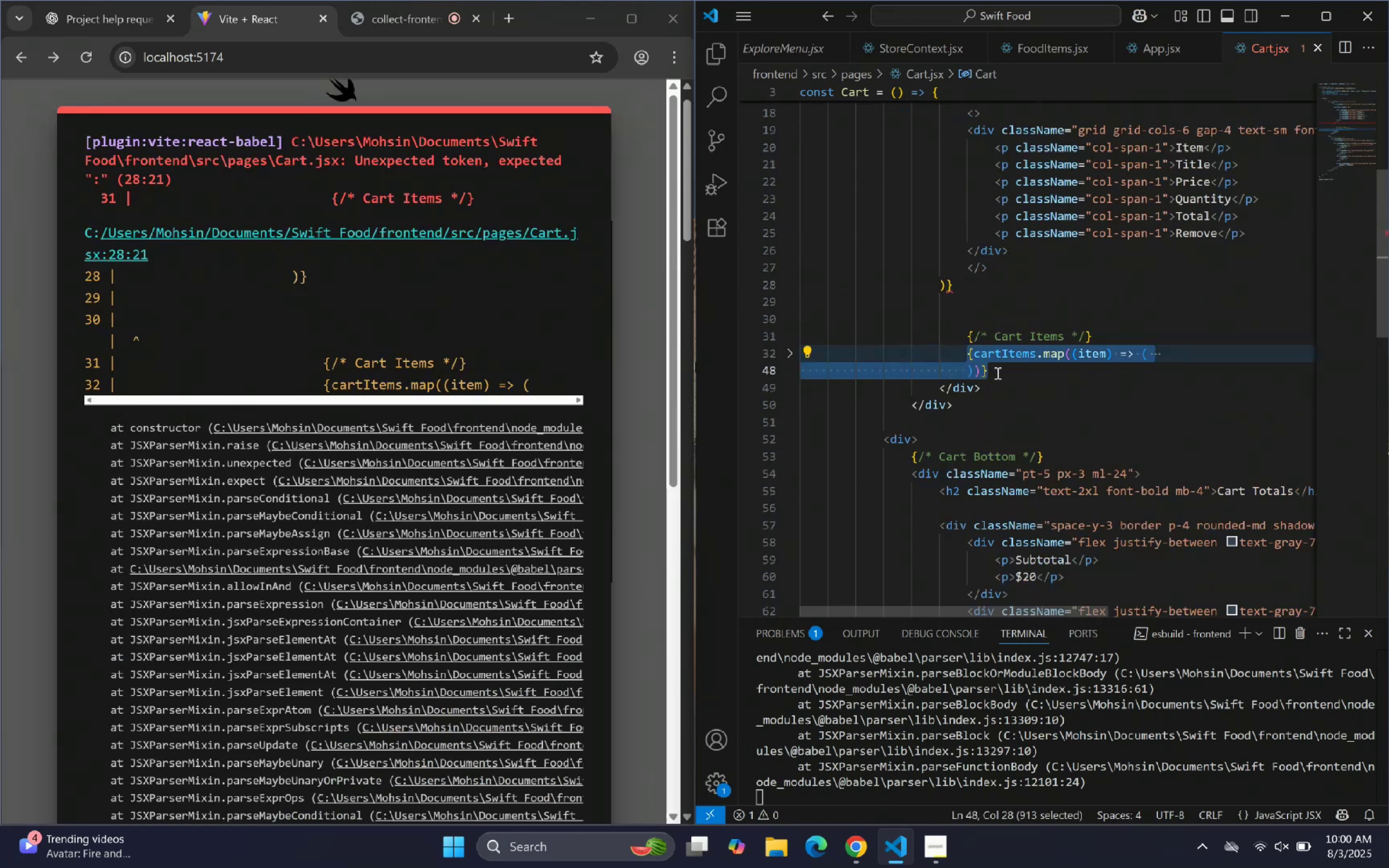 
key(Control+X)
 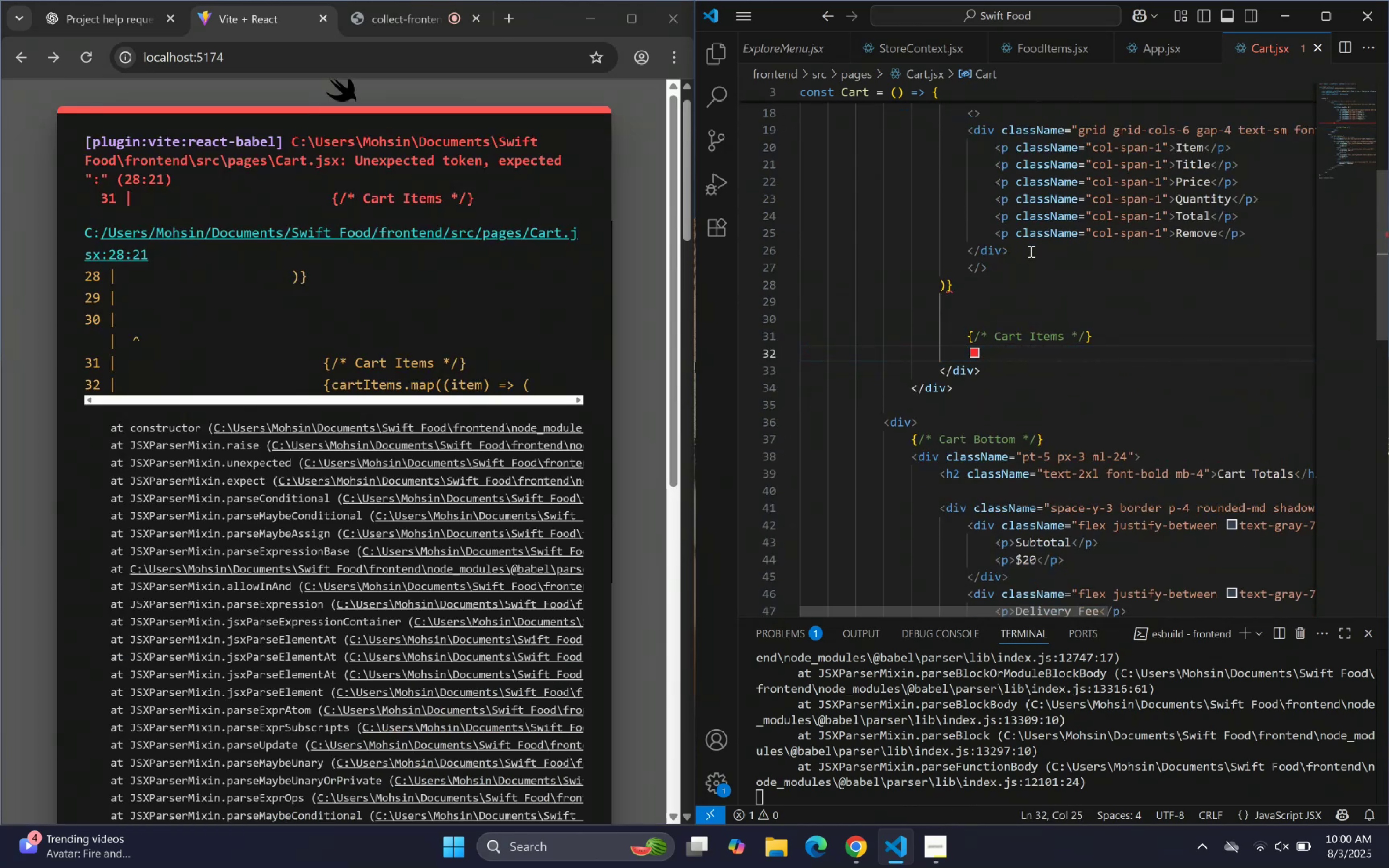 
left_click([1031, 251])
 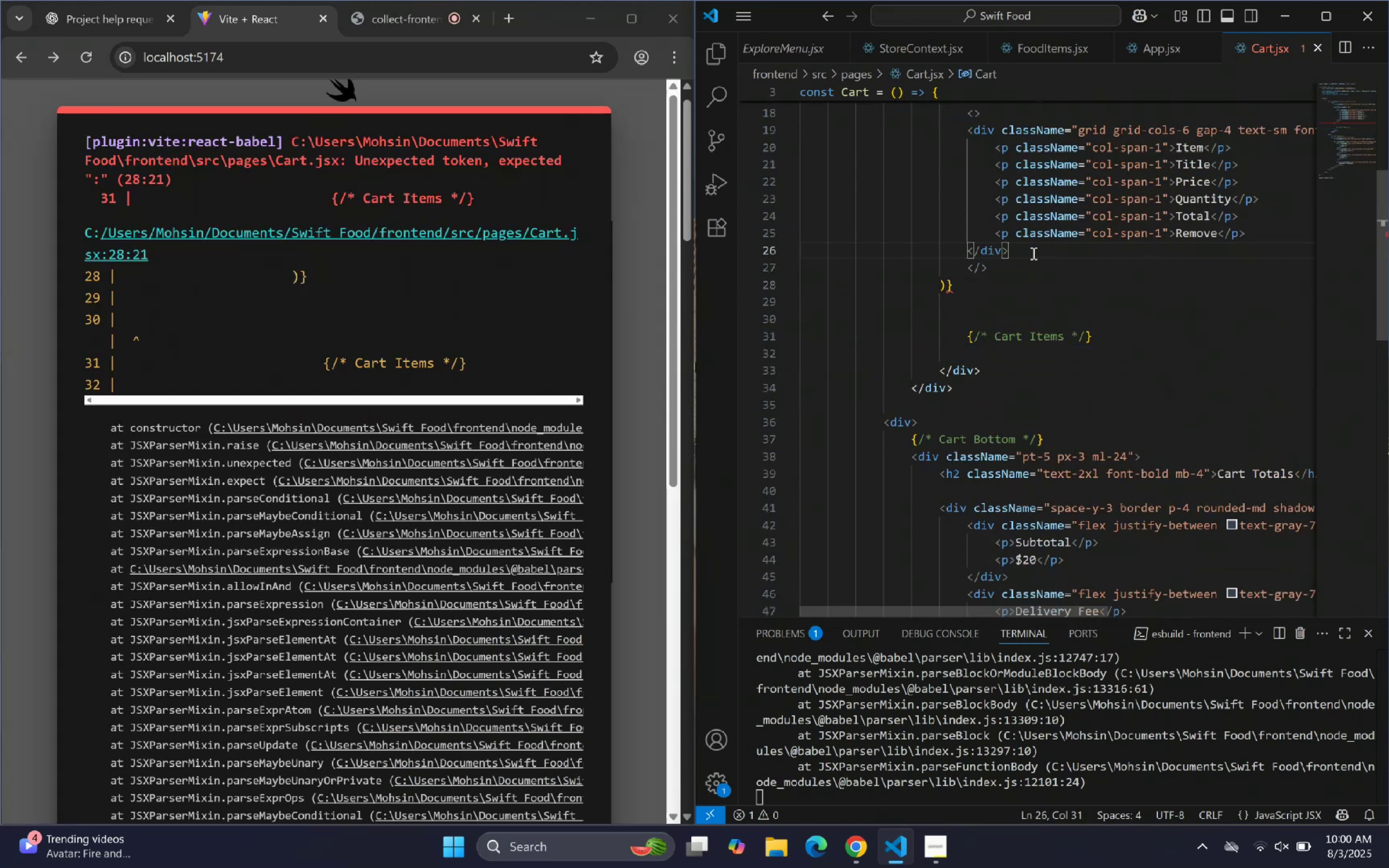 
key(Enter)
 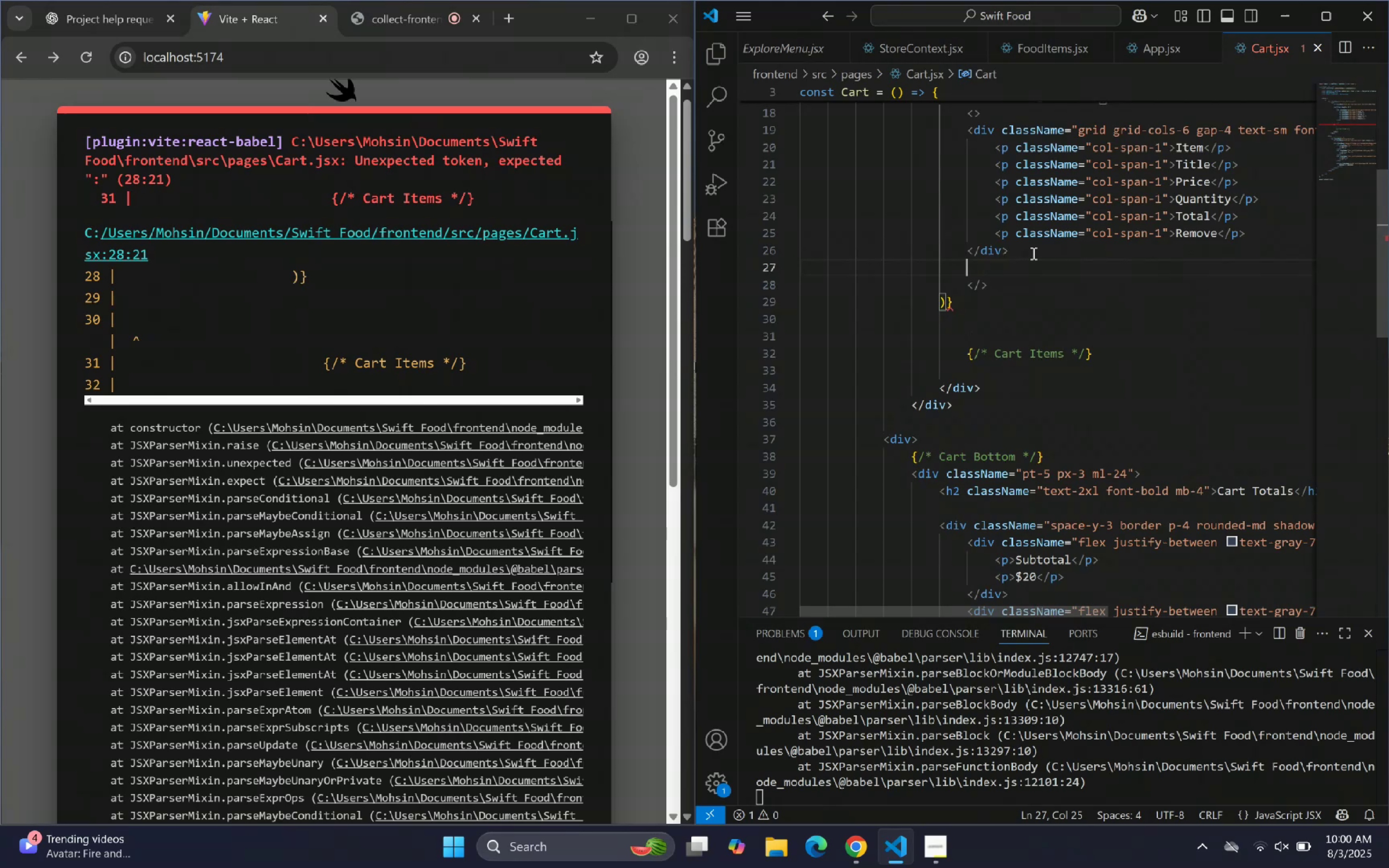 
key(Enter)
 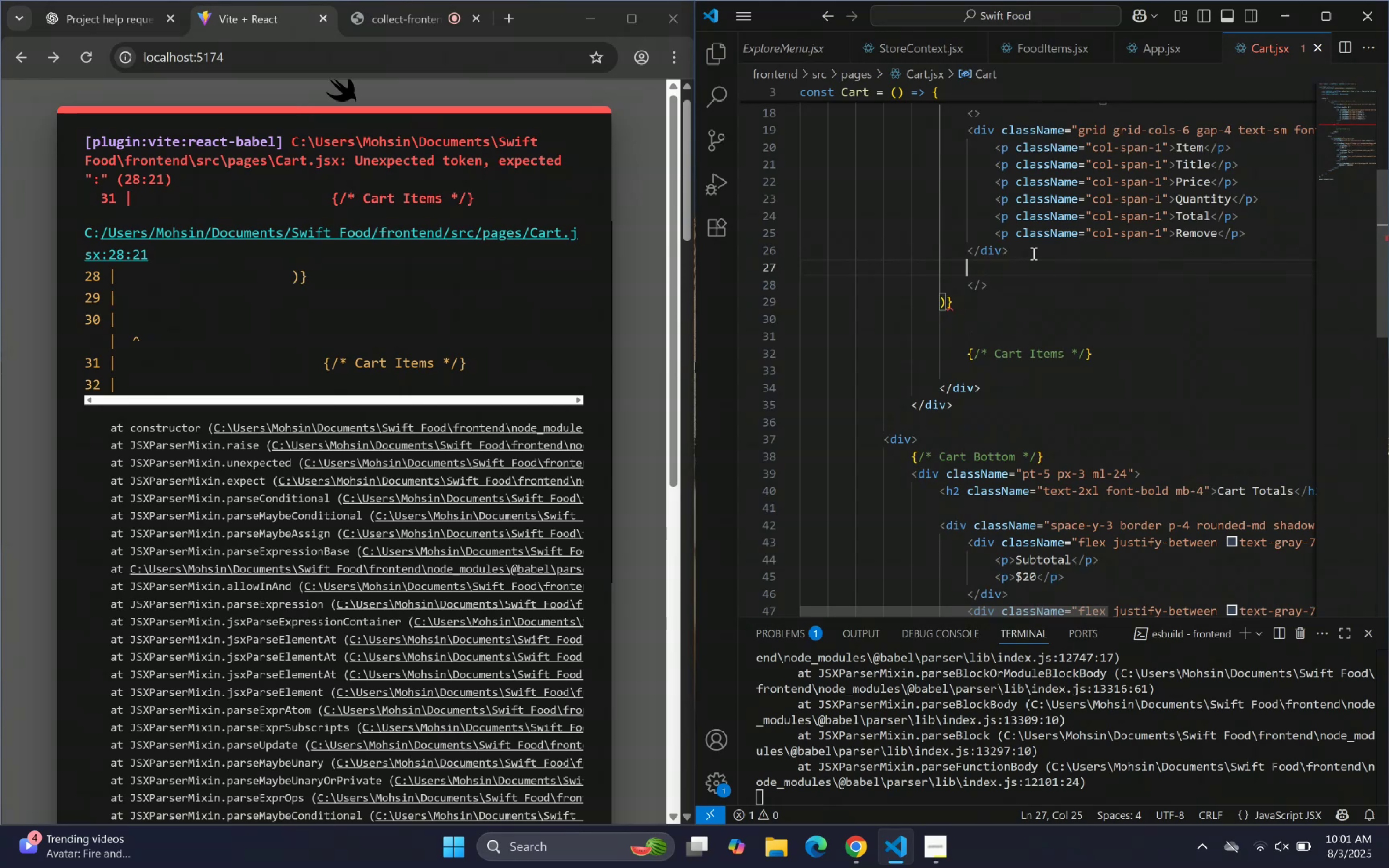 
key(Control+ControlLeft)
 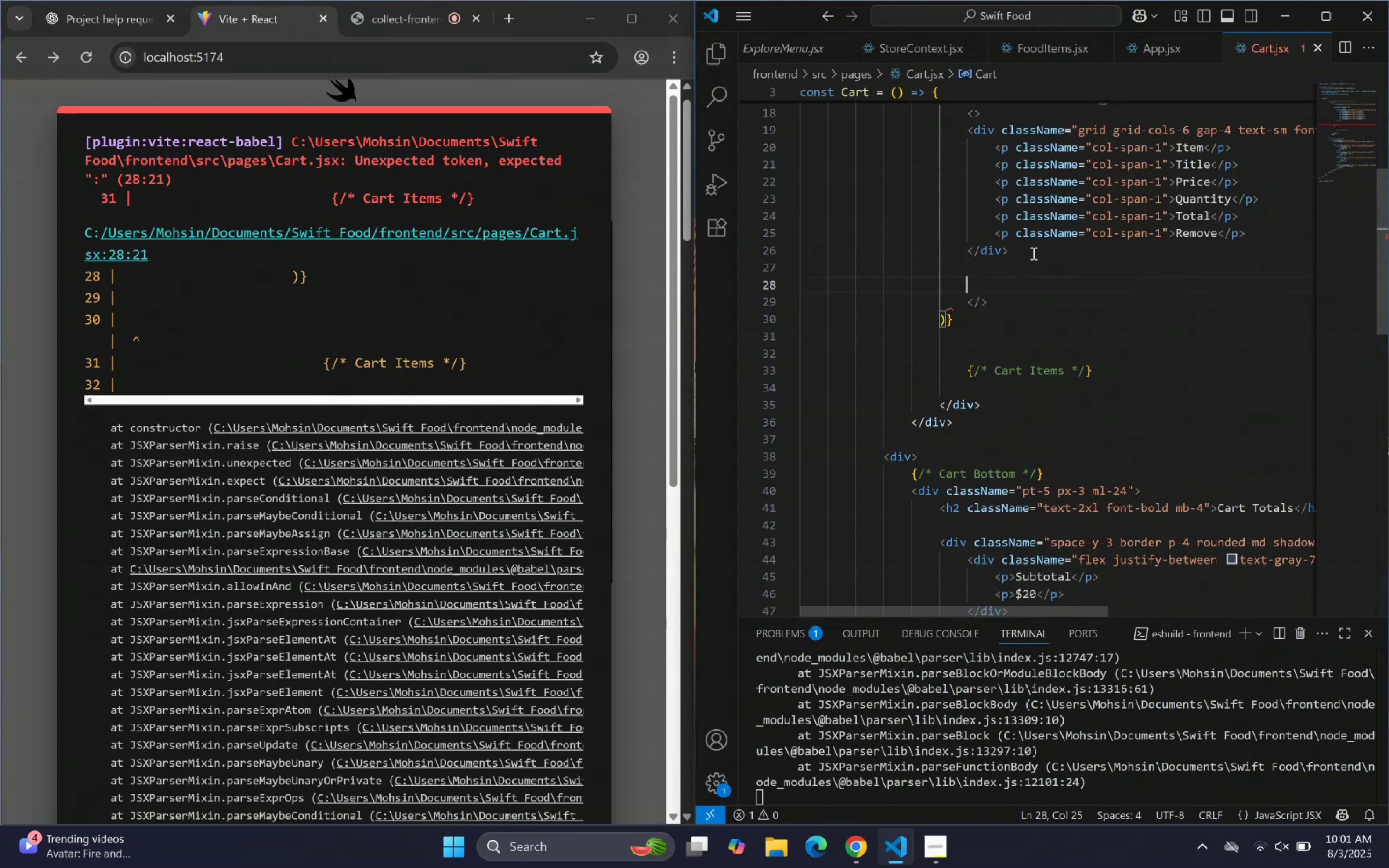 
key(Control+V)
 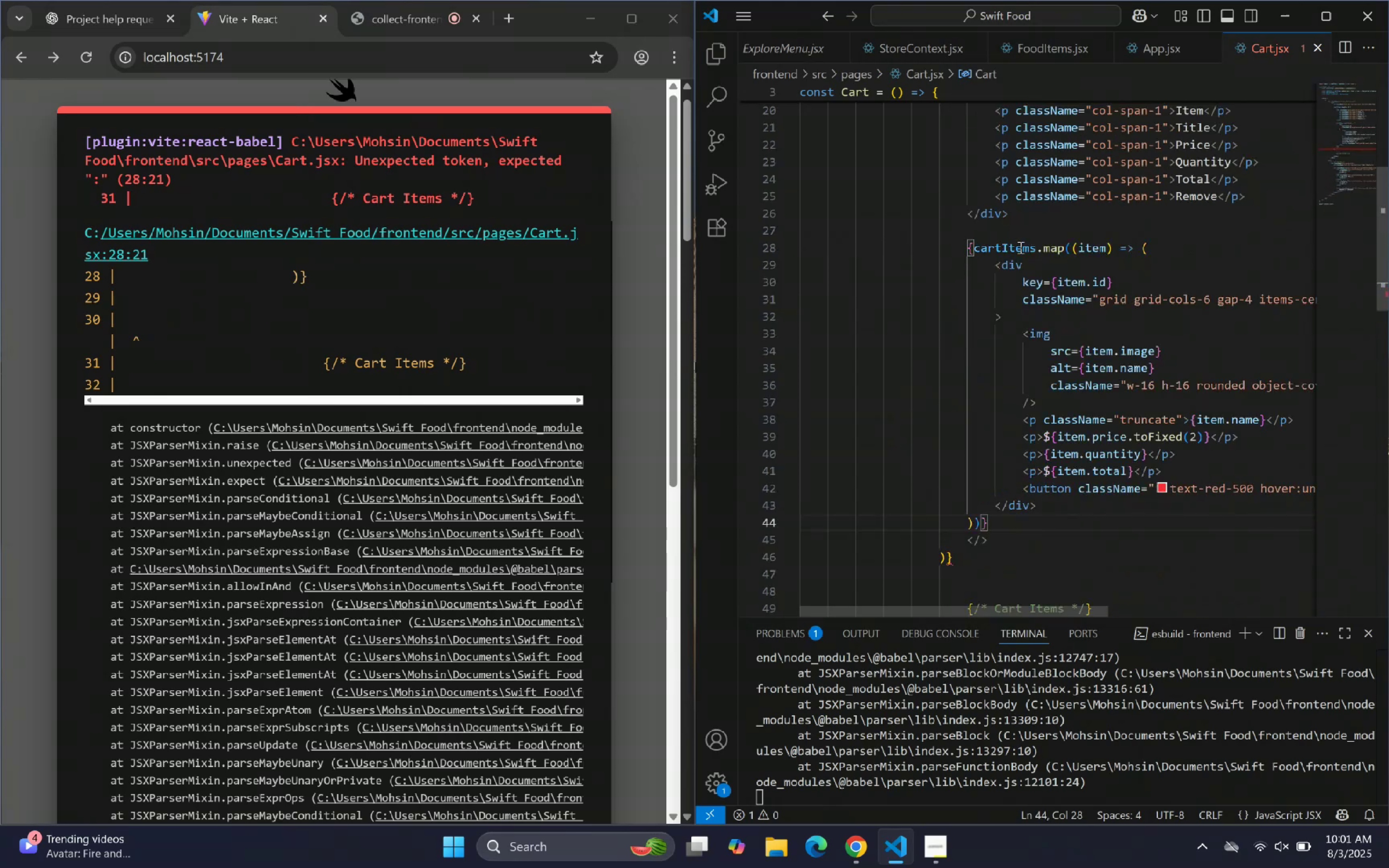 
scroll: coordinate [1008, 286], scroll_direction: down, amount: 3.0
 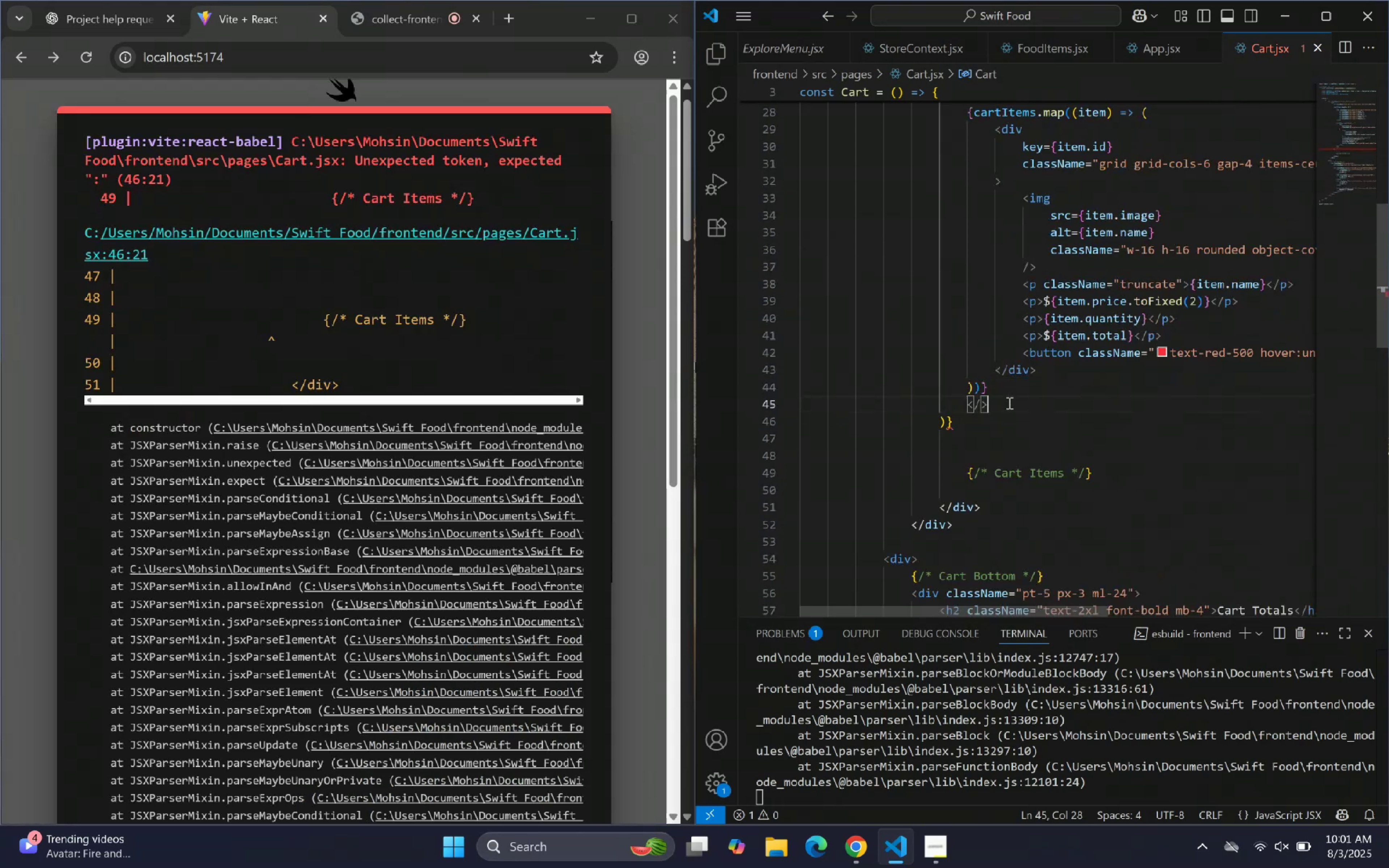 
key(Shift+ShiftLeft)
 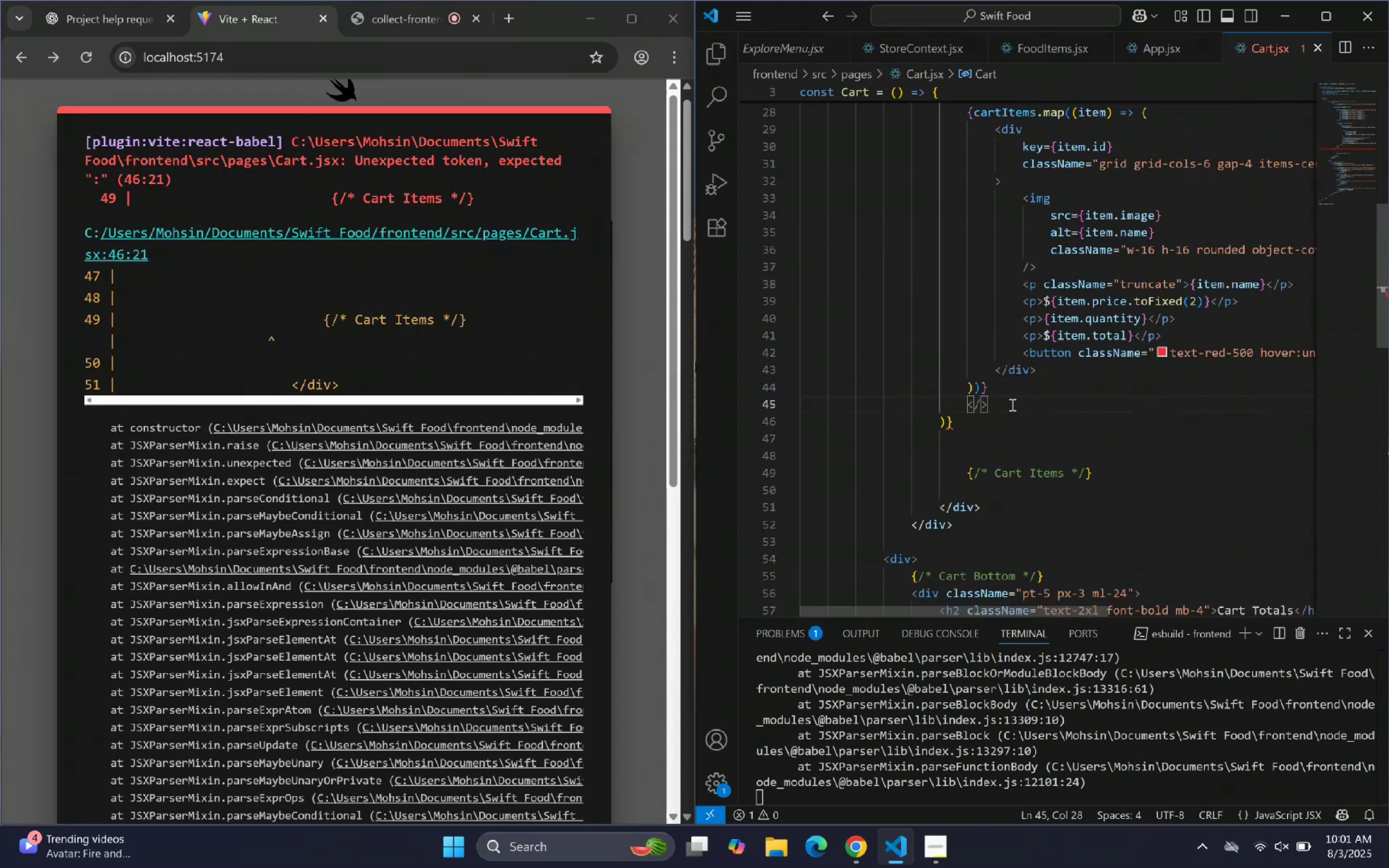 
key(Shift+Semicolon)
 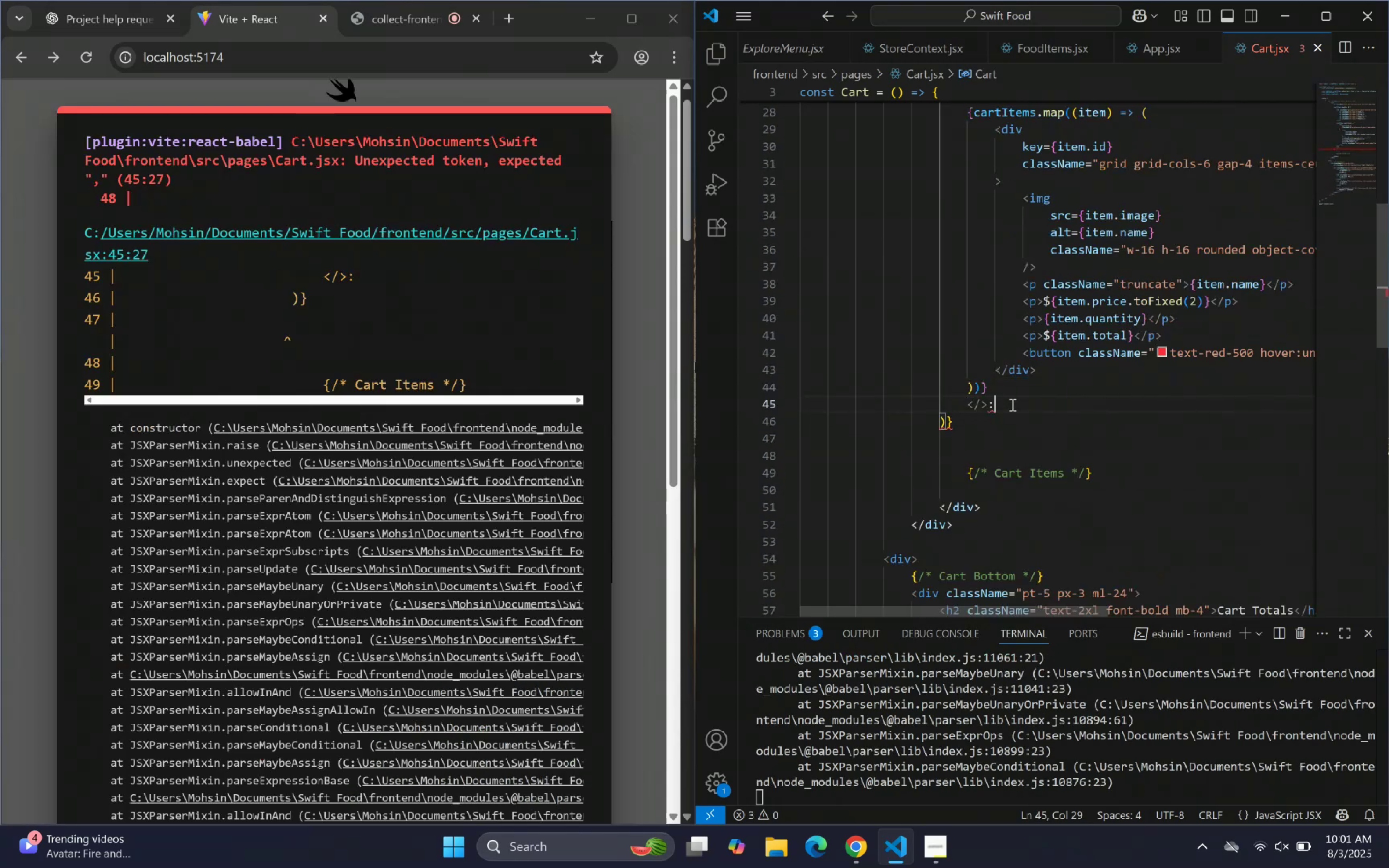 
wait(5.58)
 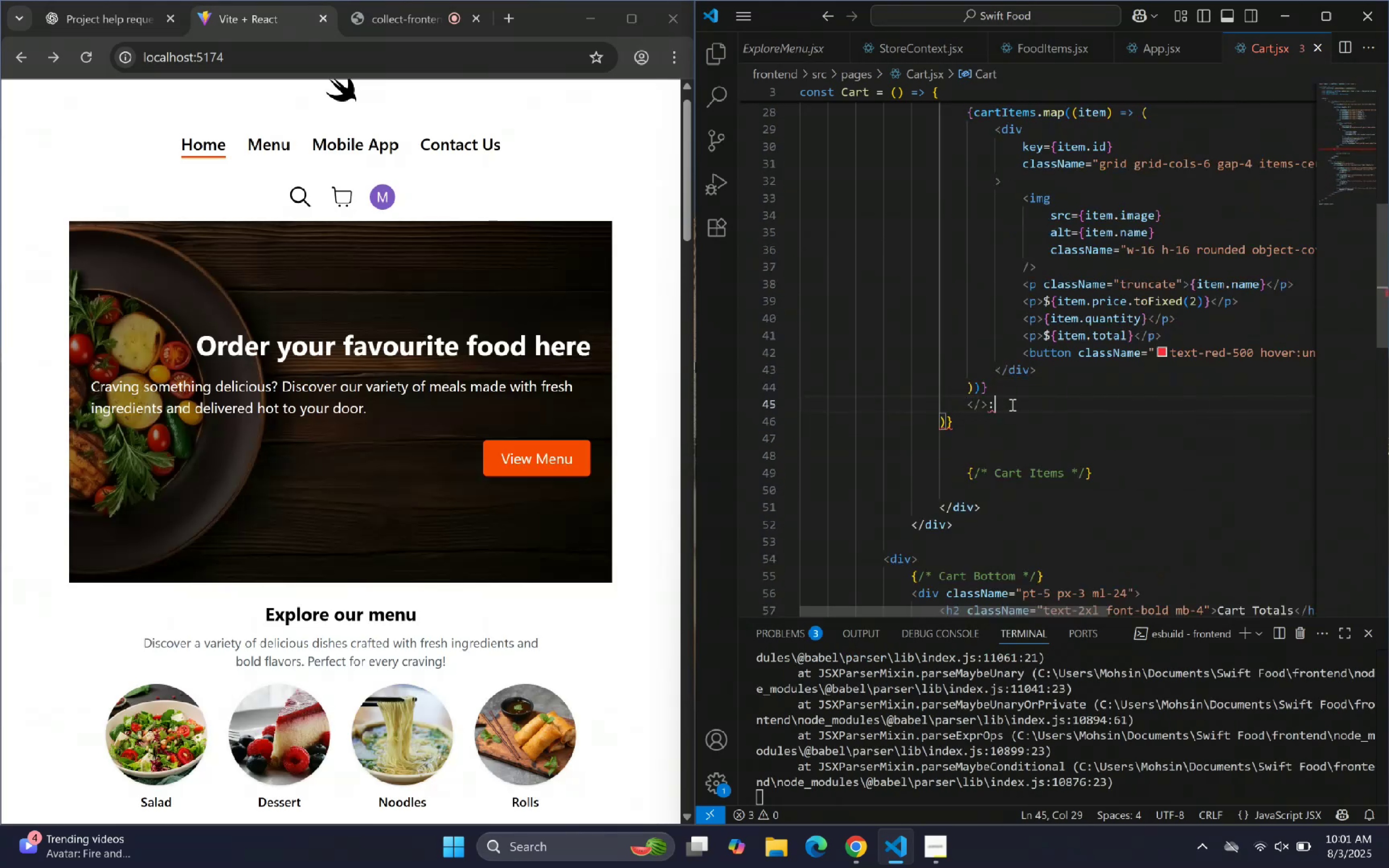 
scroll: coordinate [1067, 377], scroll_direction: down, amount: 8.0
 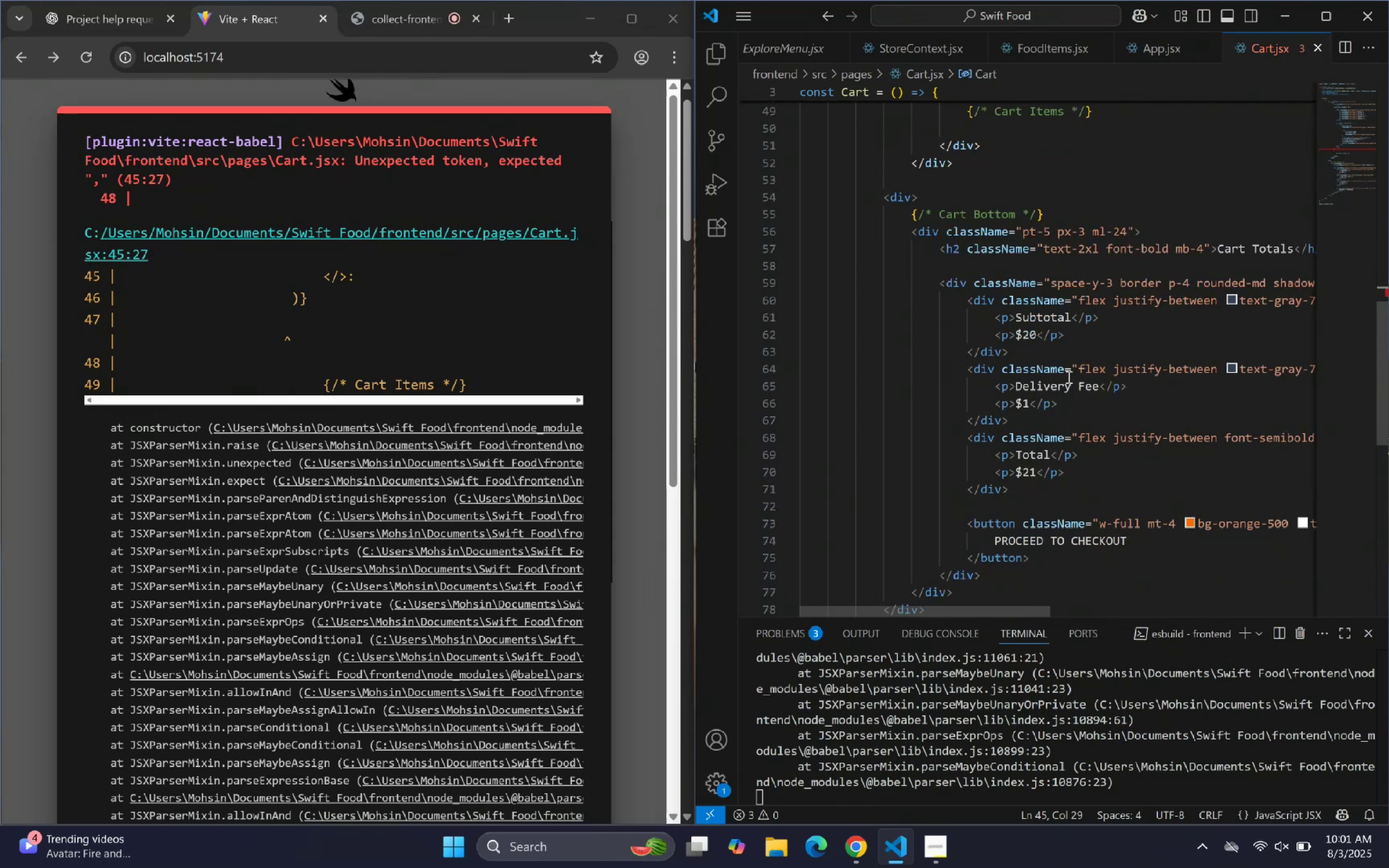 
scroll: coordinate [983, 284], scroll_direction: up, amount: 20.0
 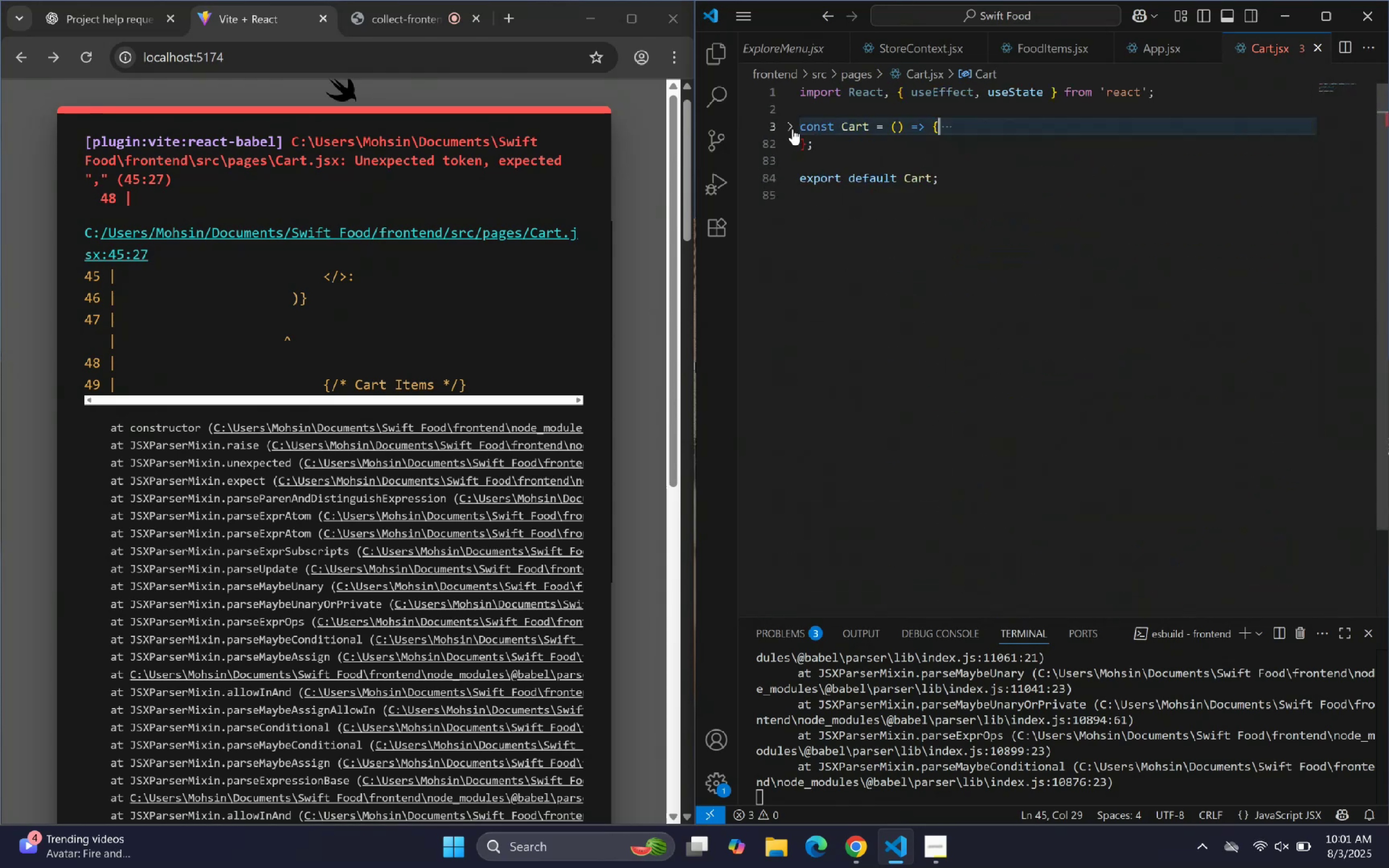 
left_click_drag(start_coordinate=[829, 147], to_coordinate=[797, 132])
 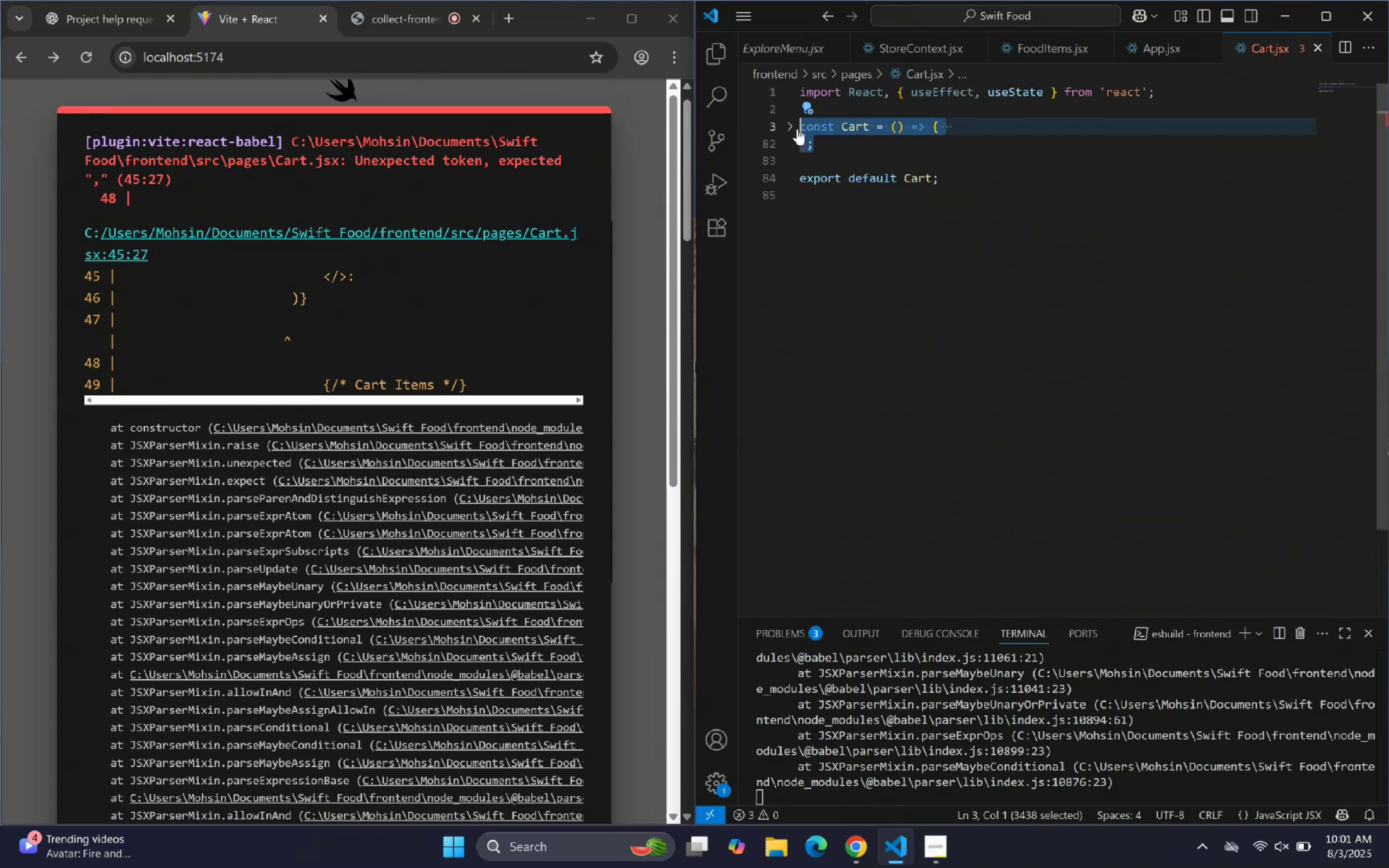 
key(Control+C)
 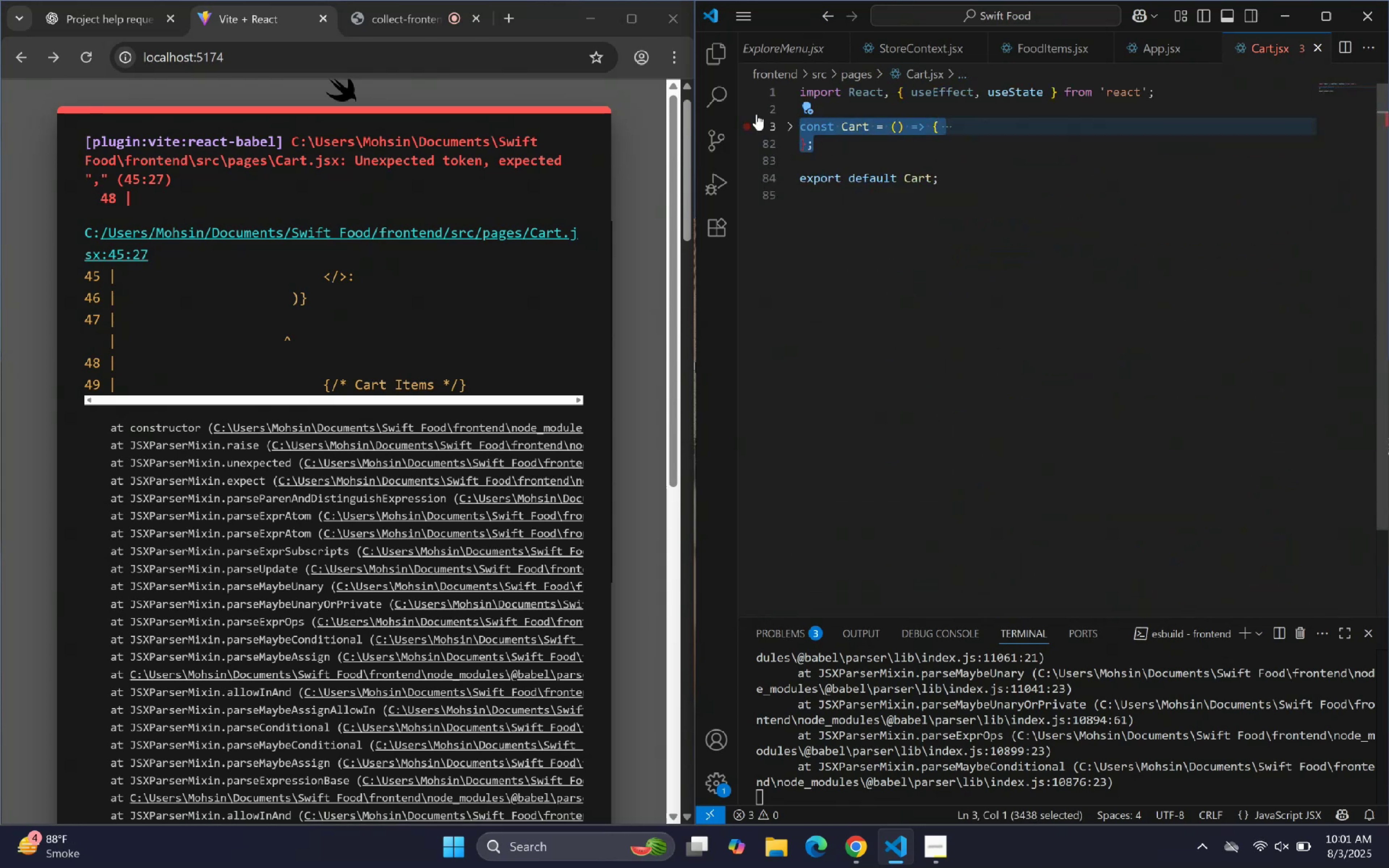 
key(Control+C)
 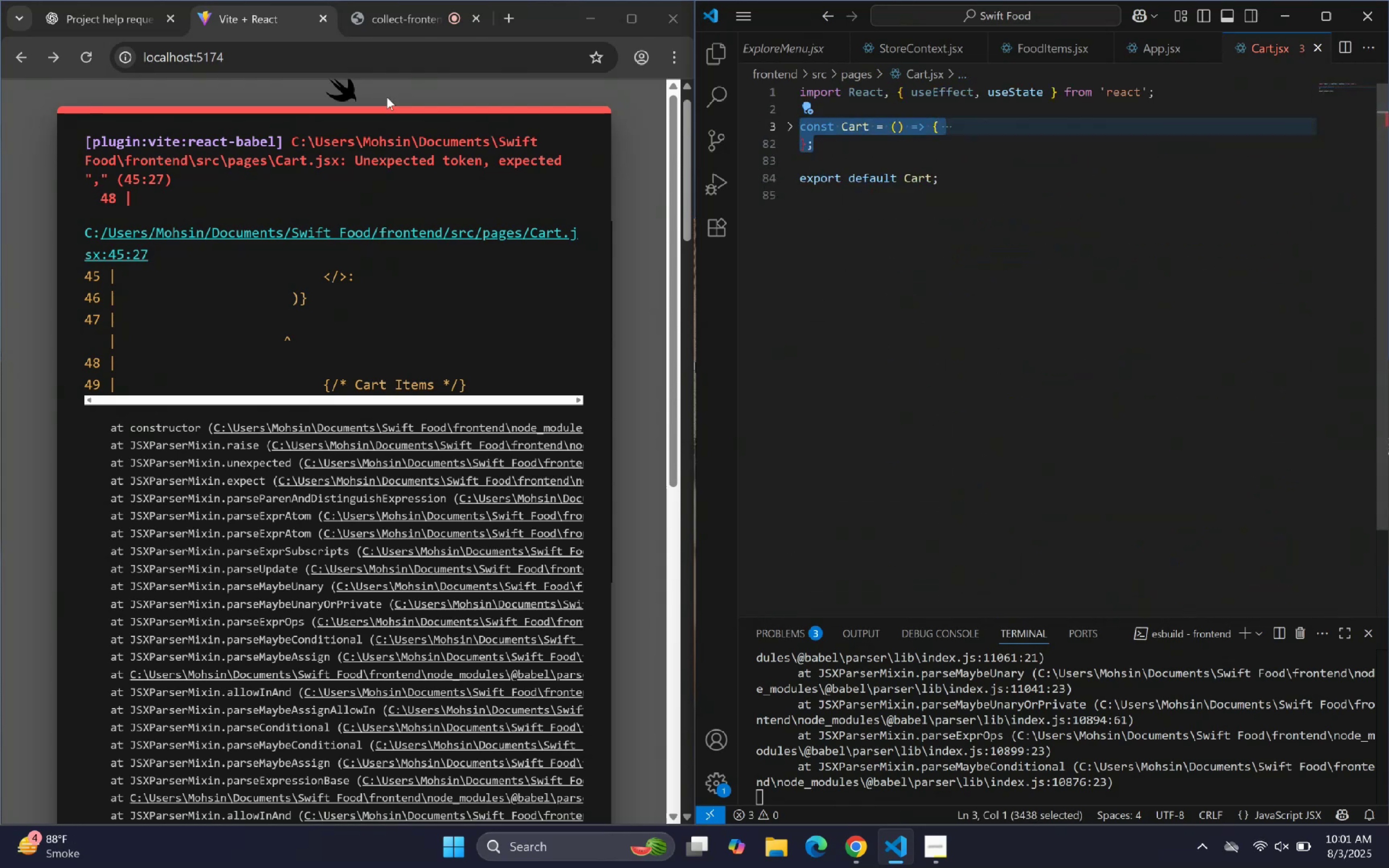 
key(Control+C)
 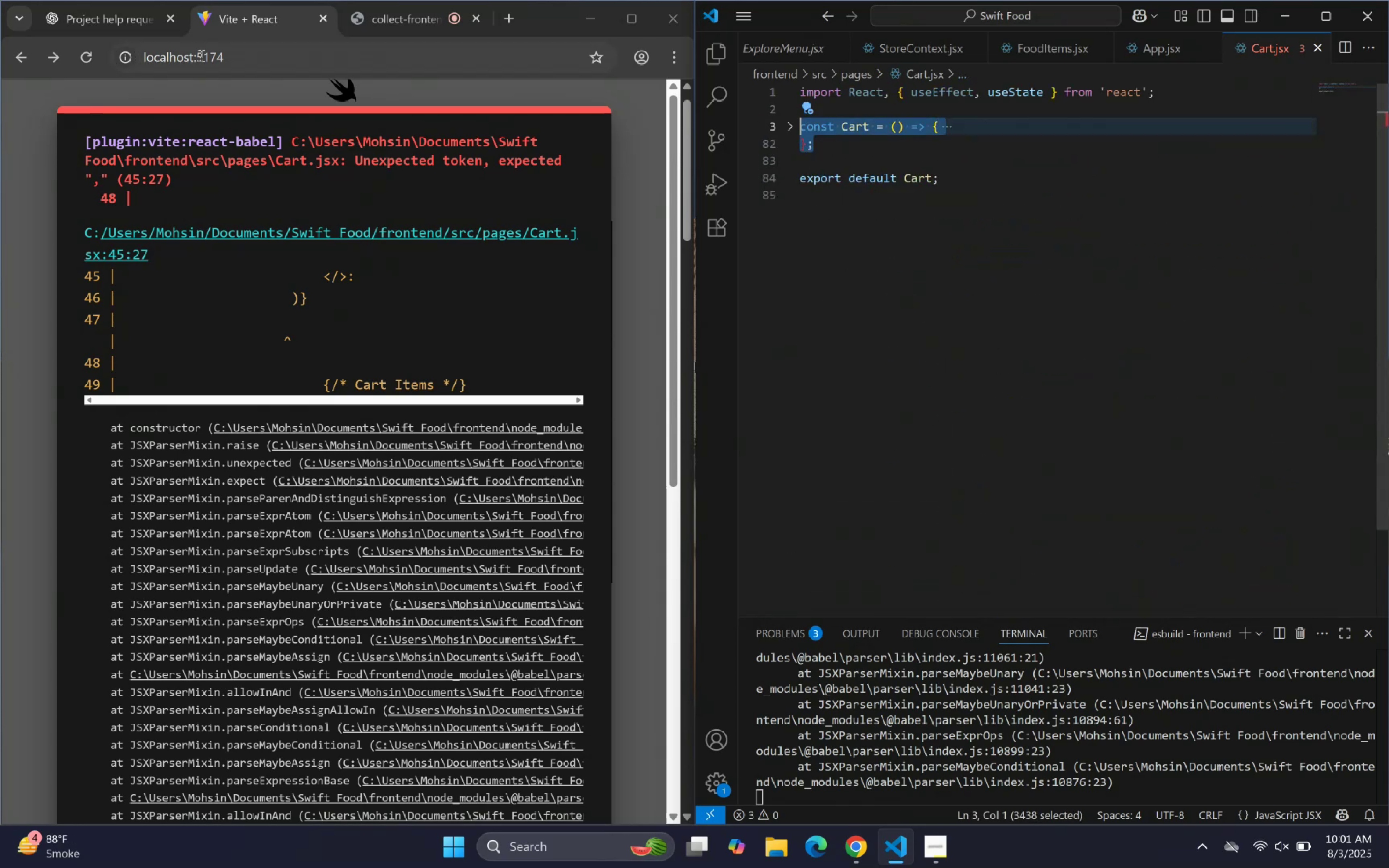 
key(Control+C)
 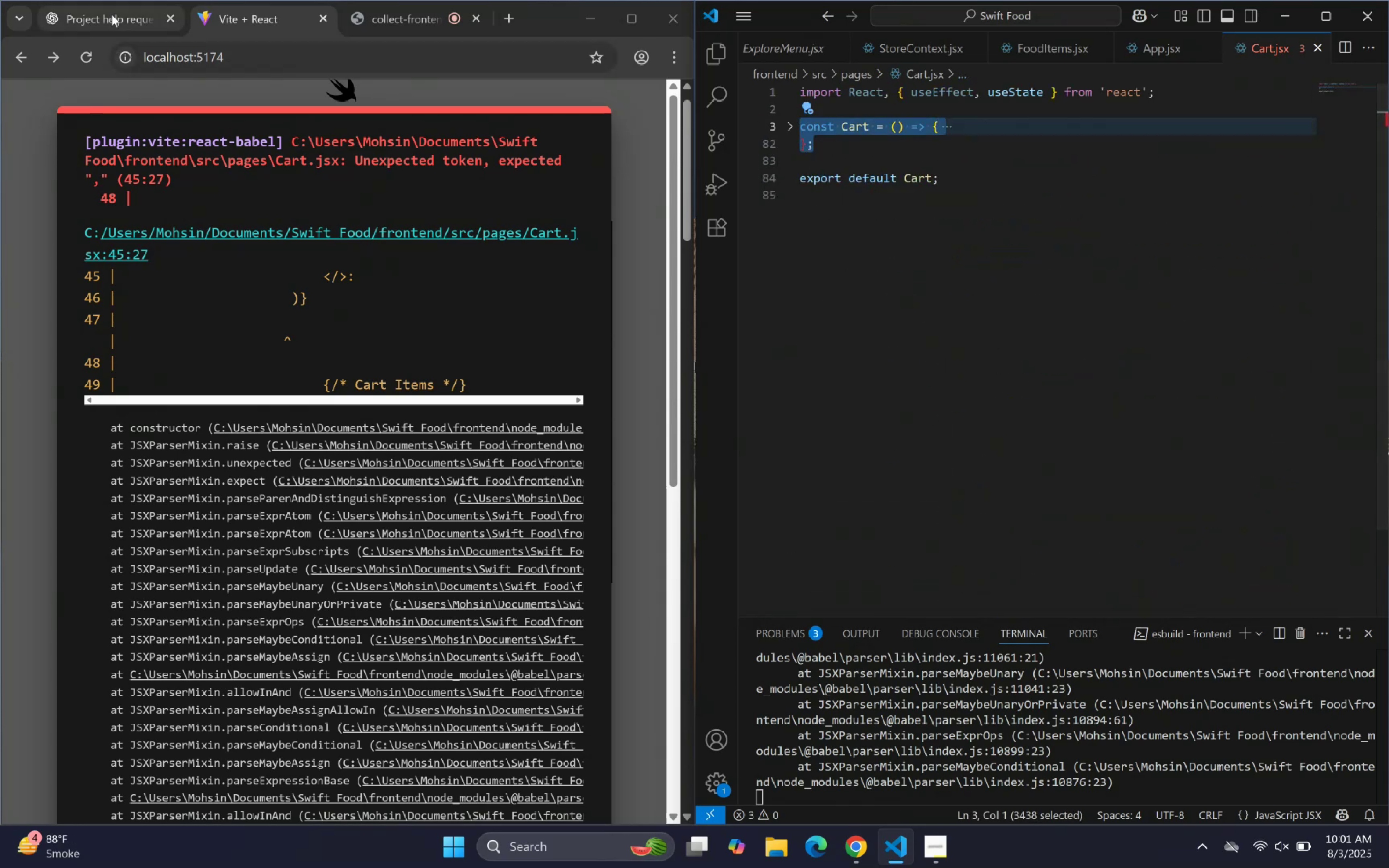 
left_click_drag(start_coordinate=[111, 12], to_coordinate=[115, 13])
 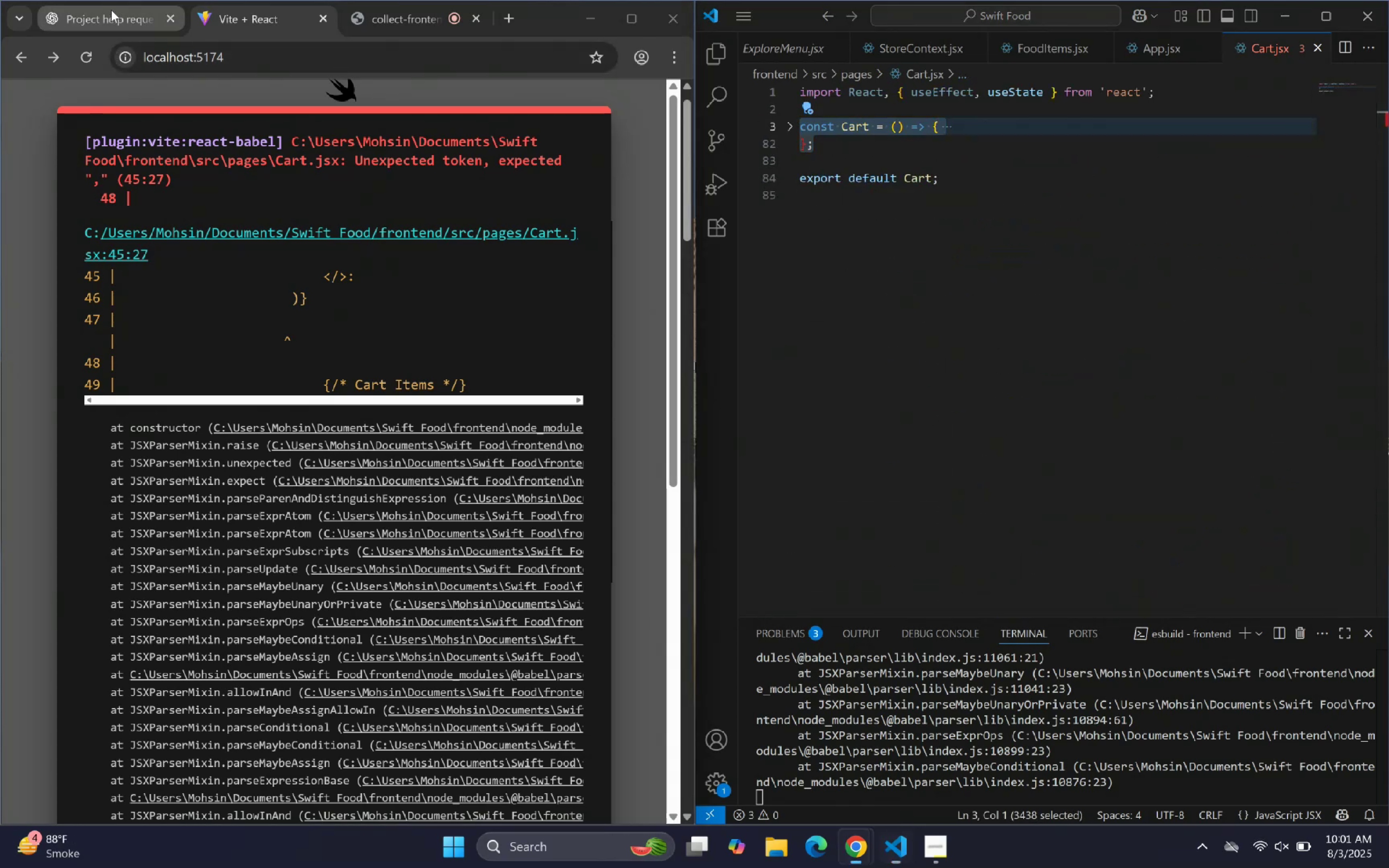 
scroll: coordinate [334, 688], scroll_direction: down, amount: 8.0
 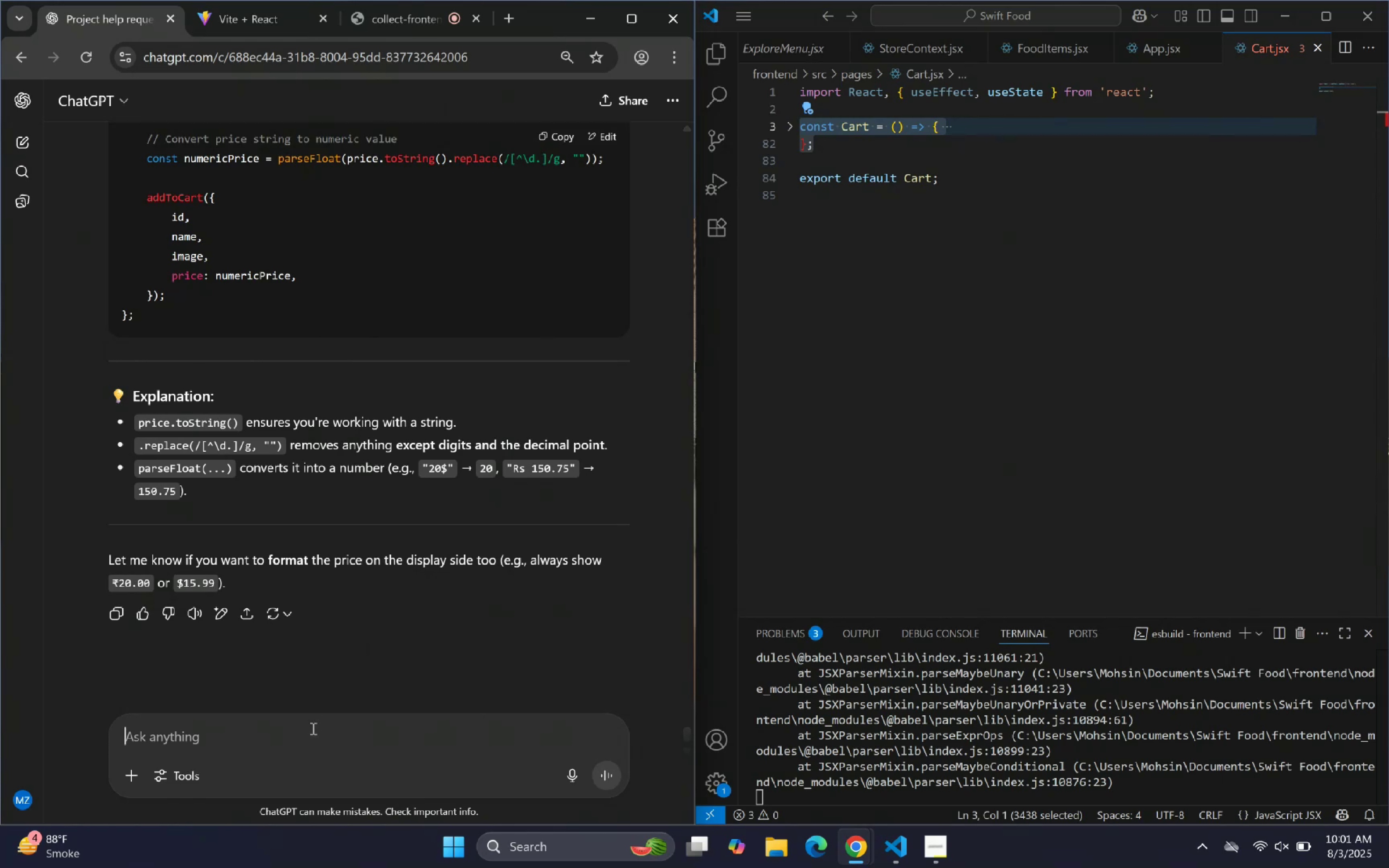 
type(Six the )
 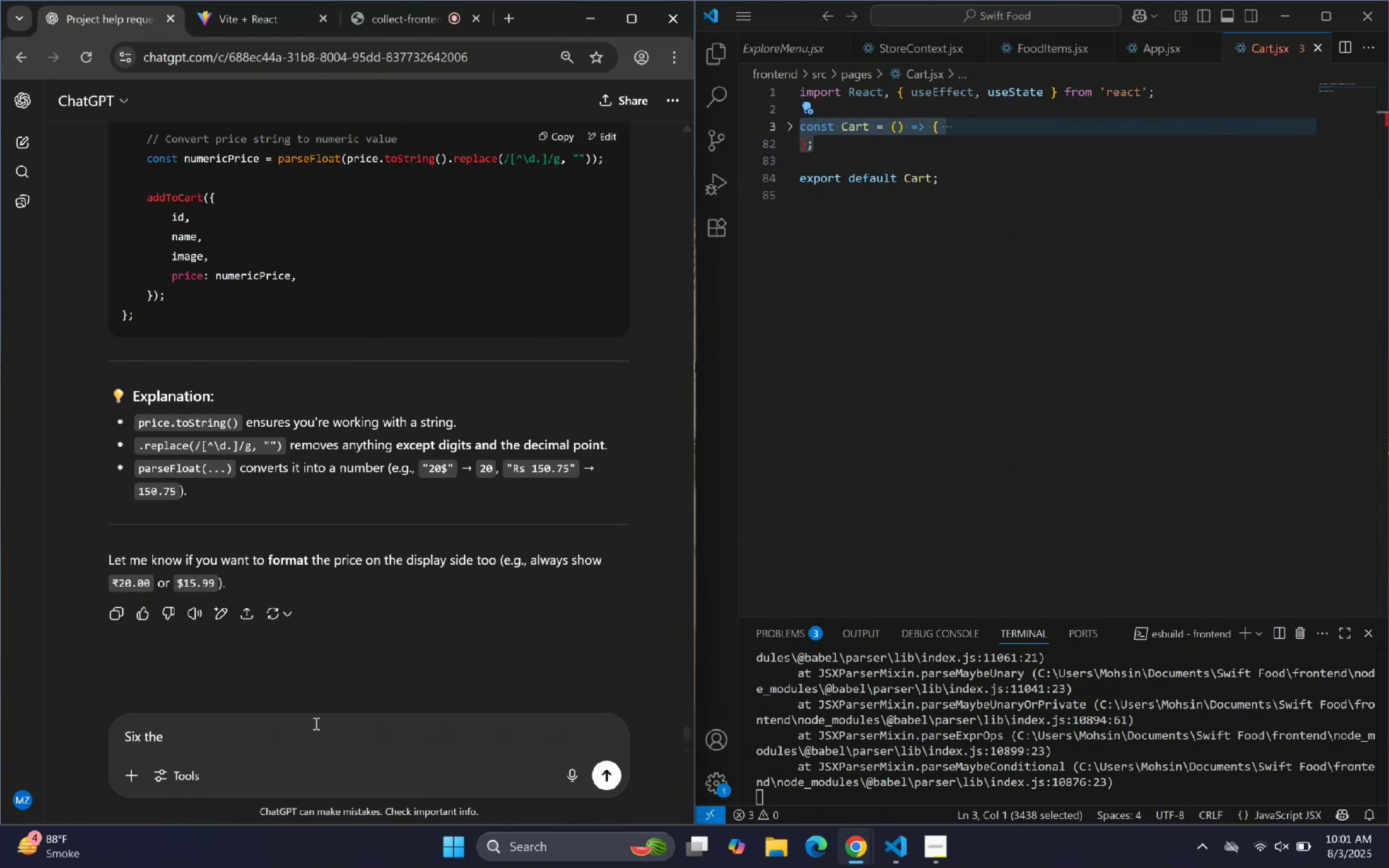 
key(Control+ControlLeft)
 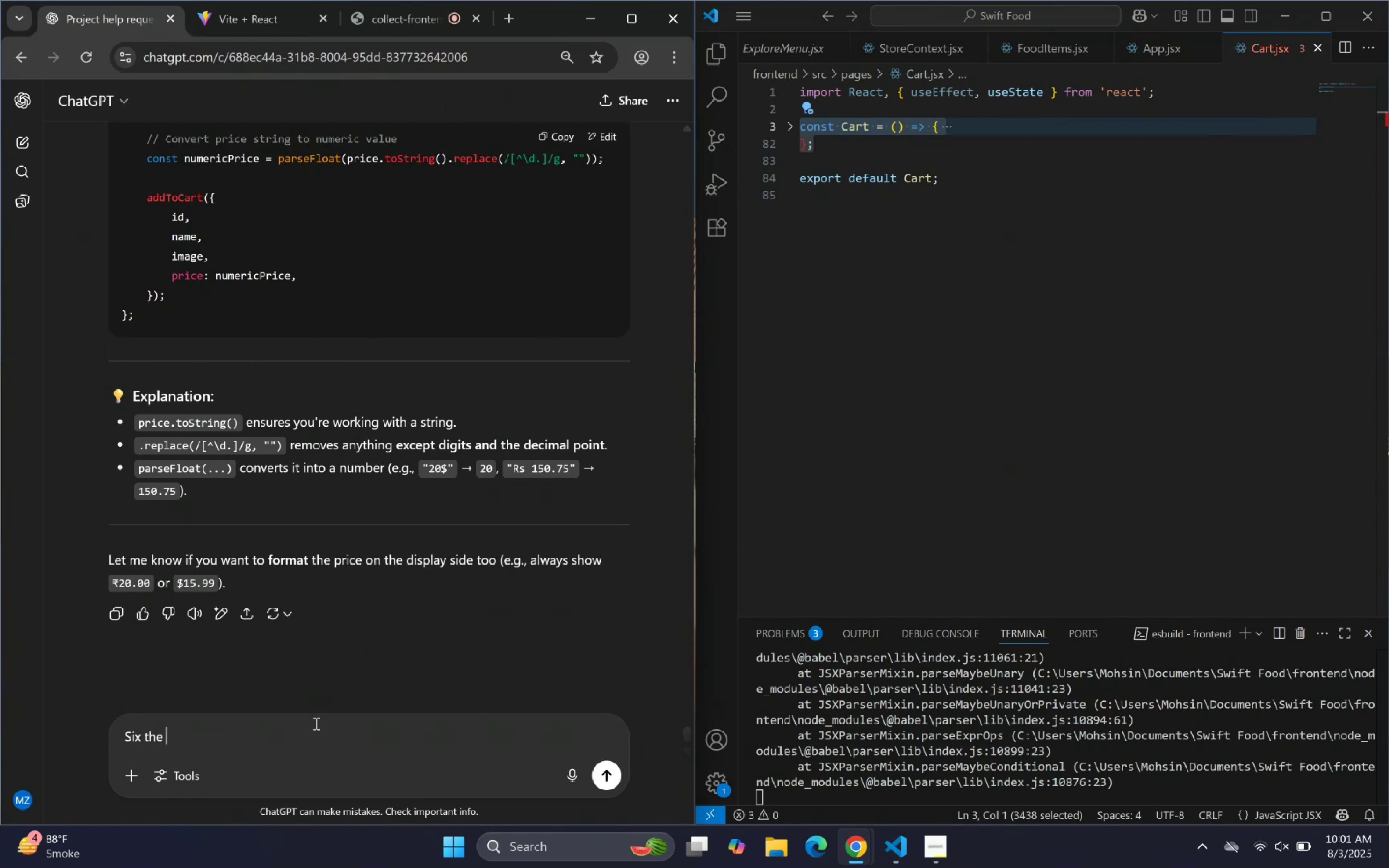 
key(Control+A)
 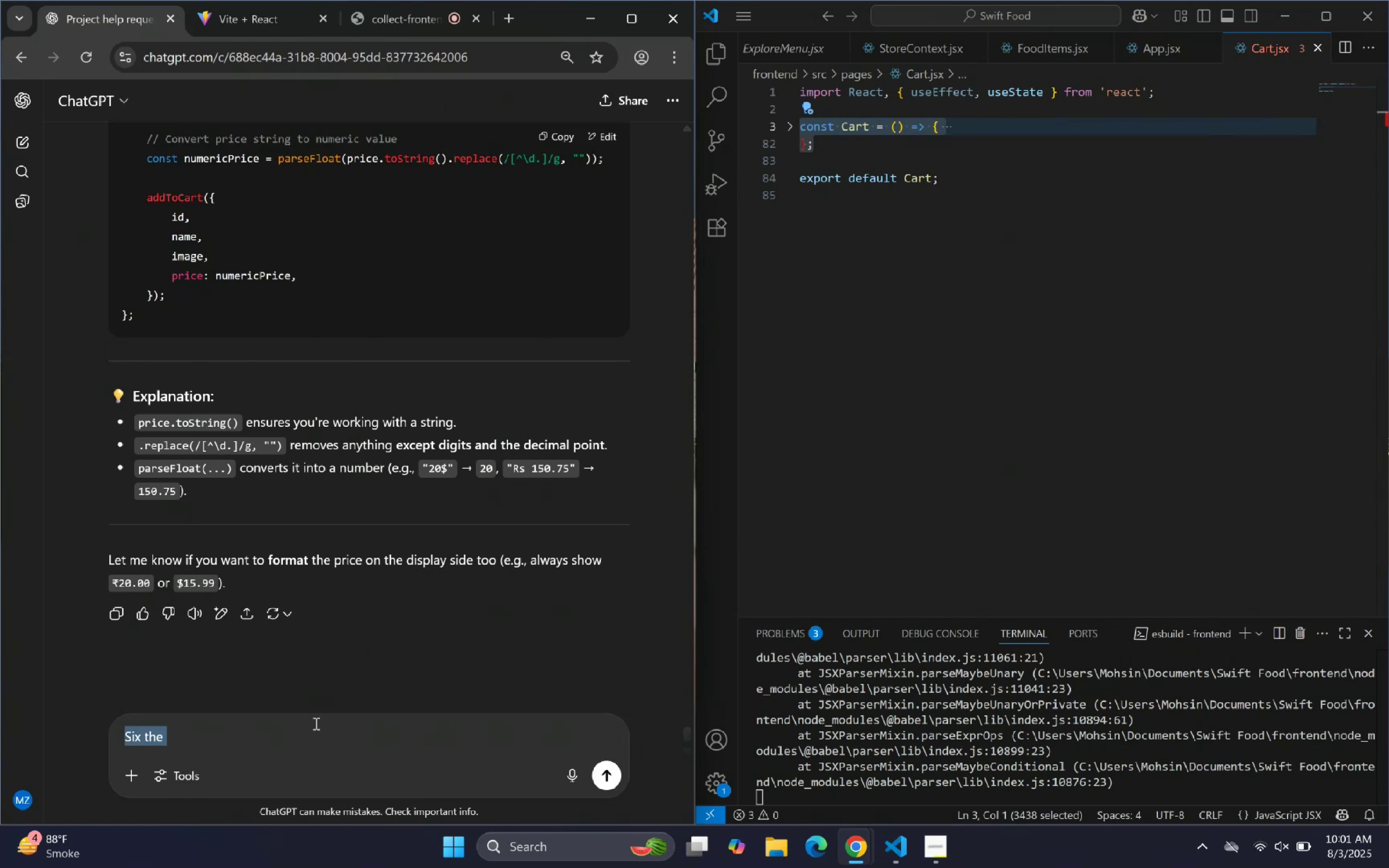 
type(Fix the brackets:)
 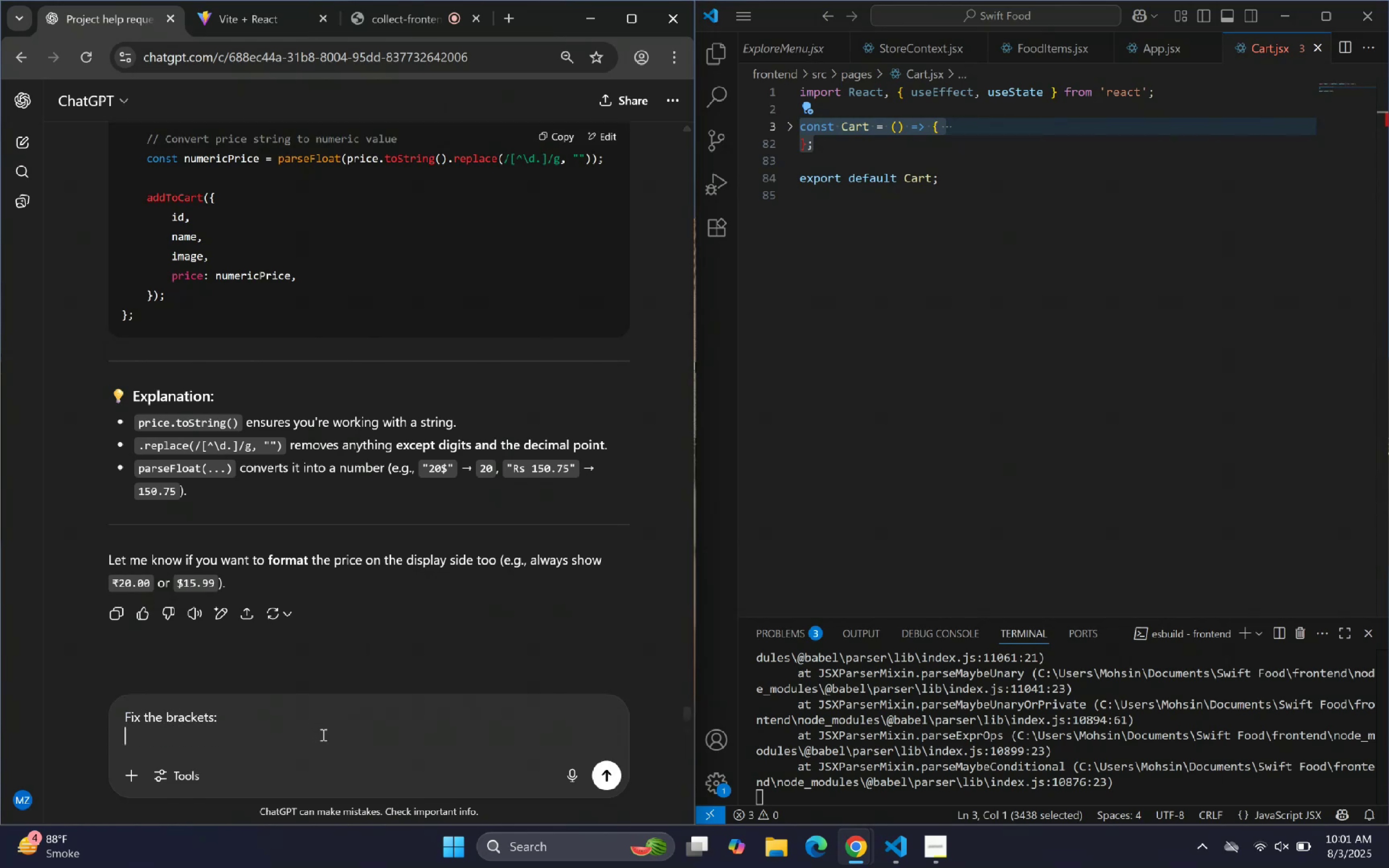 
key(Shift+Enter)
 